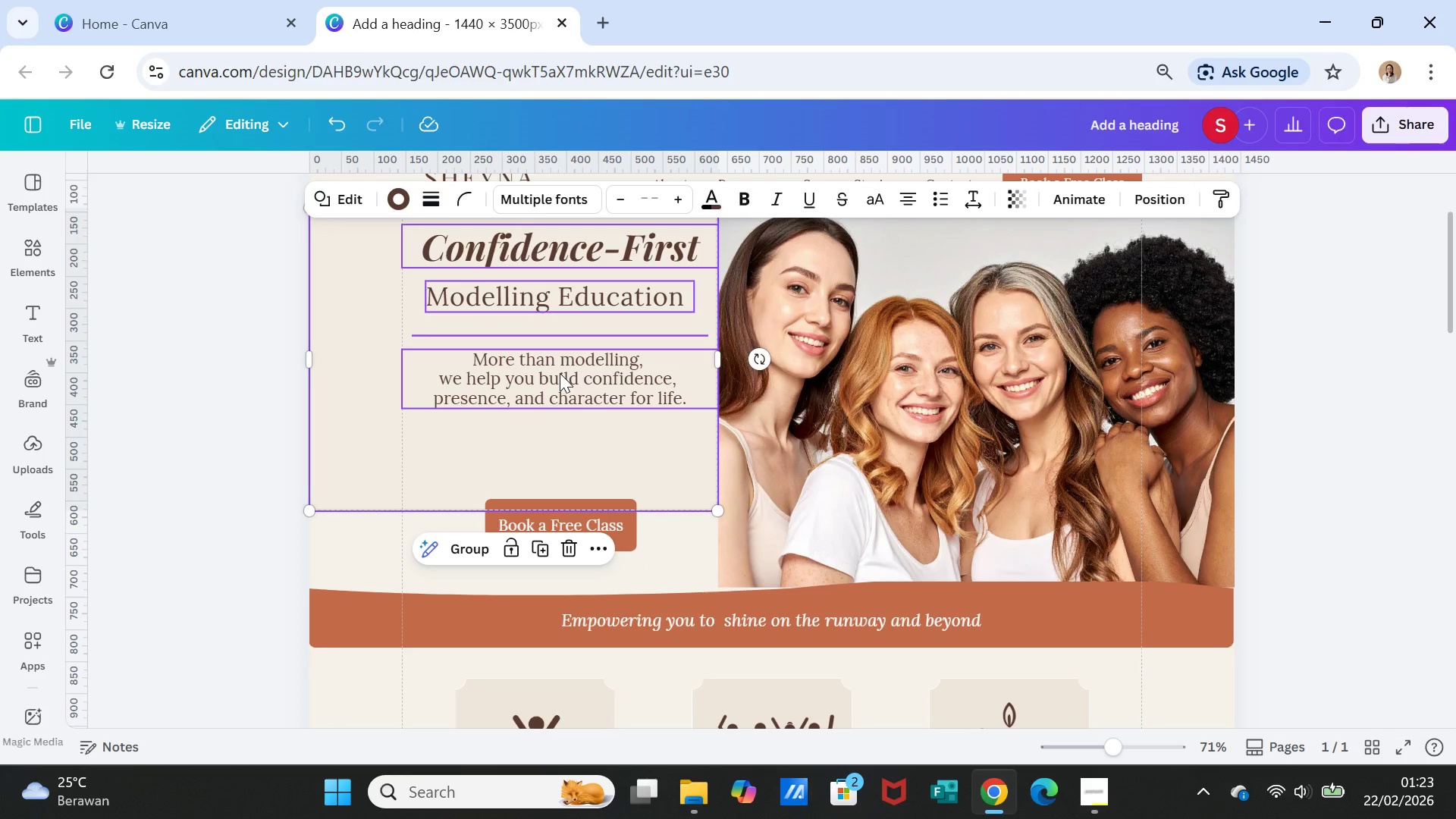 
left_click_drag(start_coordinate=[560, 373], to_coordinate=[556, 394])
 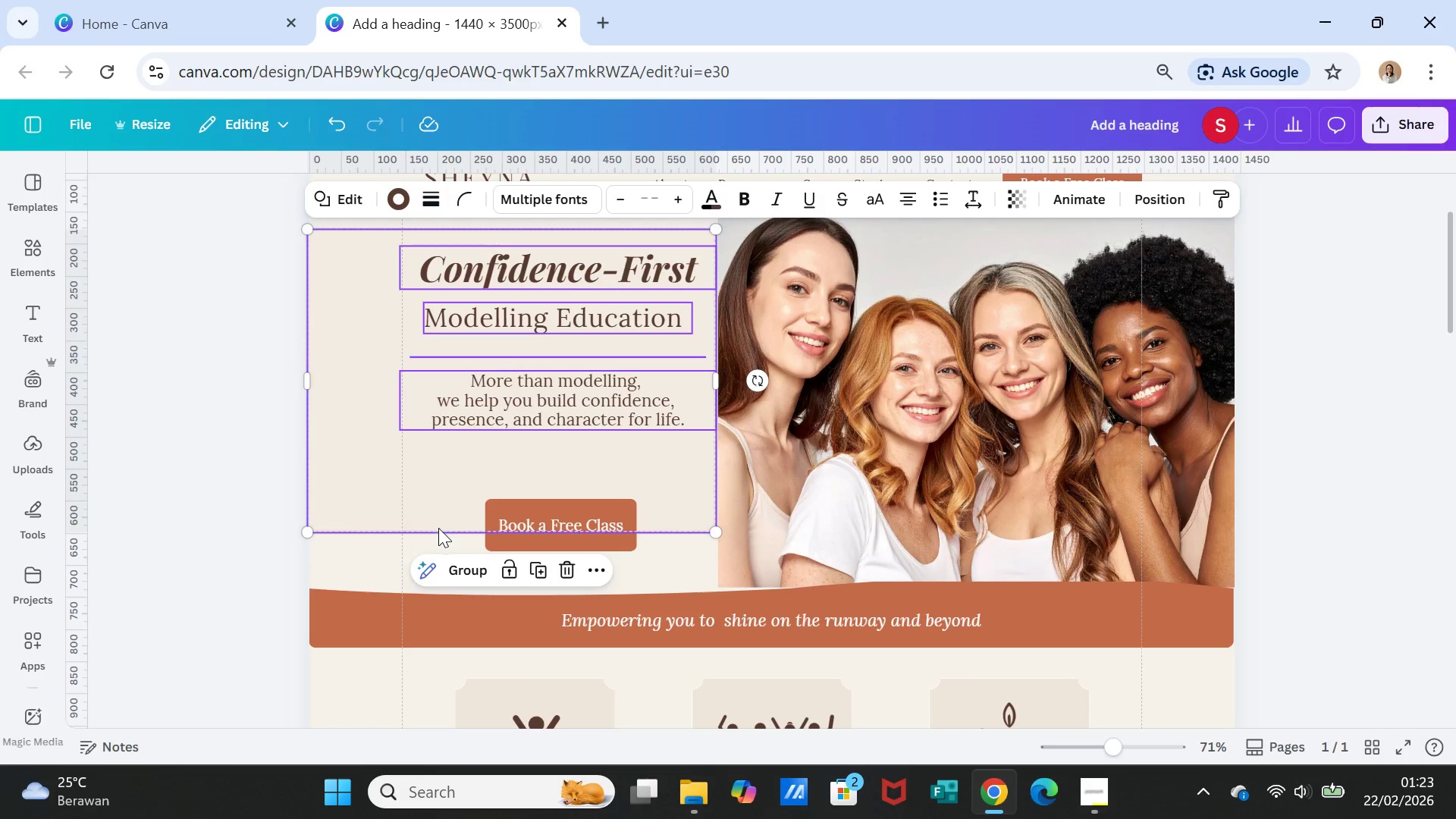 
left_click([403, 444])
 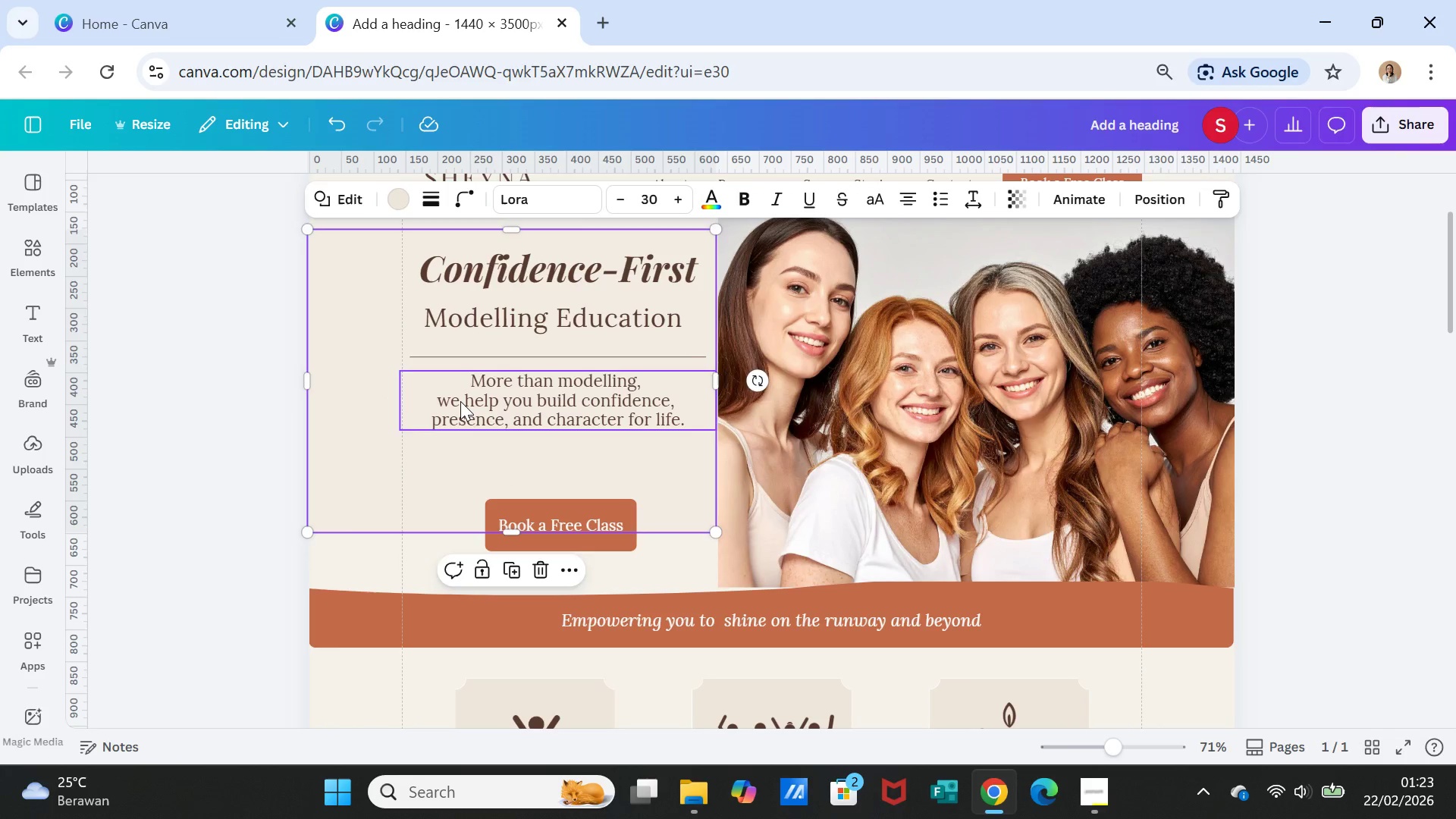 
left_click([460, 401])
 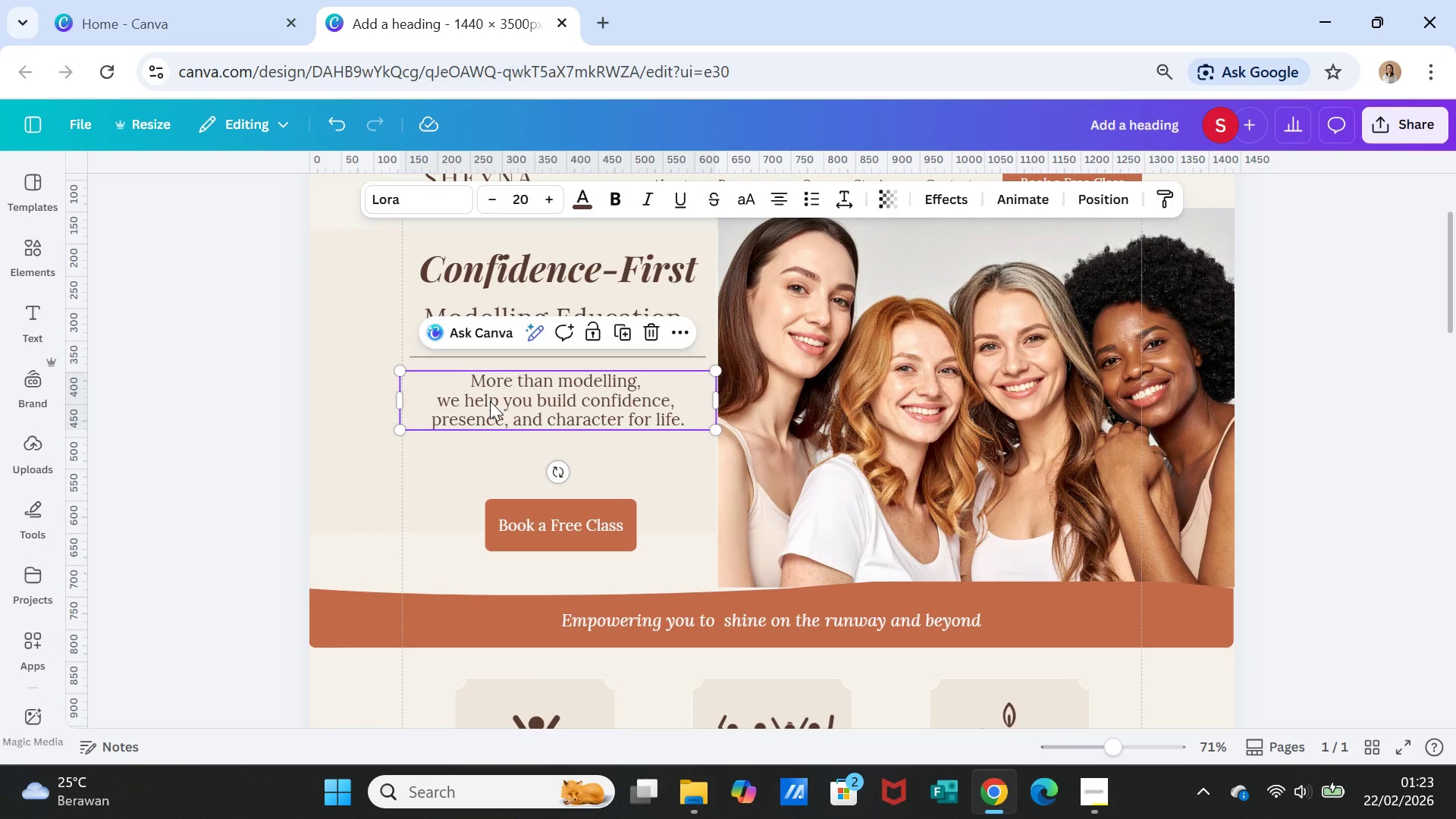 
left_click_drag(start_coordinate=[490, 401], to_coordinate=[488, 431])
 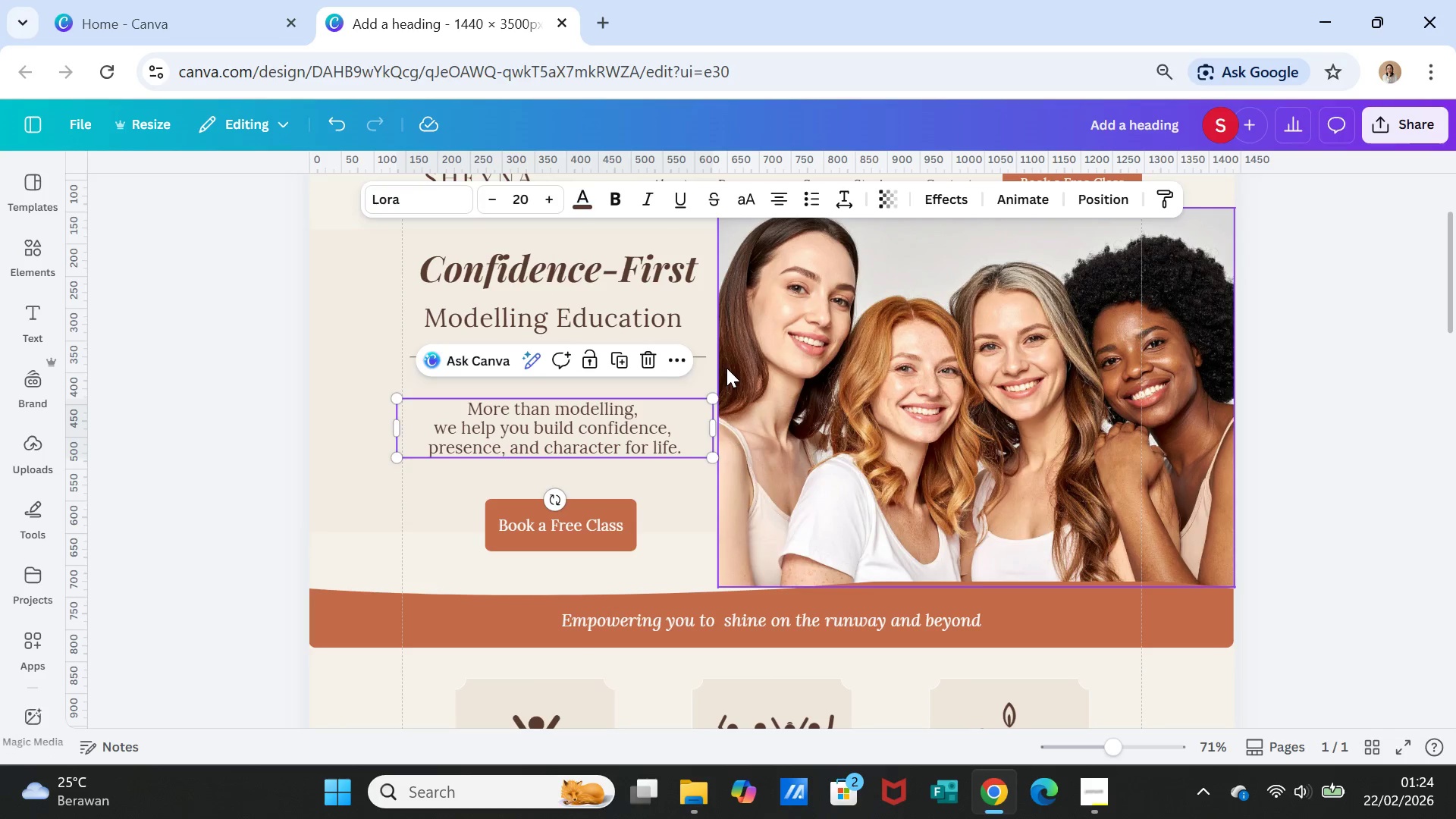 
left_click([726, 368])
 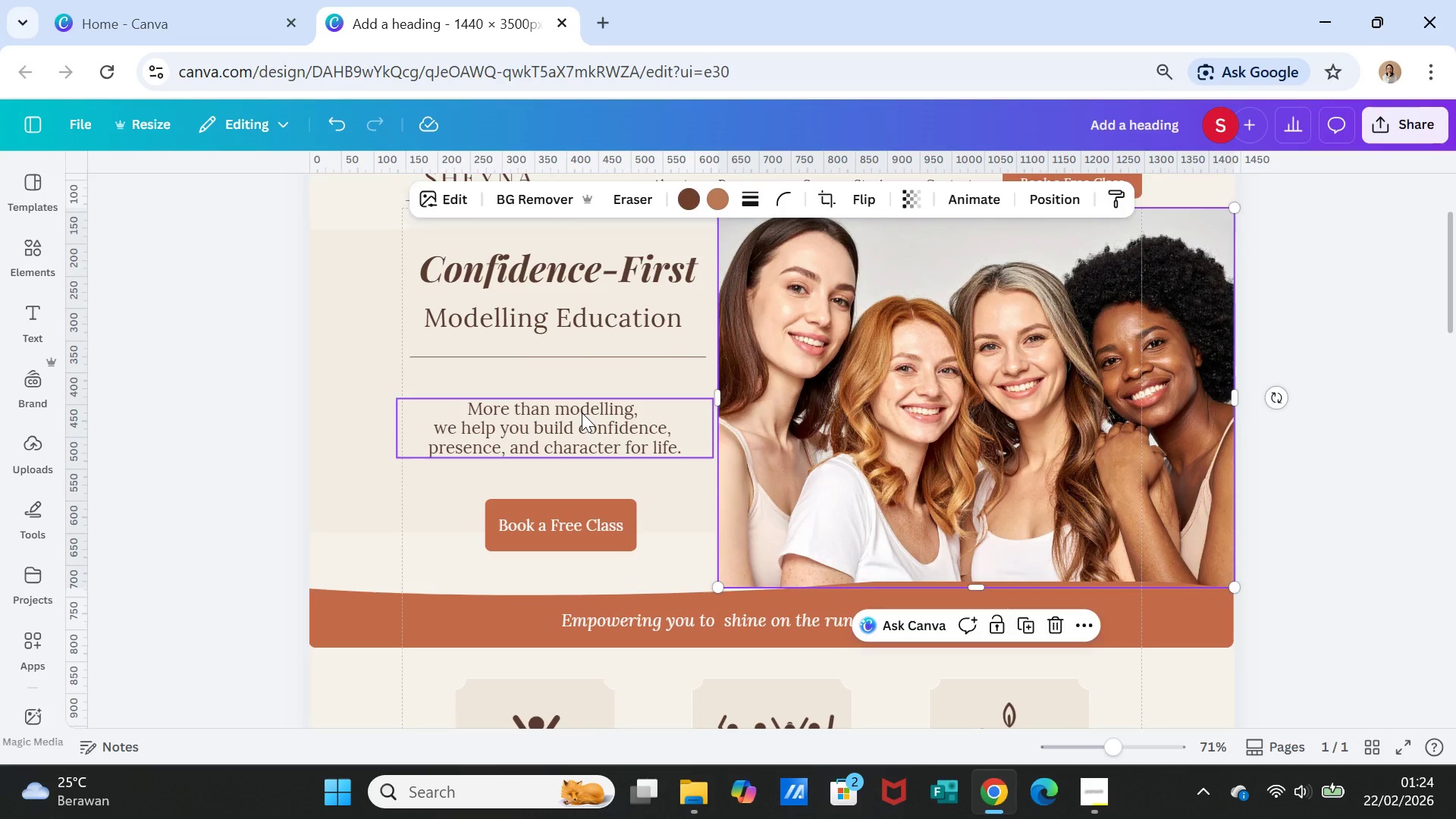 
left_click([582, 413])
 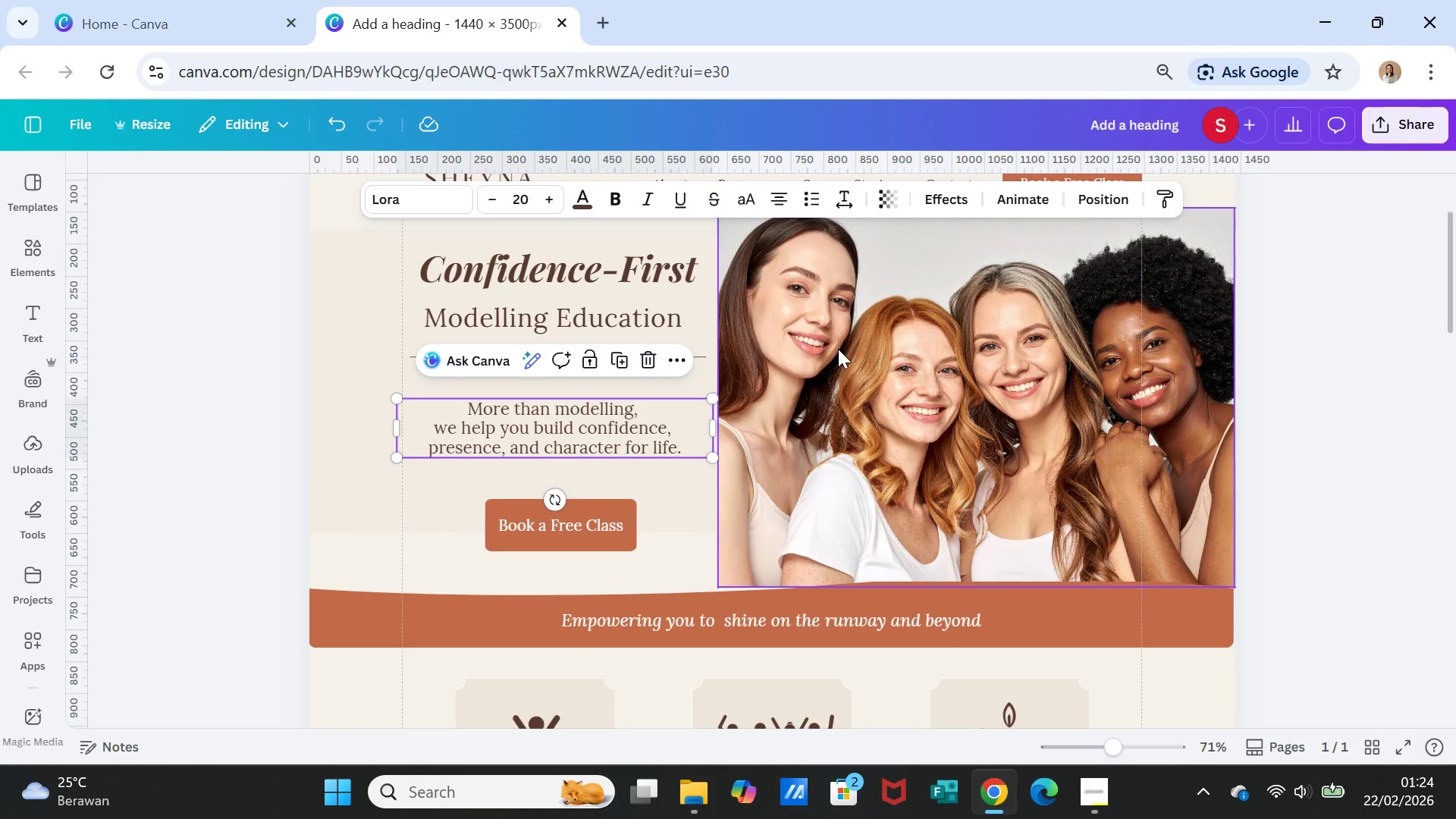 
scroll: coordinate [793, 389], scroll_direction: up, amount: 1.0
 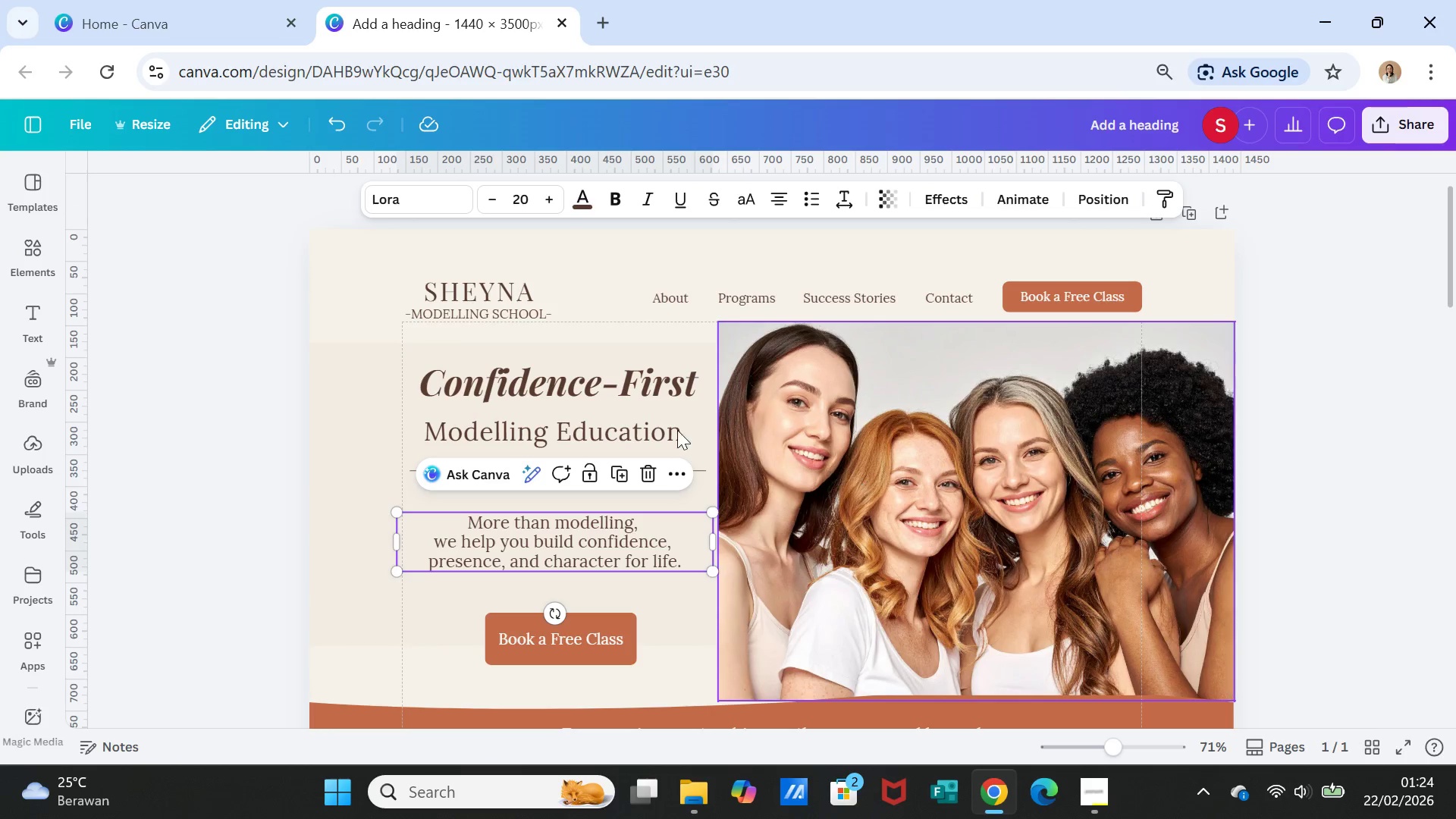 
left_click([587, 394])
 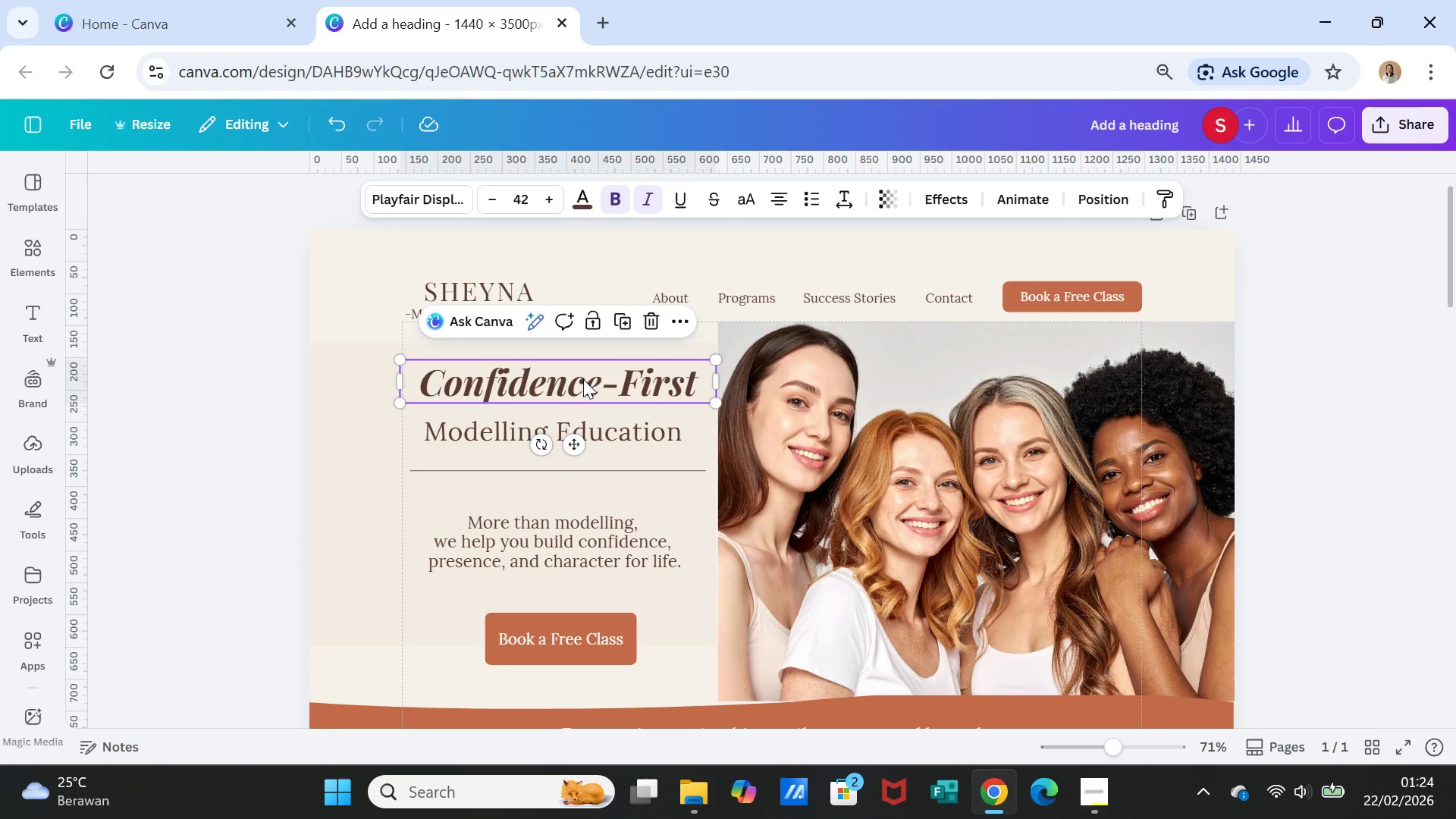 
left_click_drag(start_coordinate=[583, 379], to_coordinate=[583, 362])
 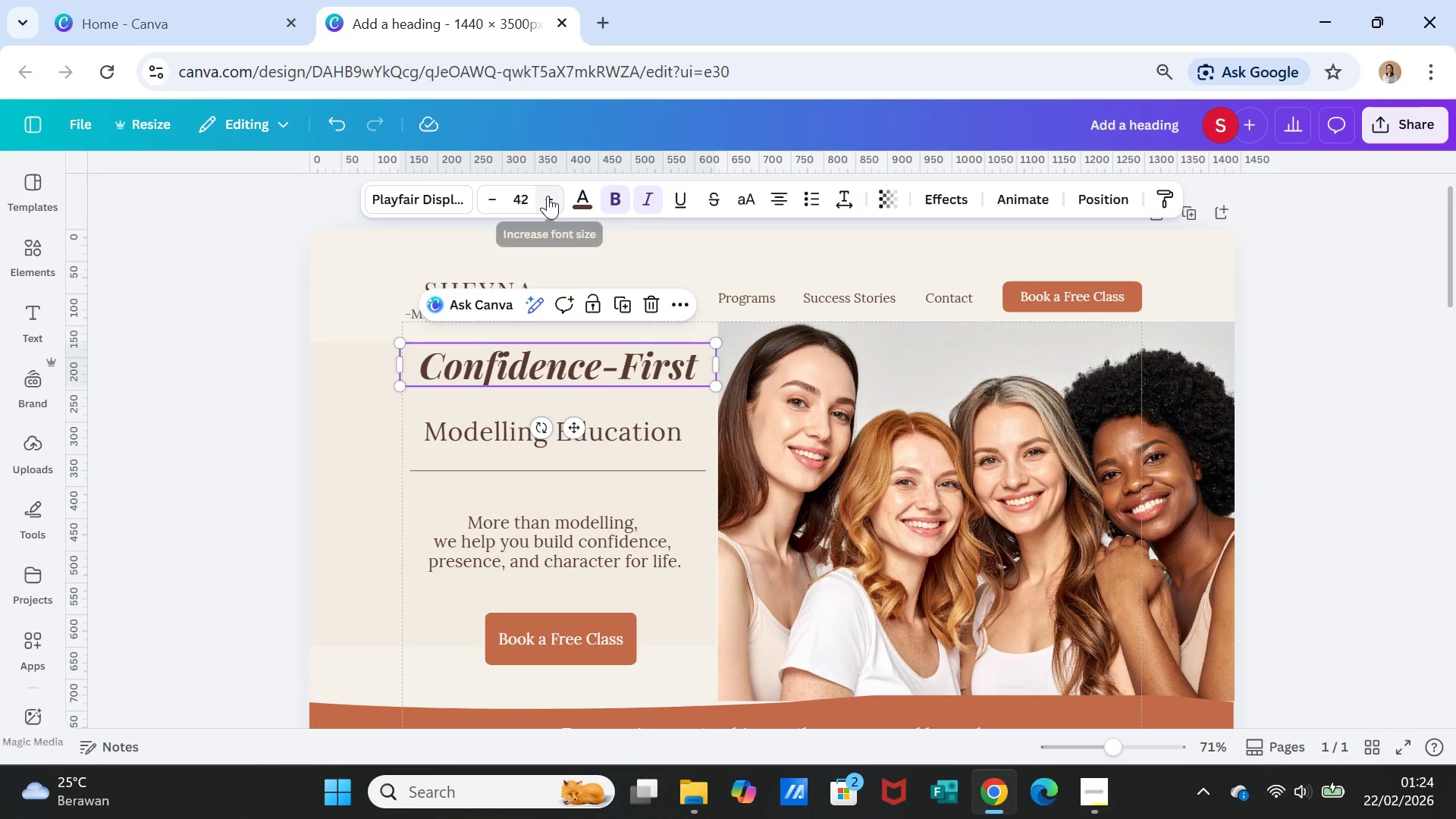 
double_click([548, 196])
 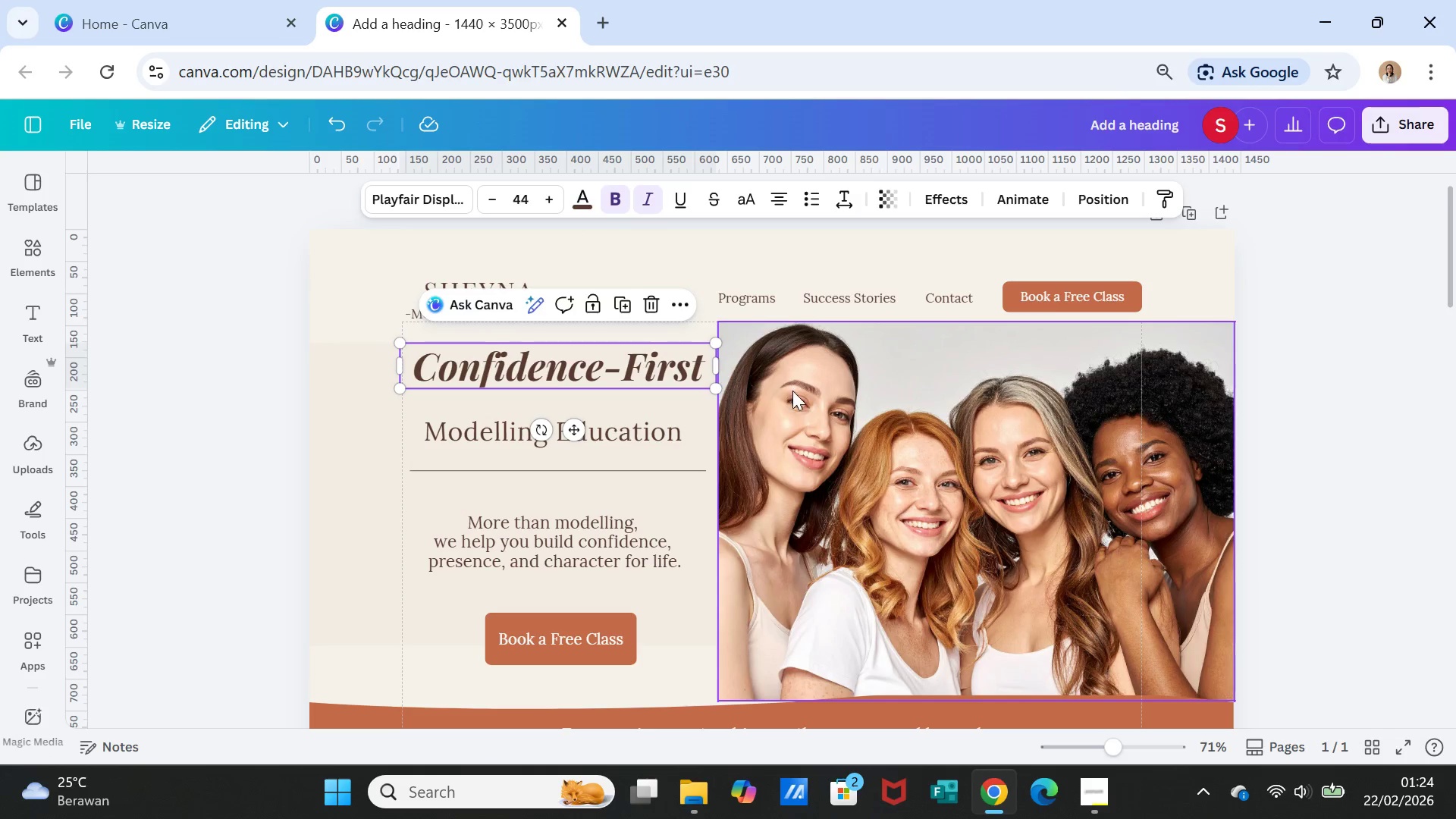 
left_click([800, 402])
 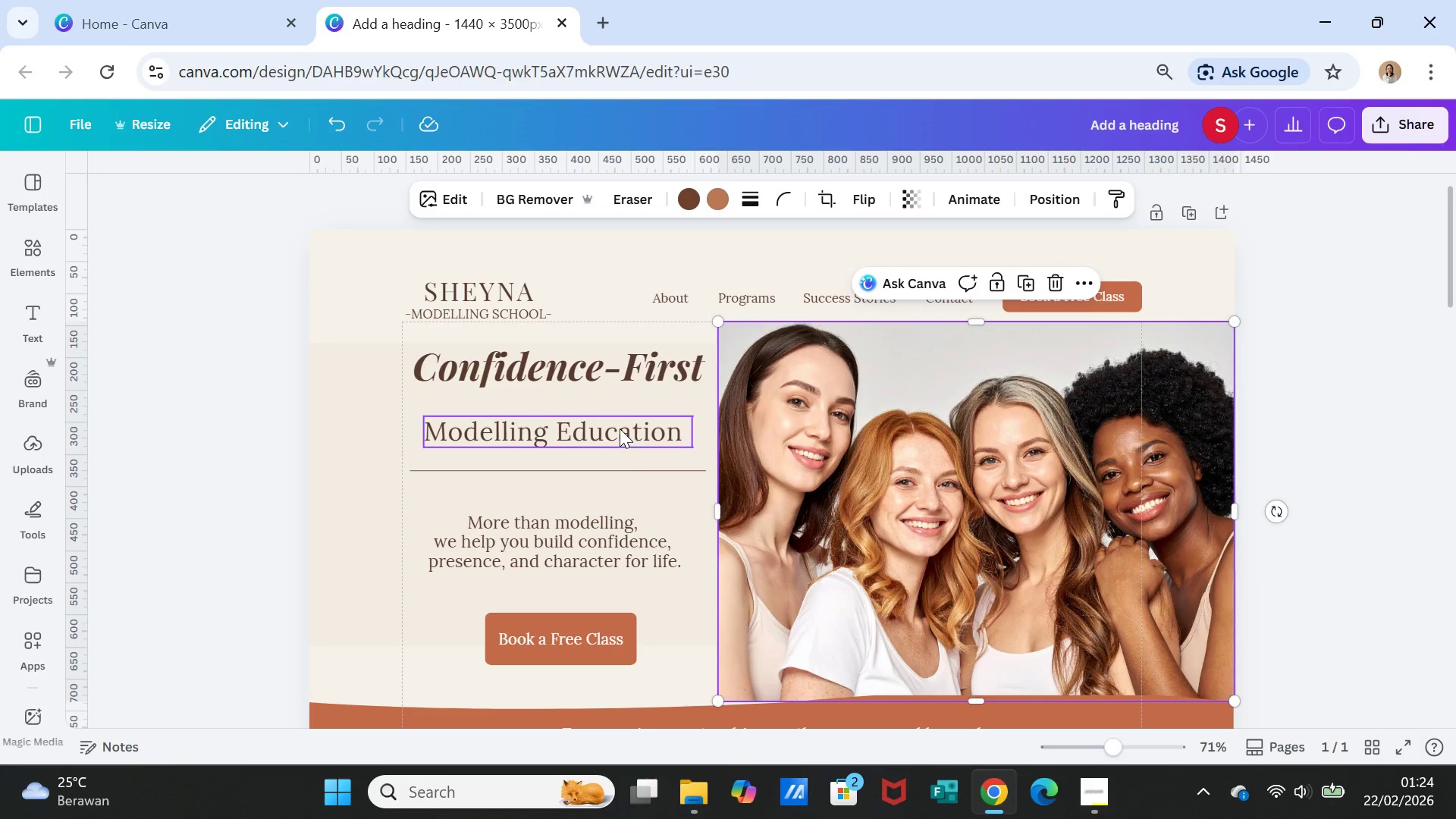 
left_click([620, 428])
 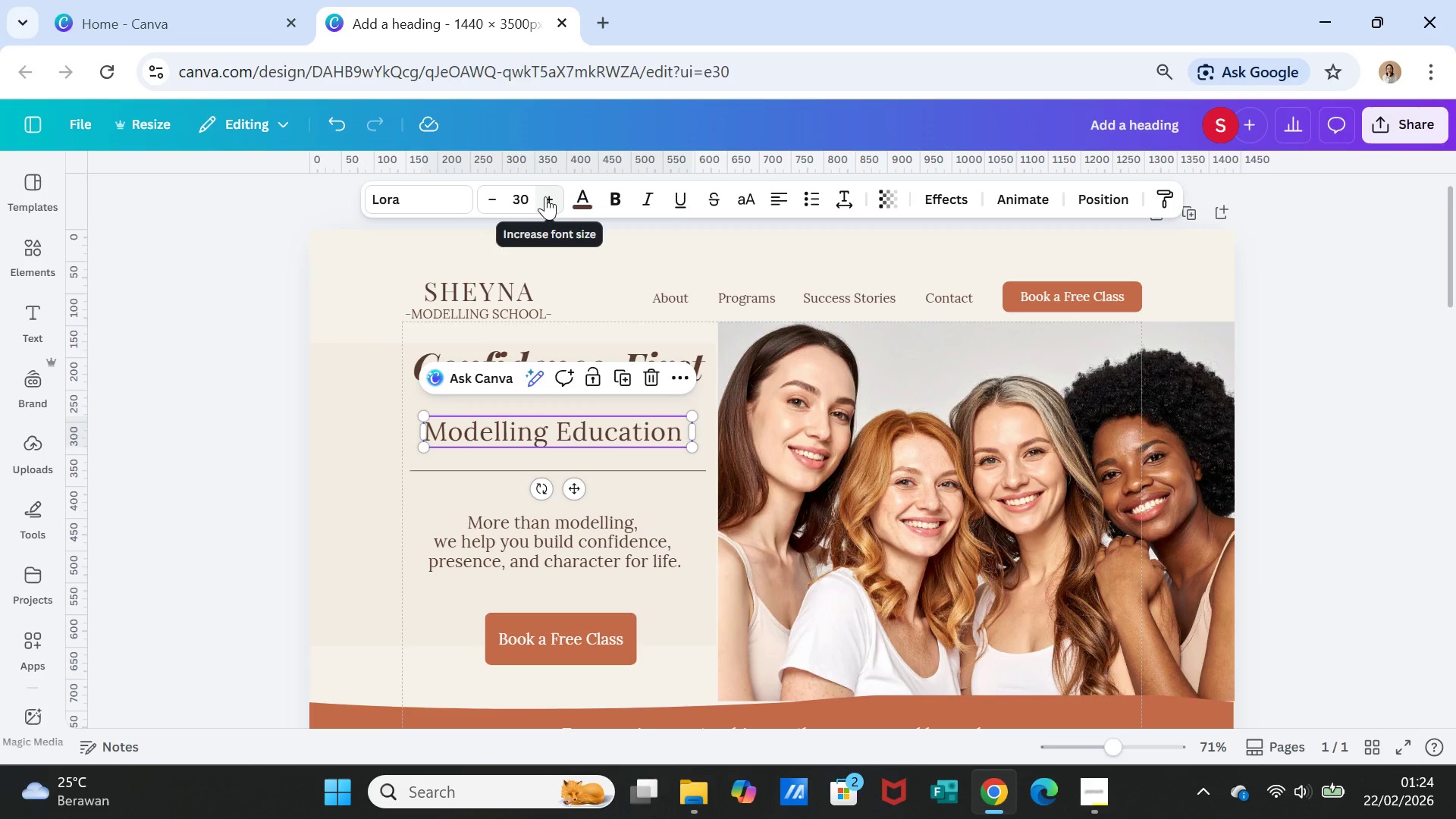 
double_click([545, 196])
 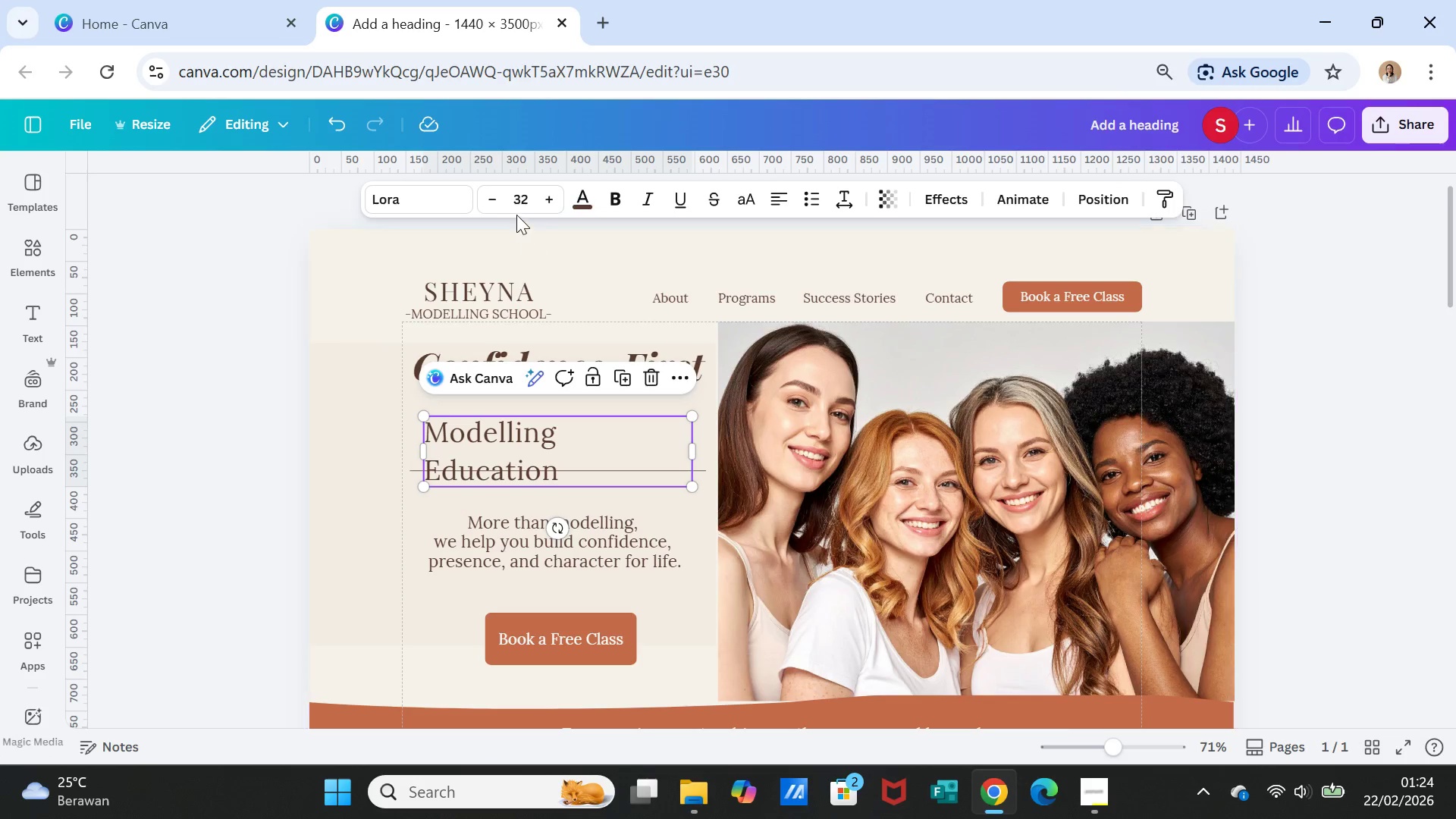 
left_click([494, 202])
 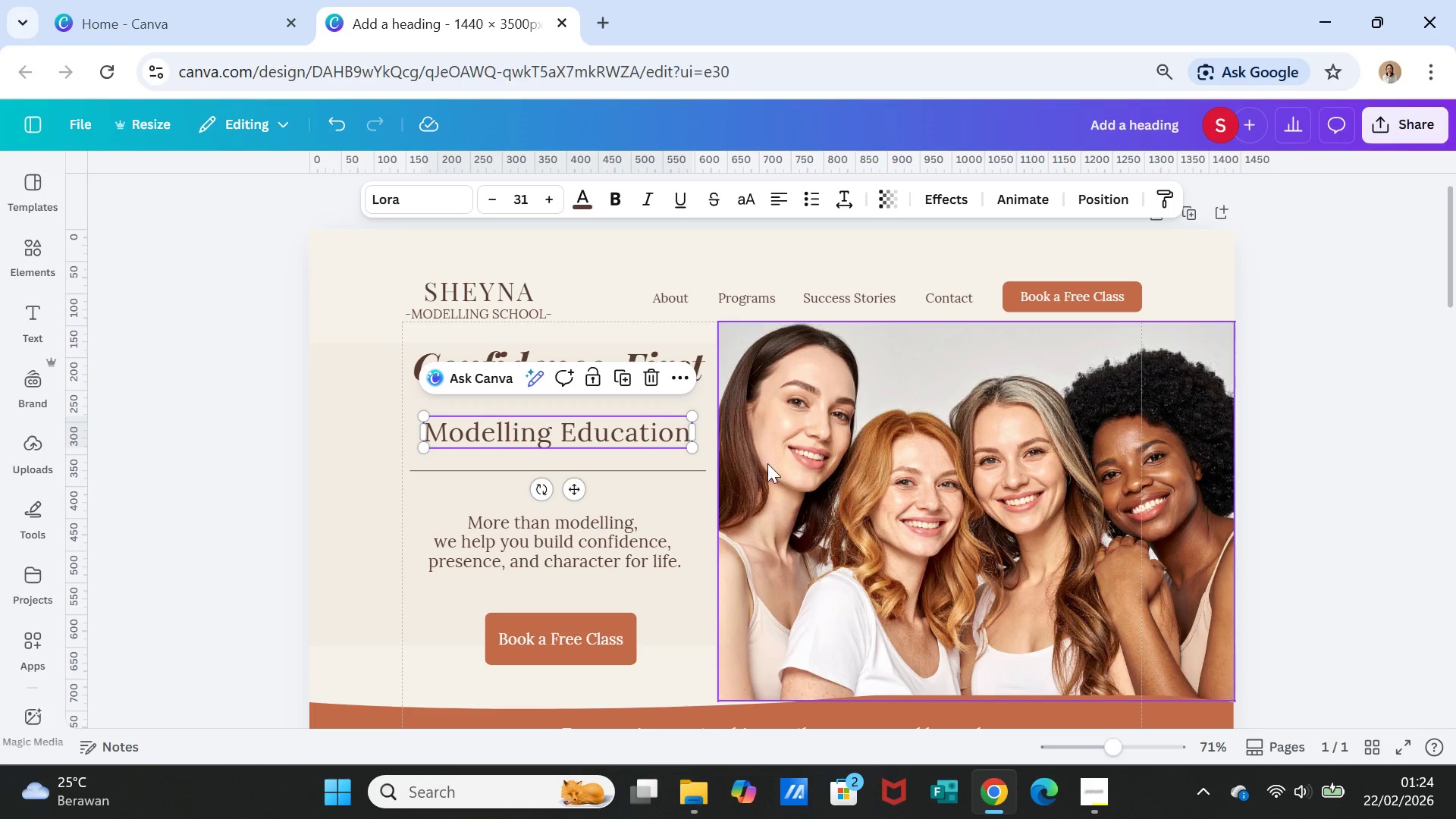 
left_click([769, 465])
 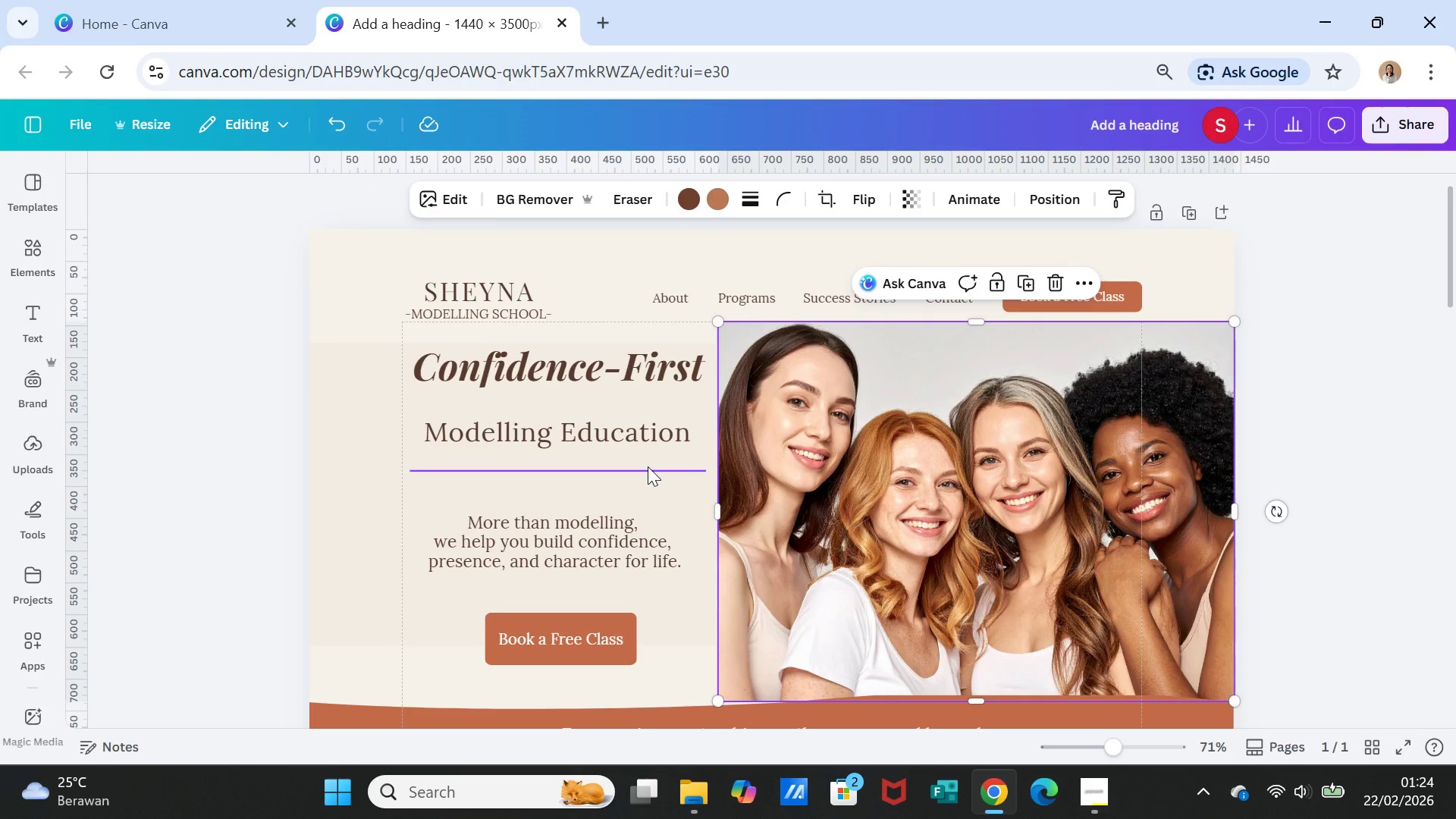 
left_click([648, 466])
 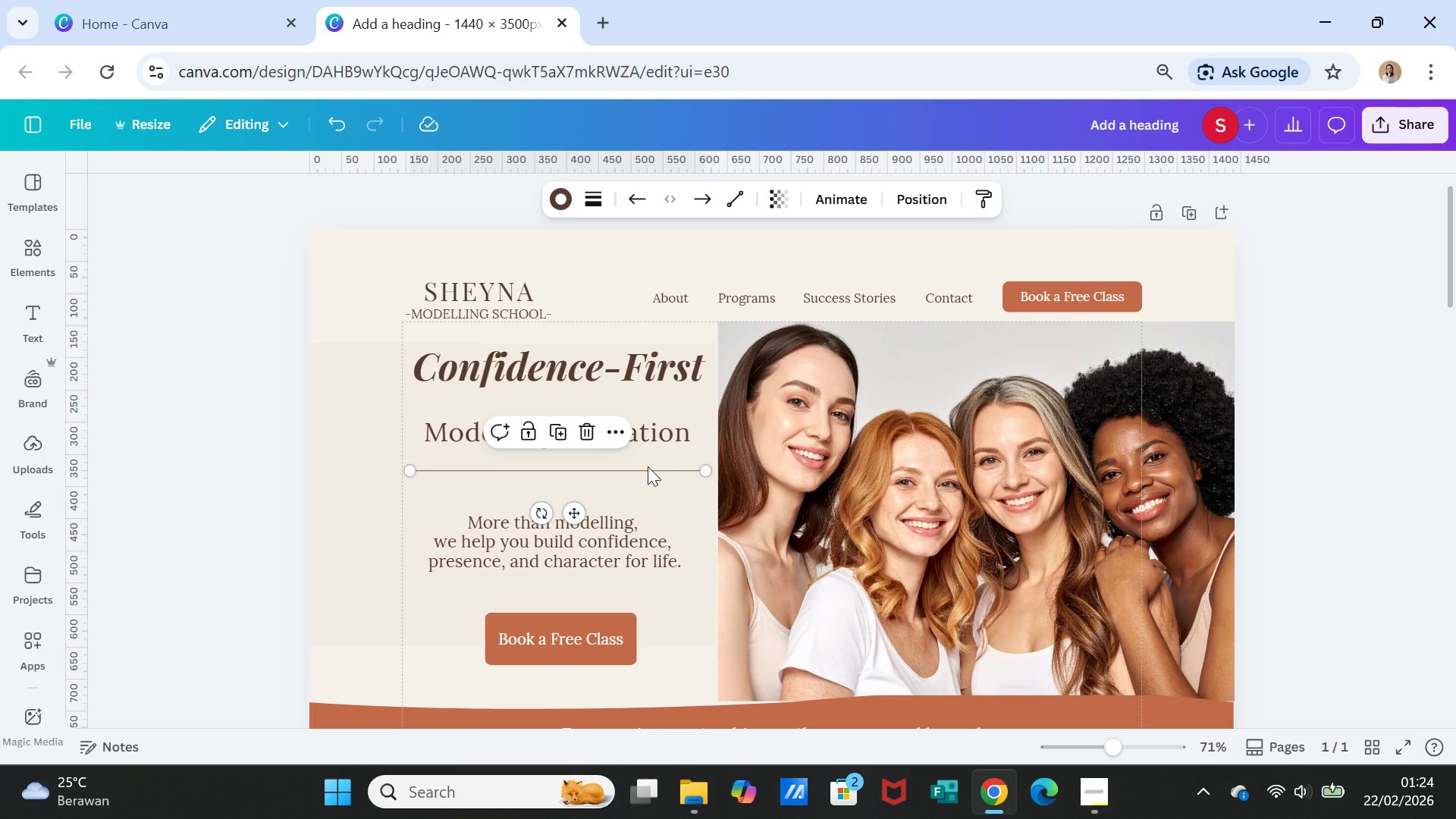 
left_click_drag(start_coordinate=[648, 466], to_coordinate=[648, 481])
 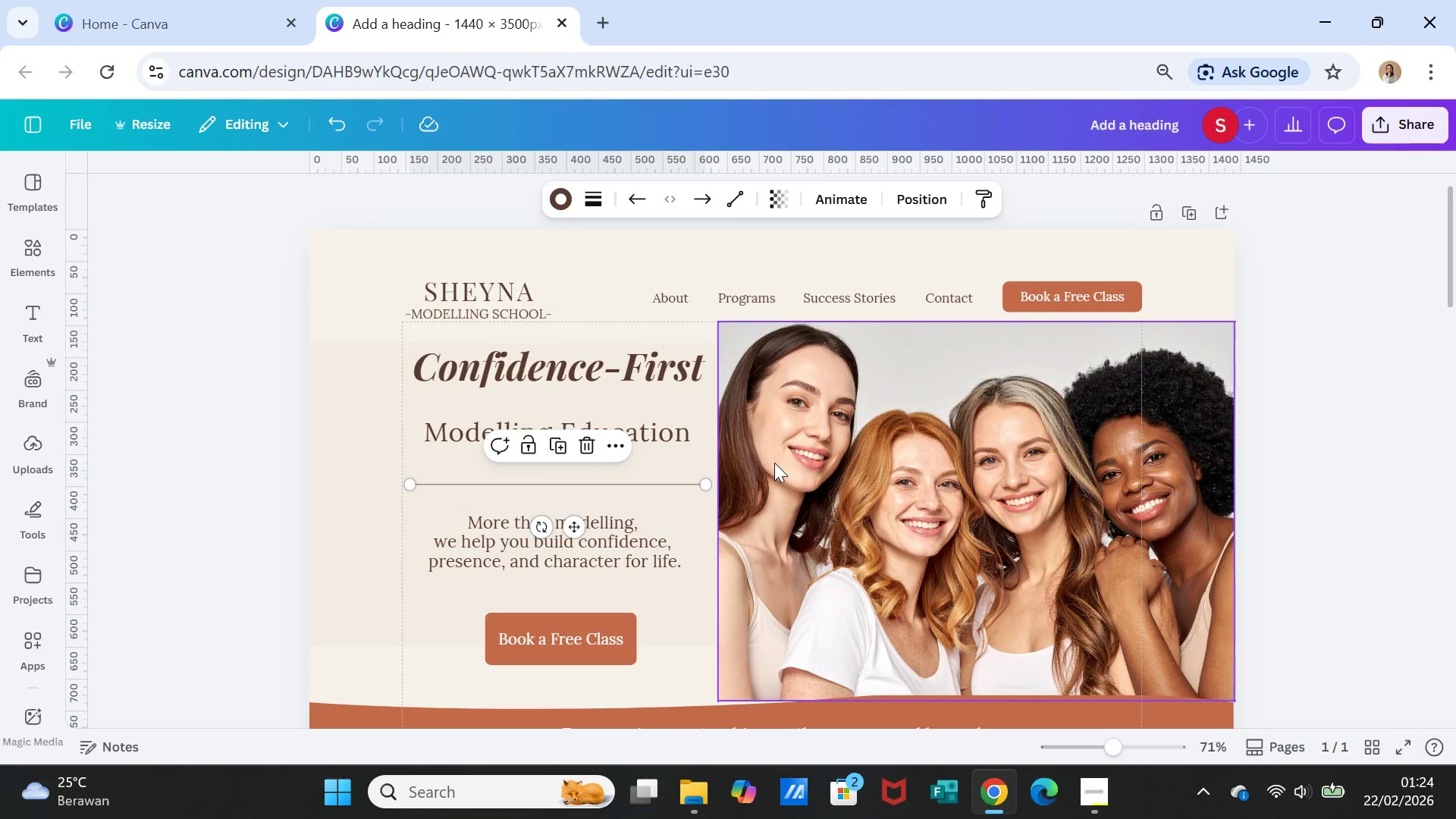 
left_click([774, 463])
 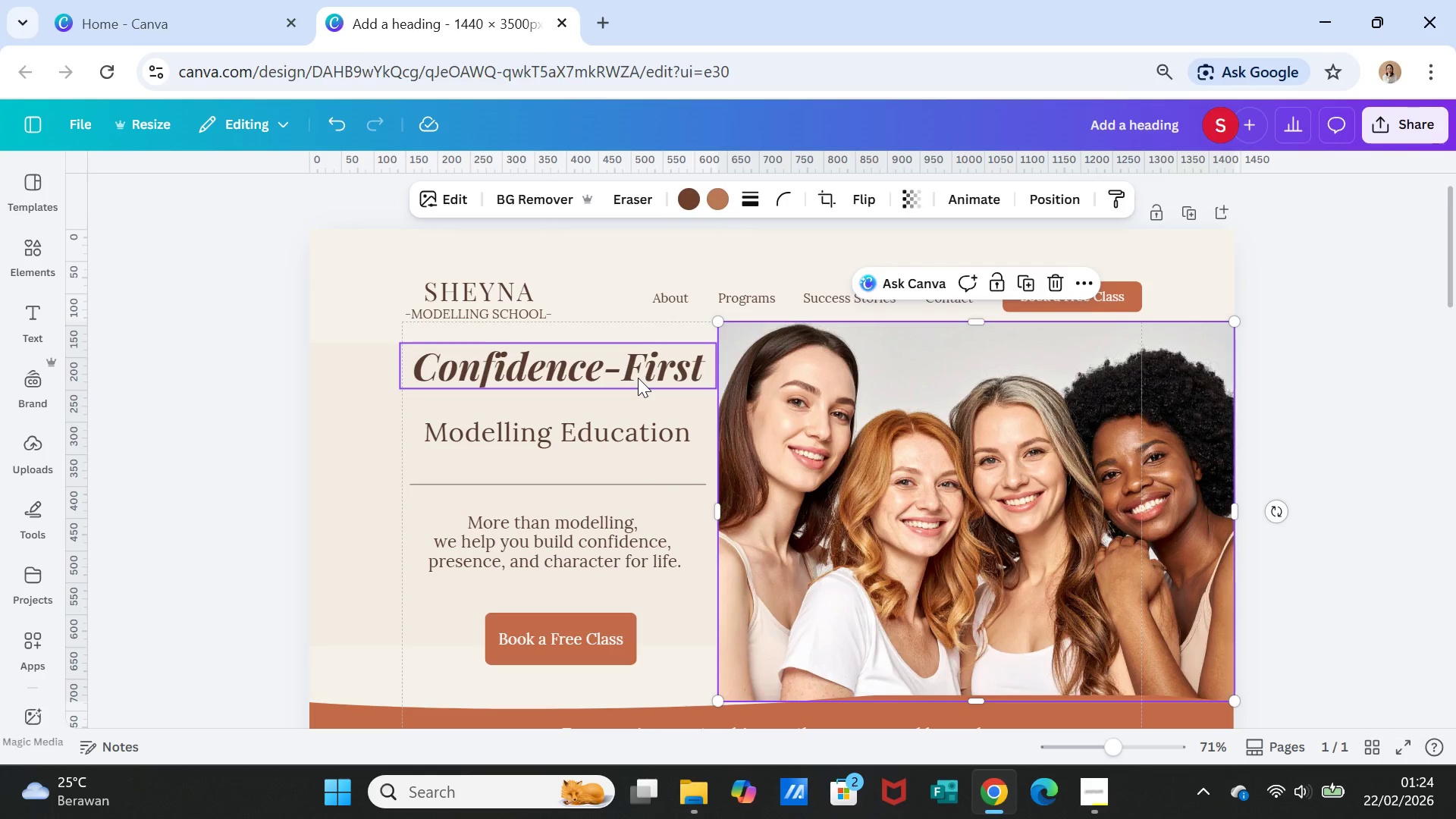 
left_click_drag(start_coordinate=[638, 378], to_coordinate=[637, 368])
 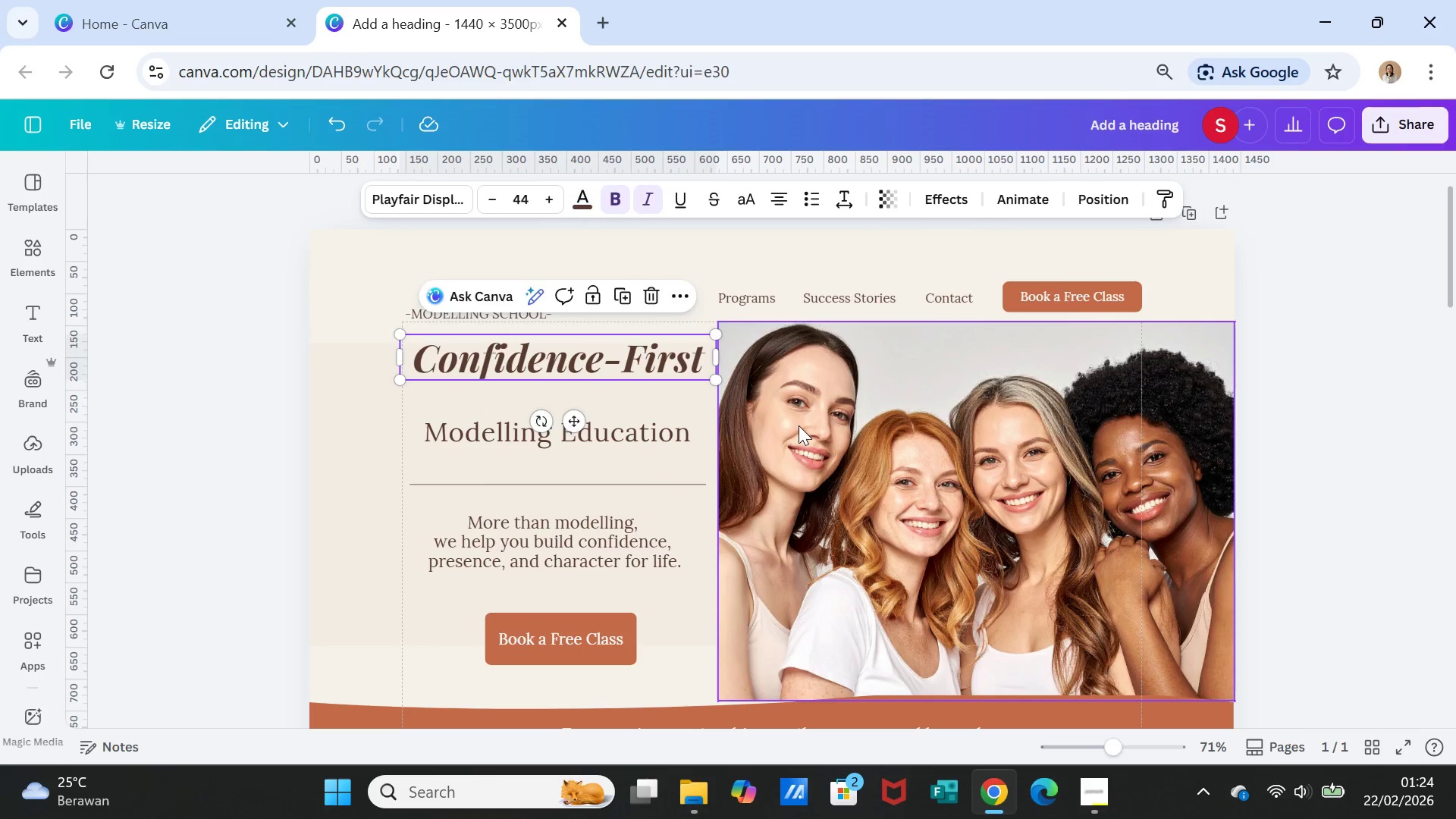 
left_click([799, 425])
 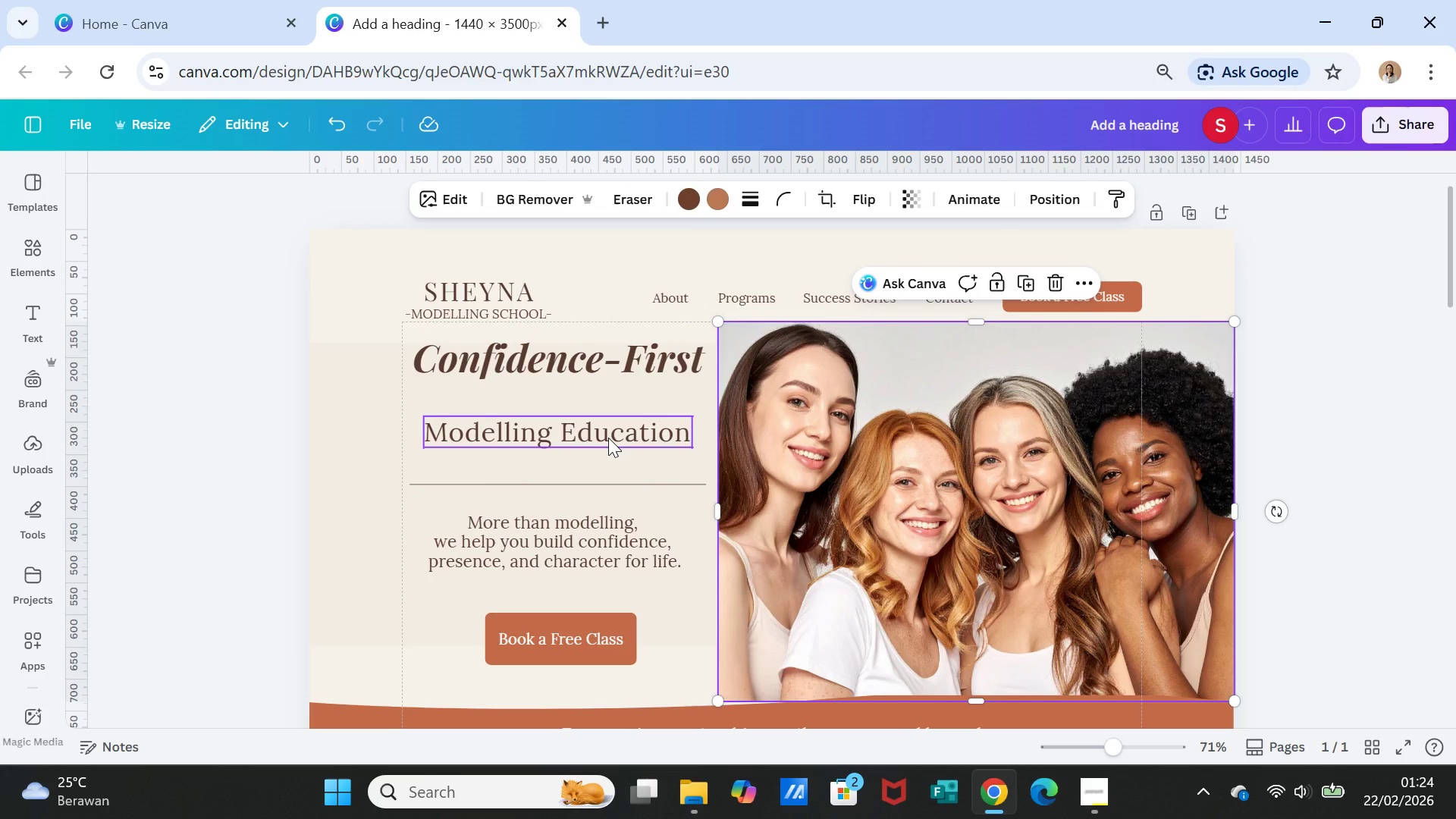 
left_click_drag(start_coordinate=[608, 438], to_coordinate=[611, 422])
 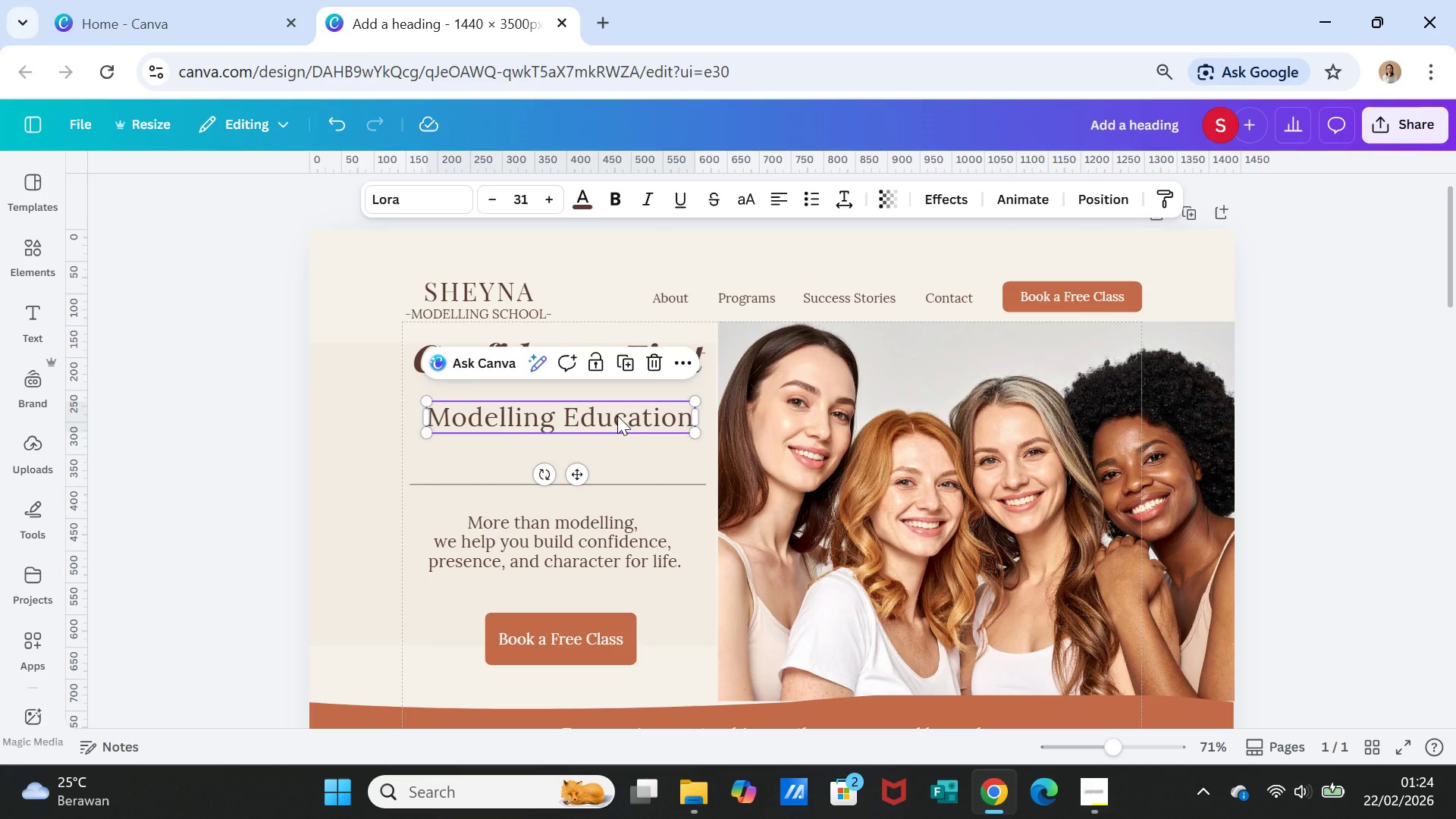 
double_click([617, 416])
 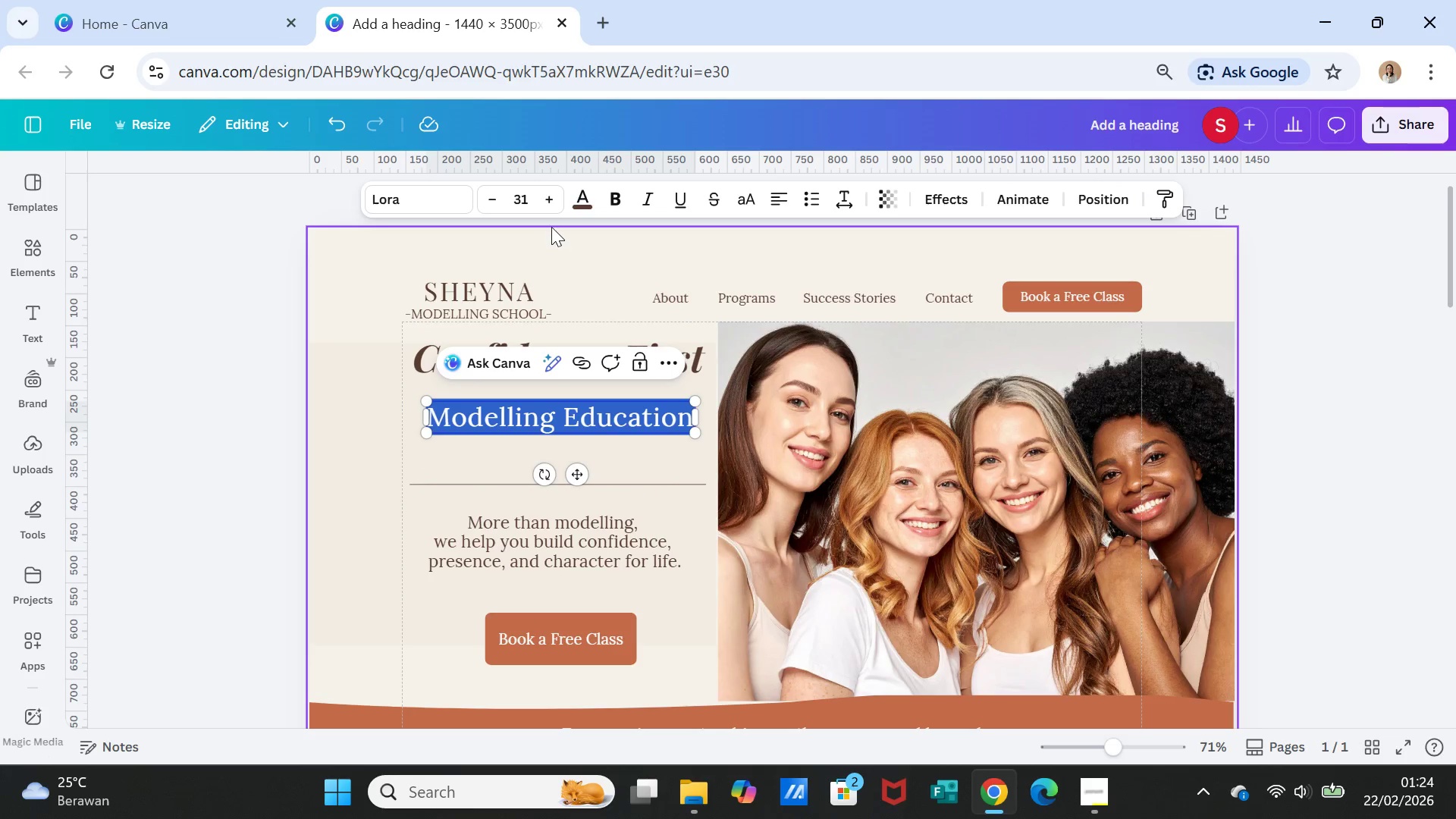 
left_click([548, 197])
 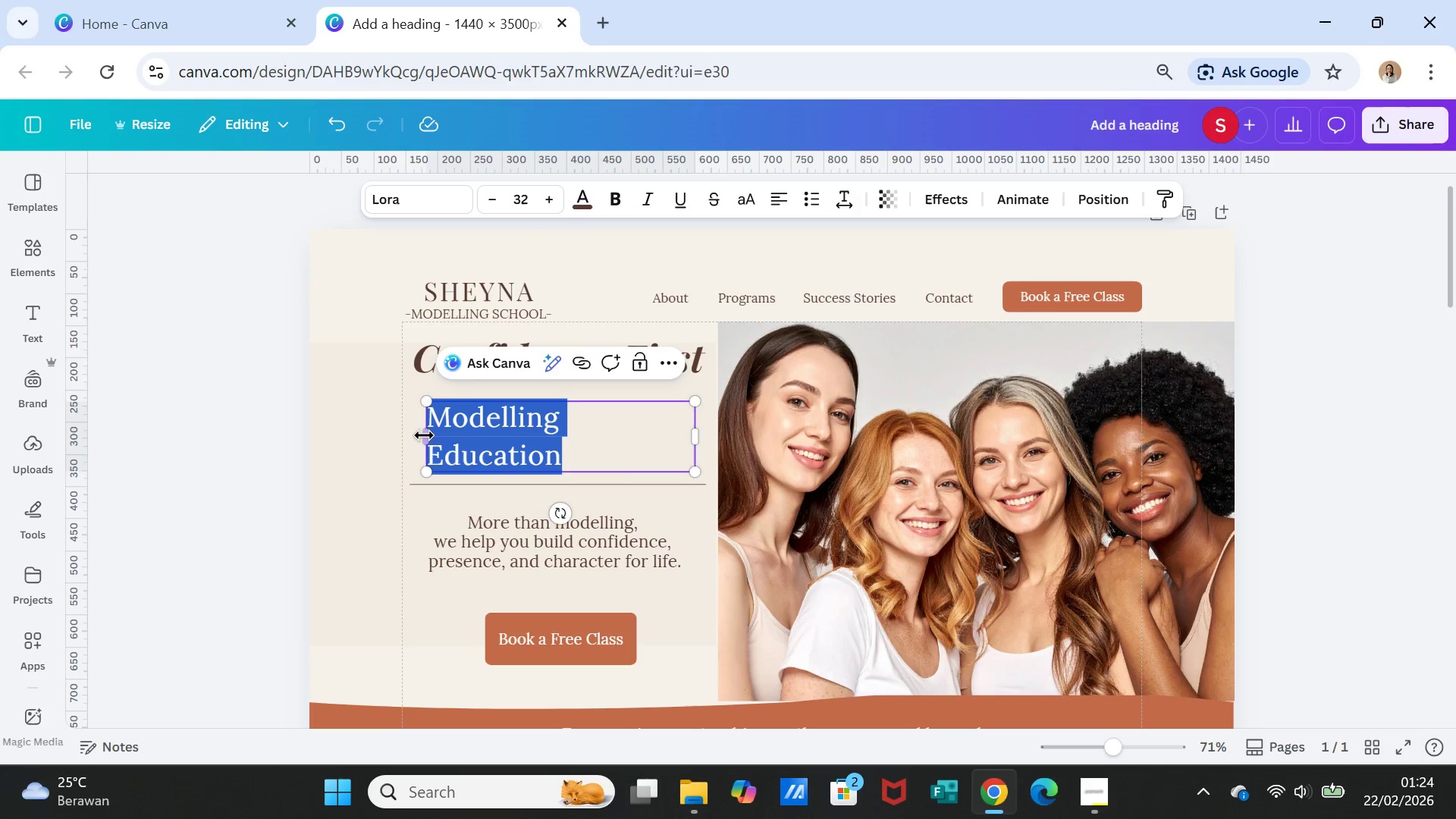 
left_click_drag(start_coordinate=[424, 435], to_coordinate=[414, 435])
 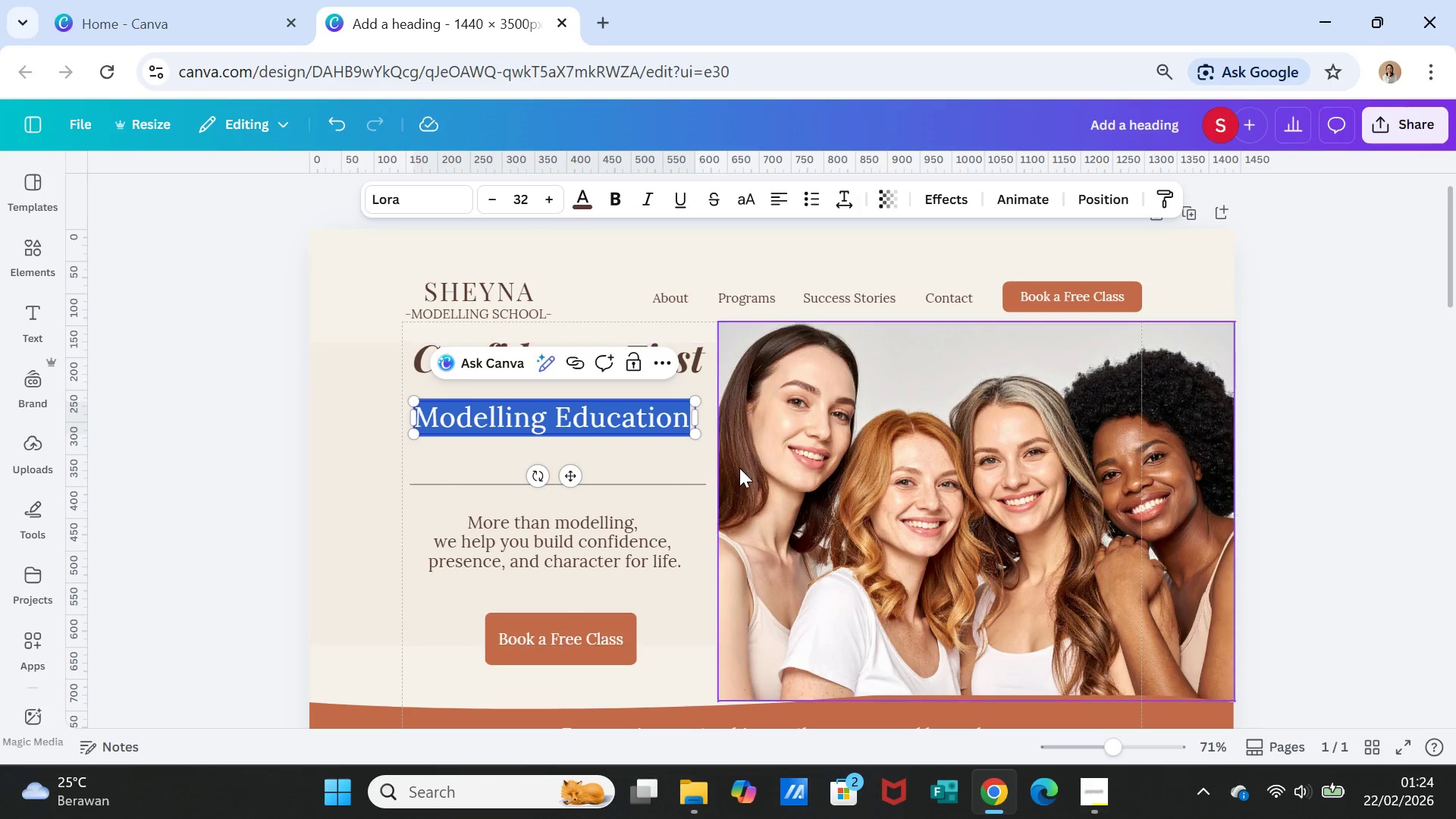 
left_click([739, 468])
 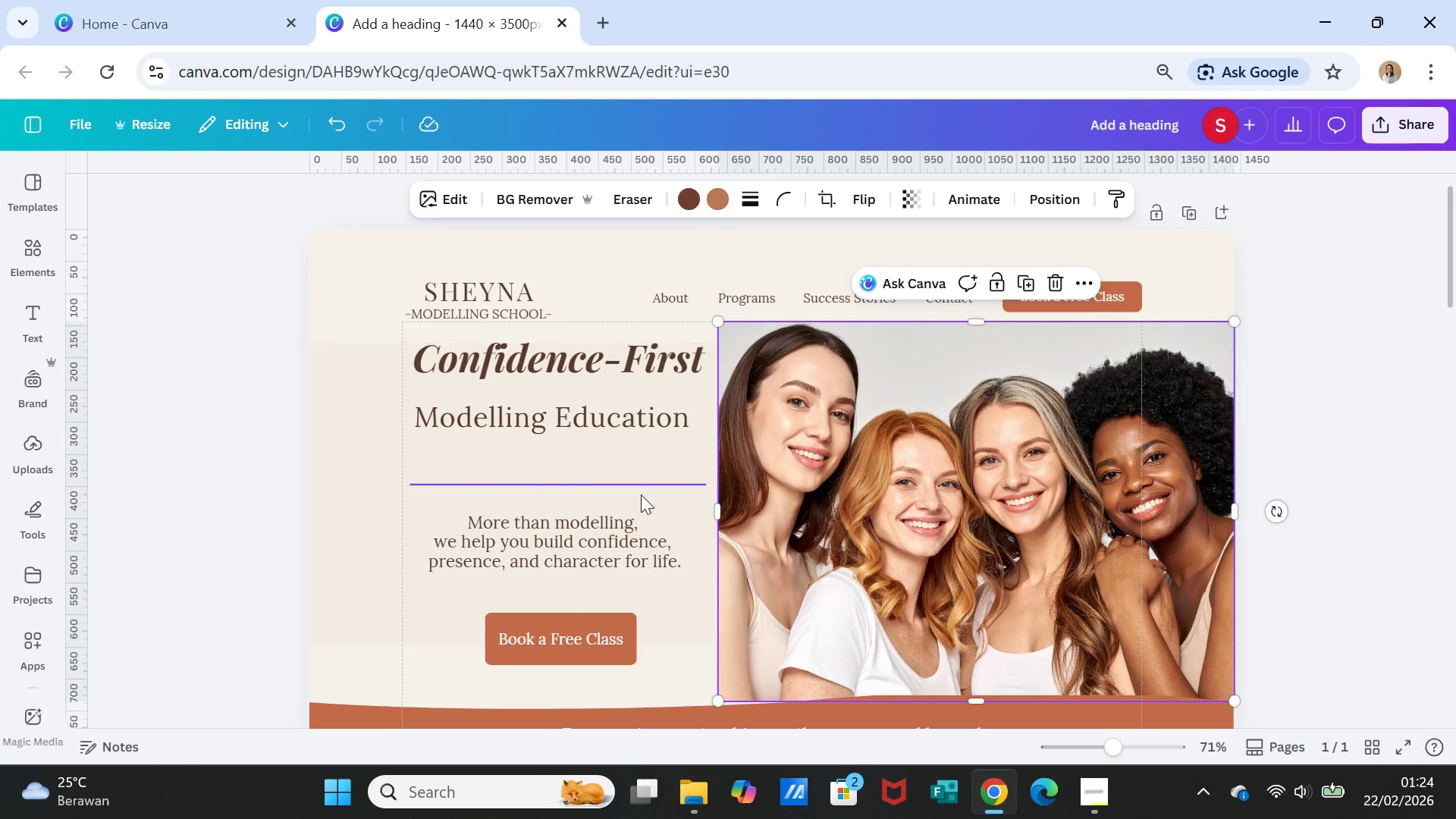 
left_click_drag(start_coordinate=[634, 487], to_coordinate=[635, 476])
 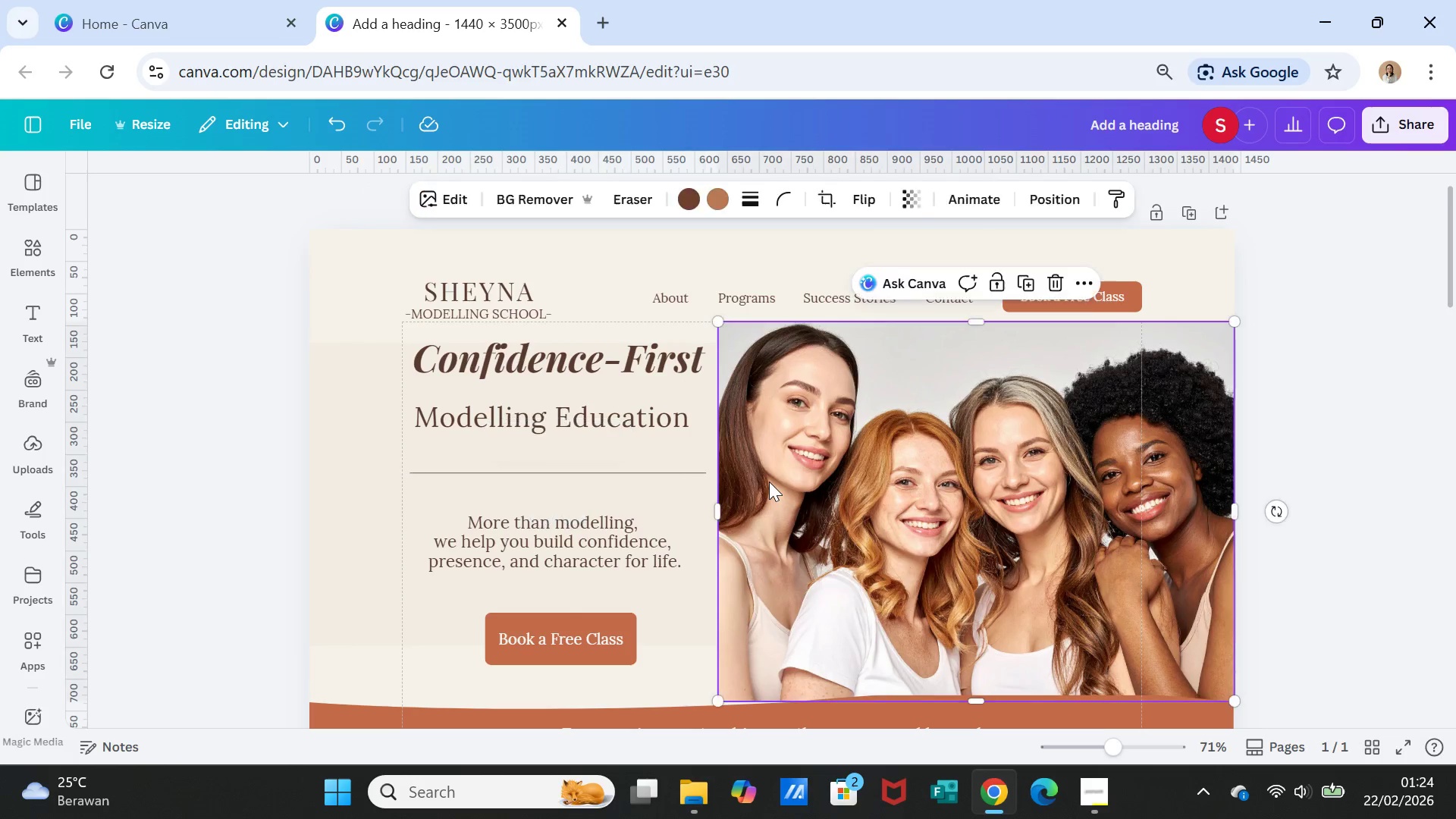 
left_click([769, 482])
 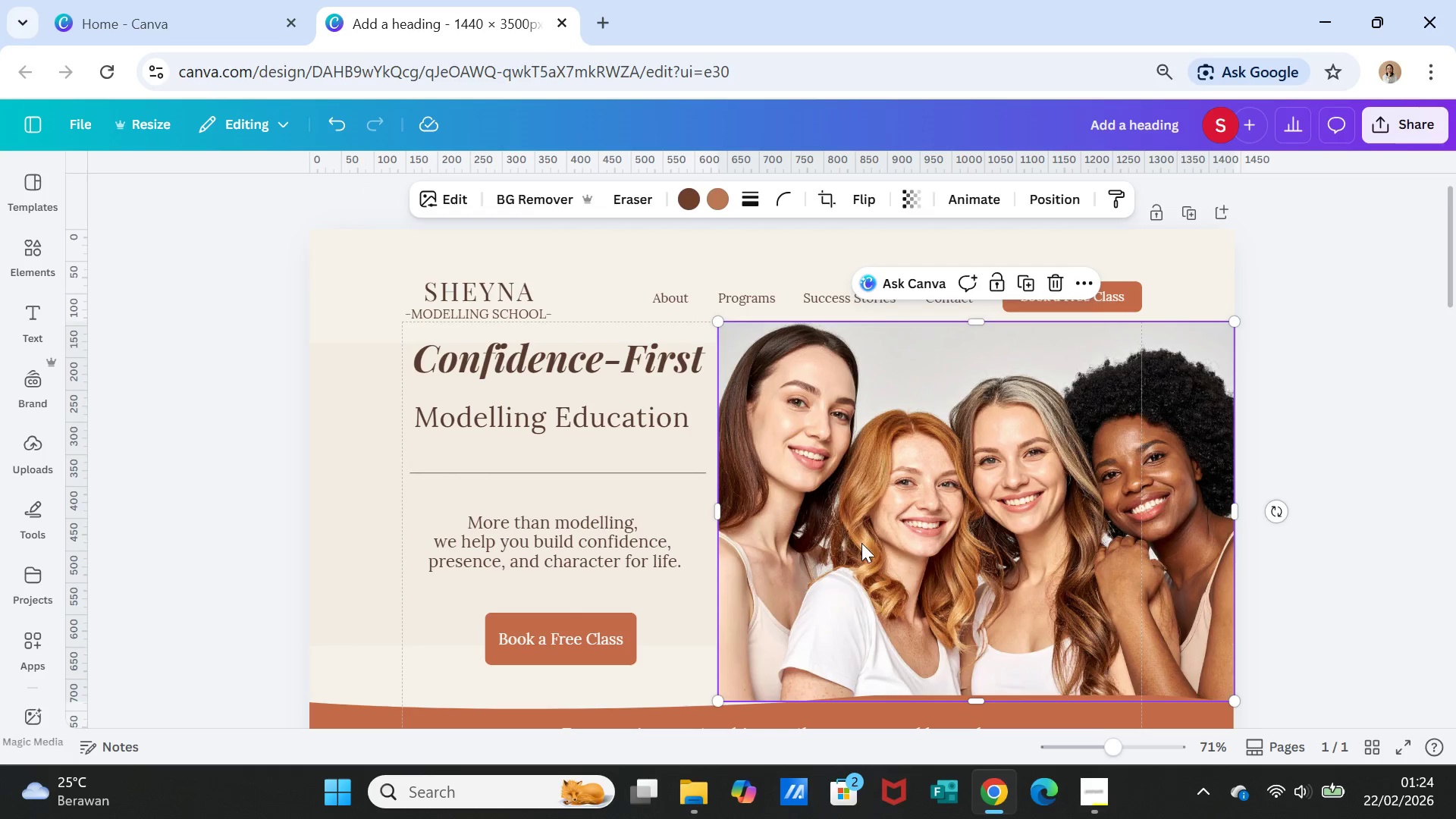 
scroll: coordinate [863, 544], scroll_direction: down, amount: 1.0
 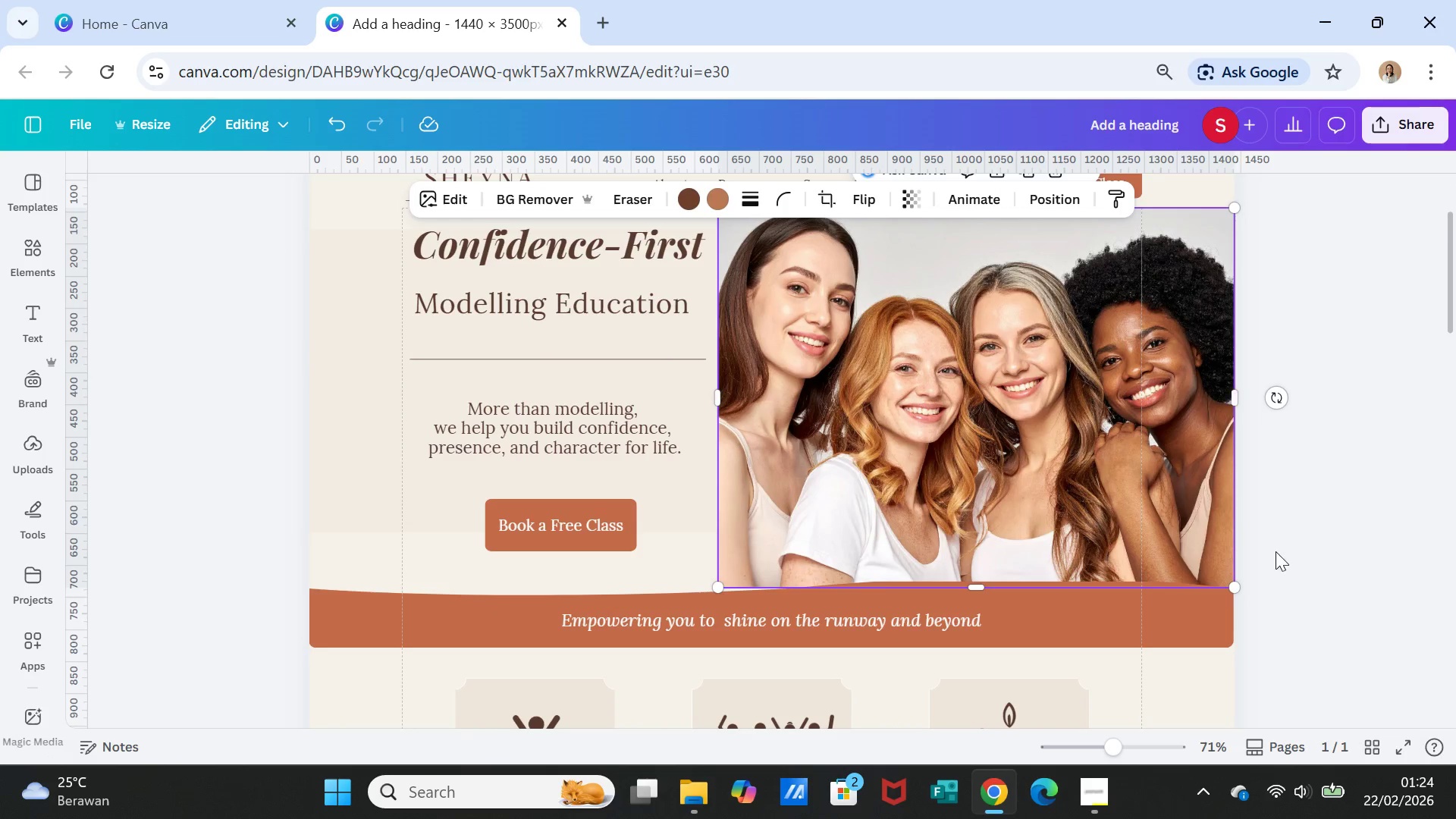 
left_click([1279, 553])
 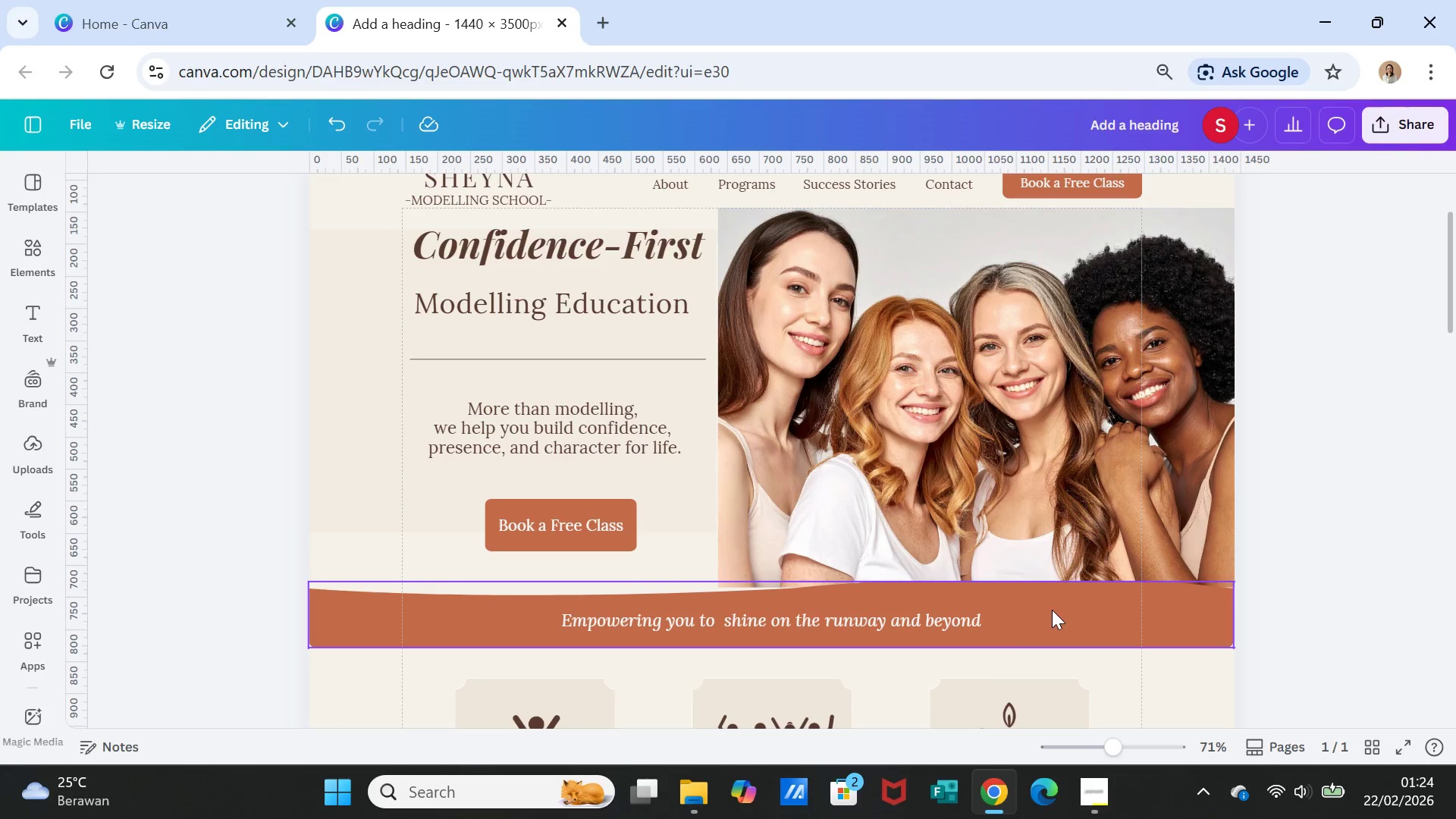 
left_click([1013, 608])
 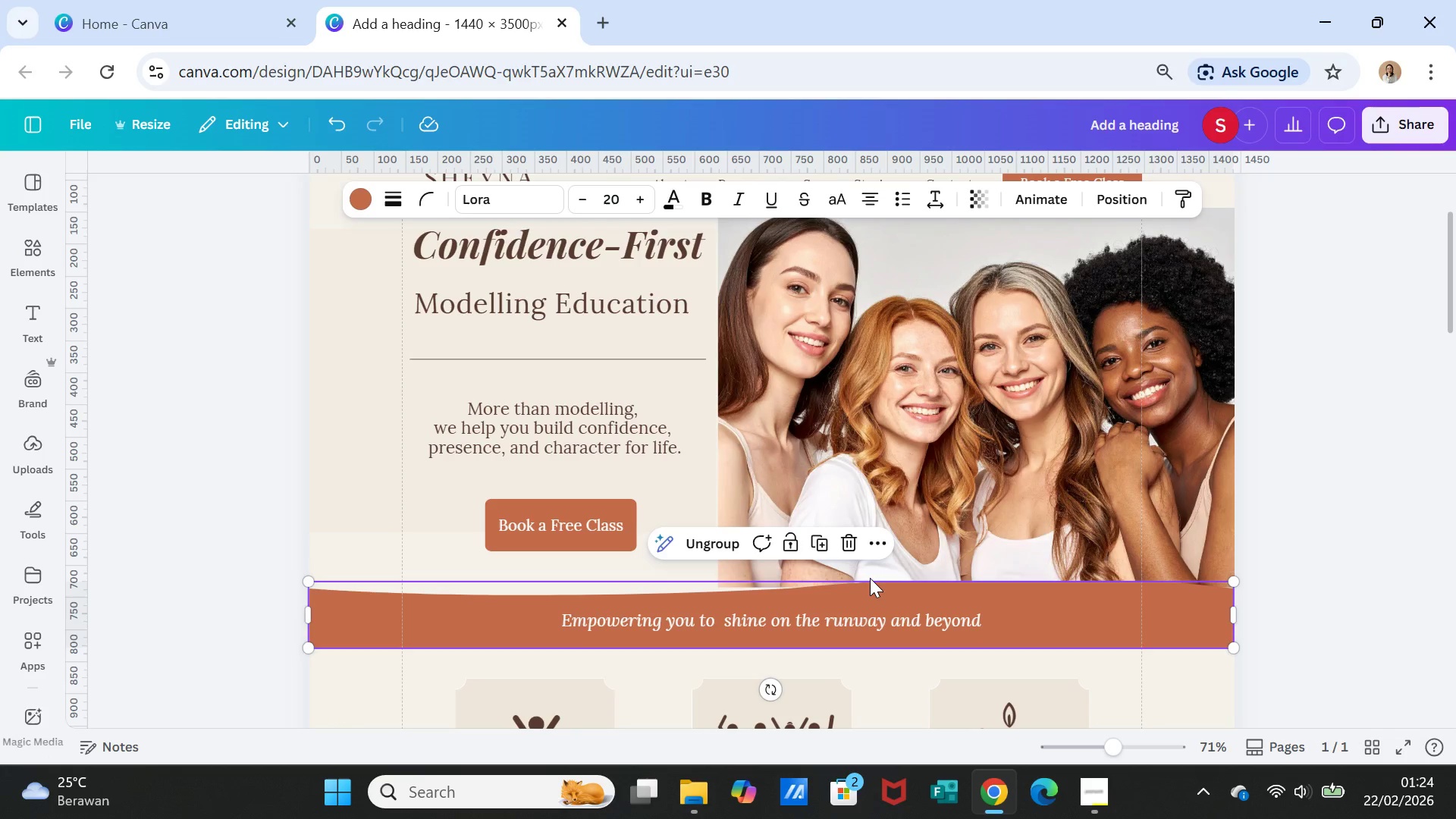 
double_click([880, 589])
 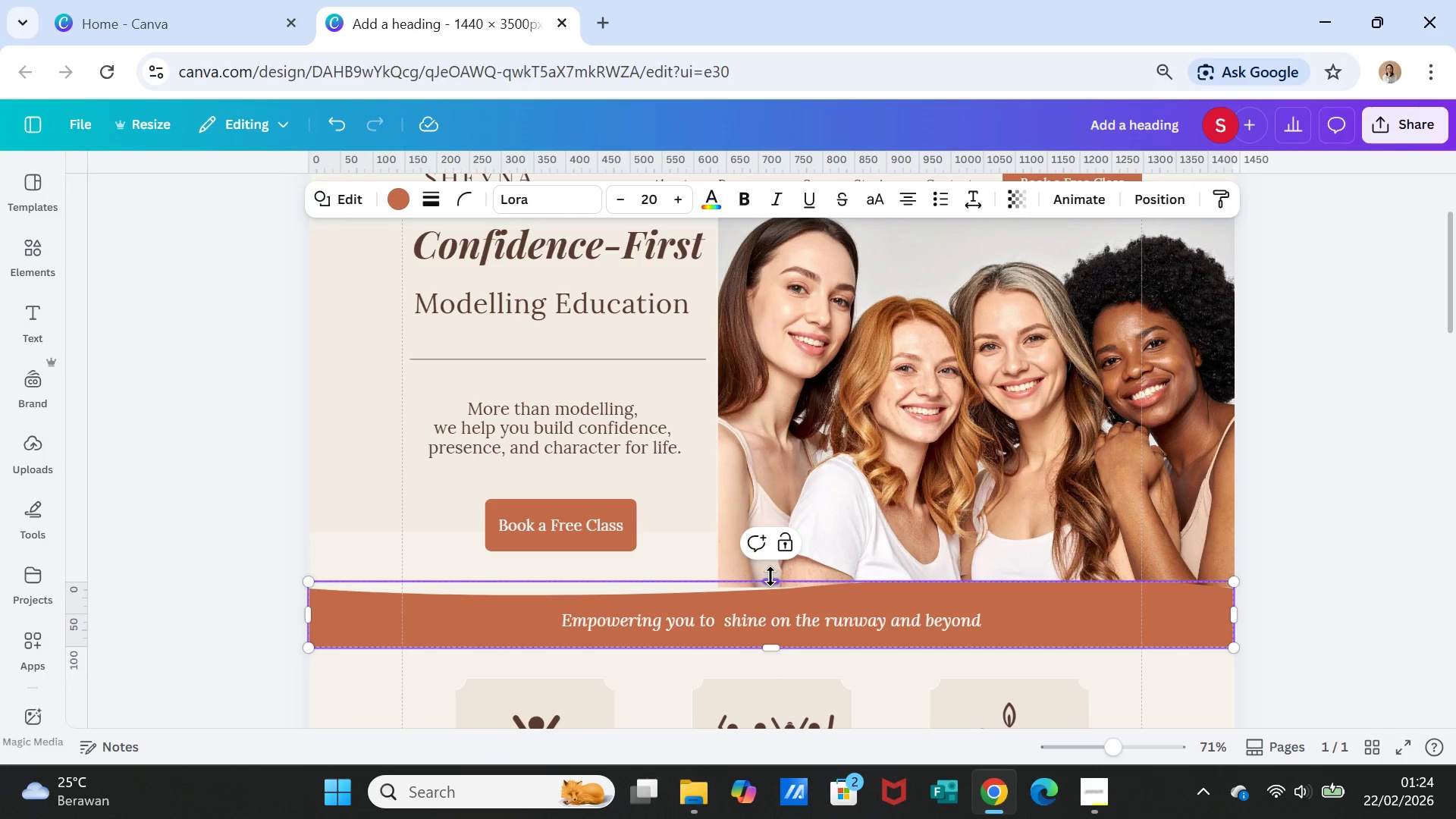 
left_click_drag(start_coordinate=[770, 576], to_coordinate=[773, 570])
 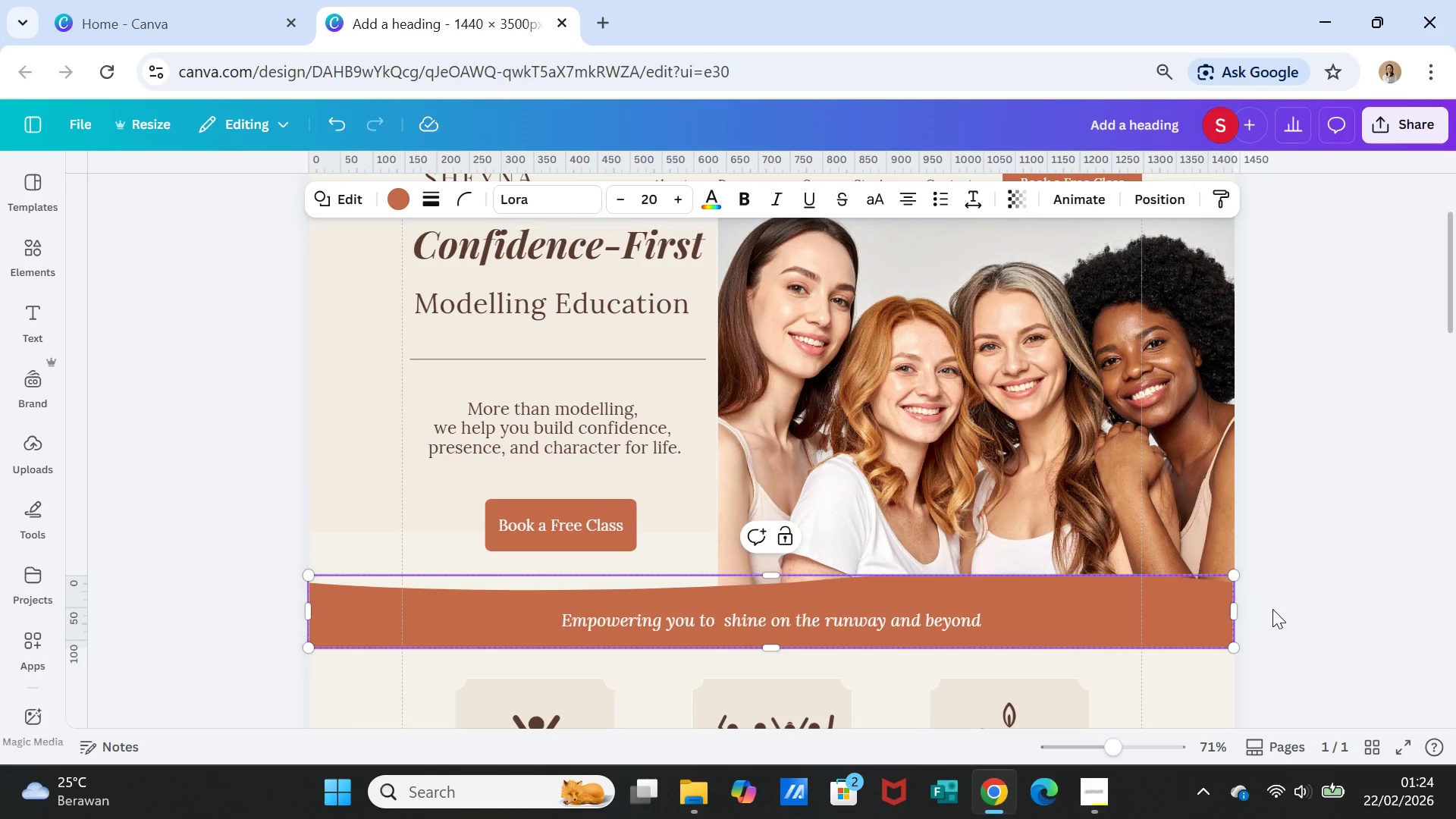 
left_click([1273, 610])
 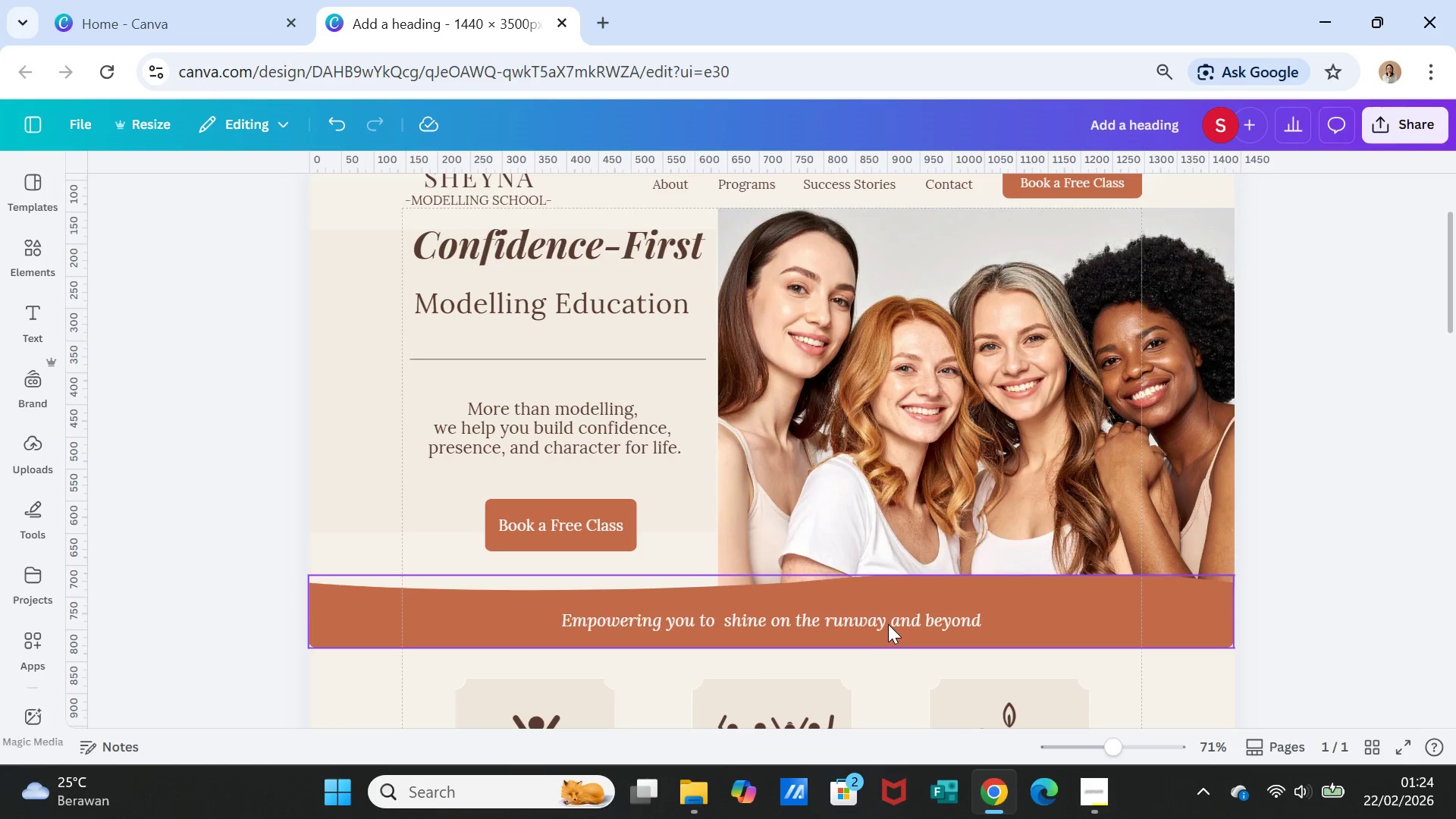 
double_click([888, 624])
 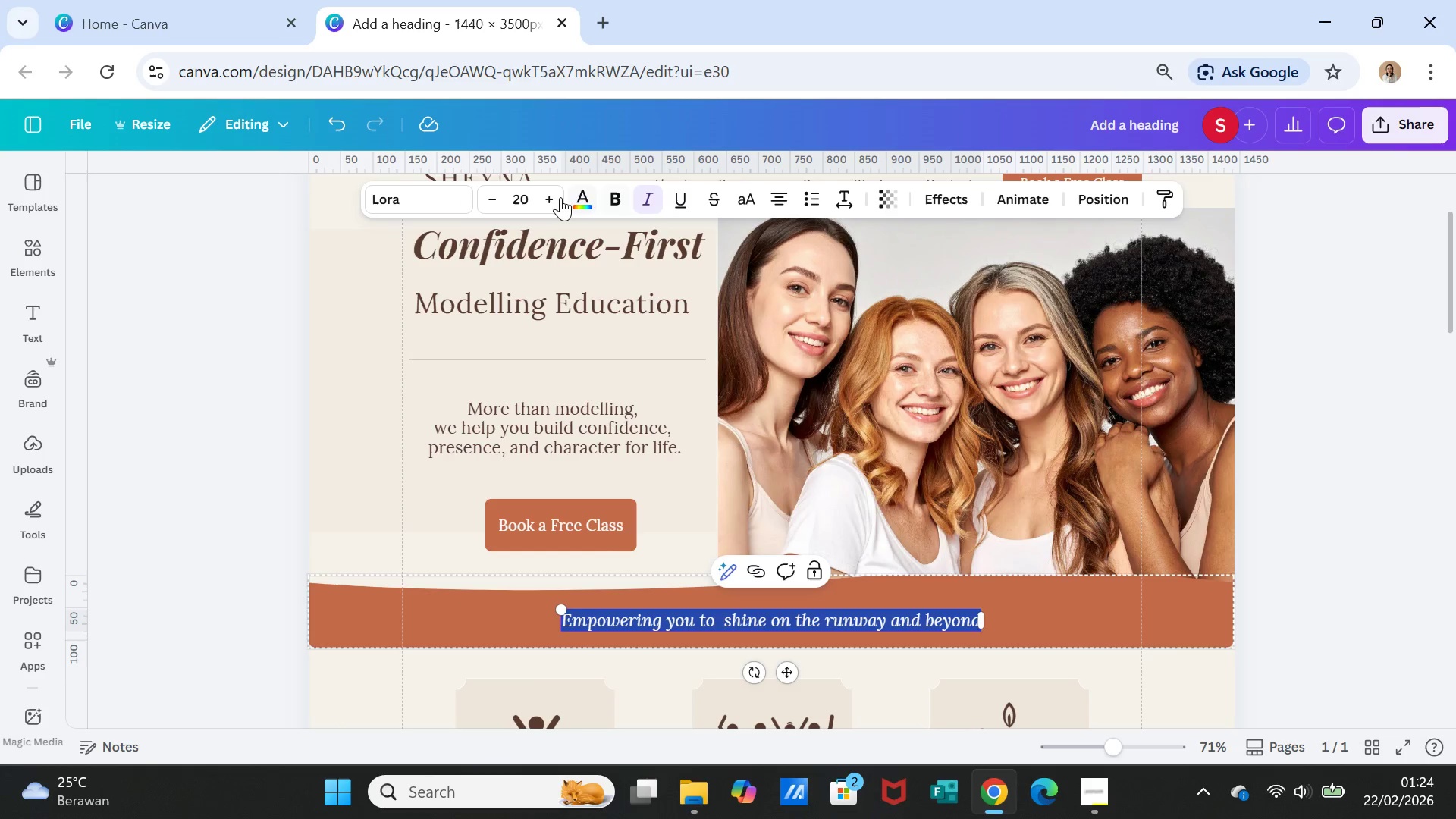 
left_click([554, 197])
 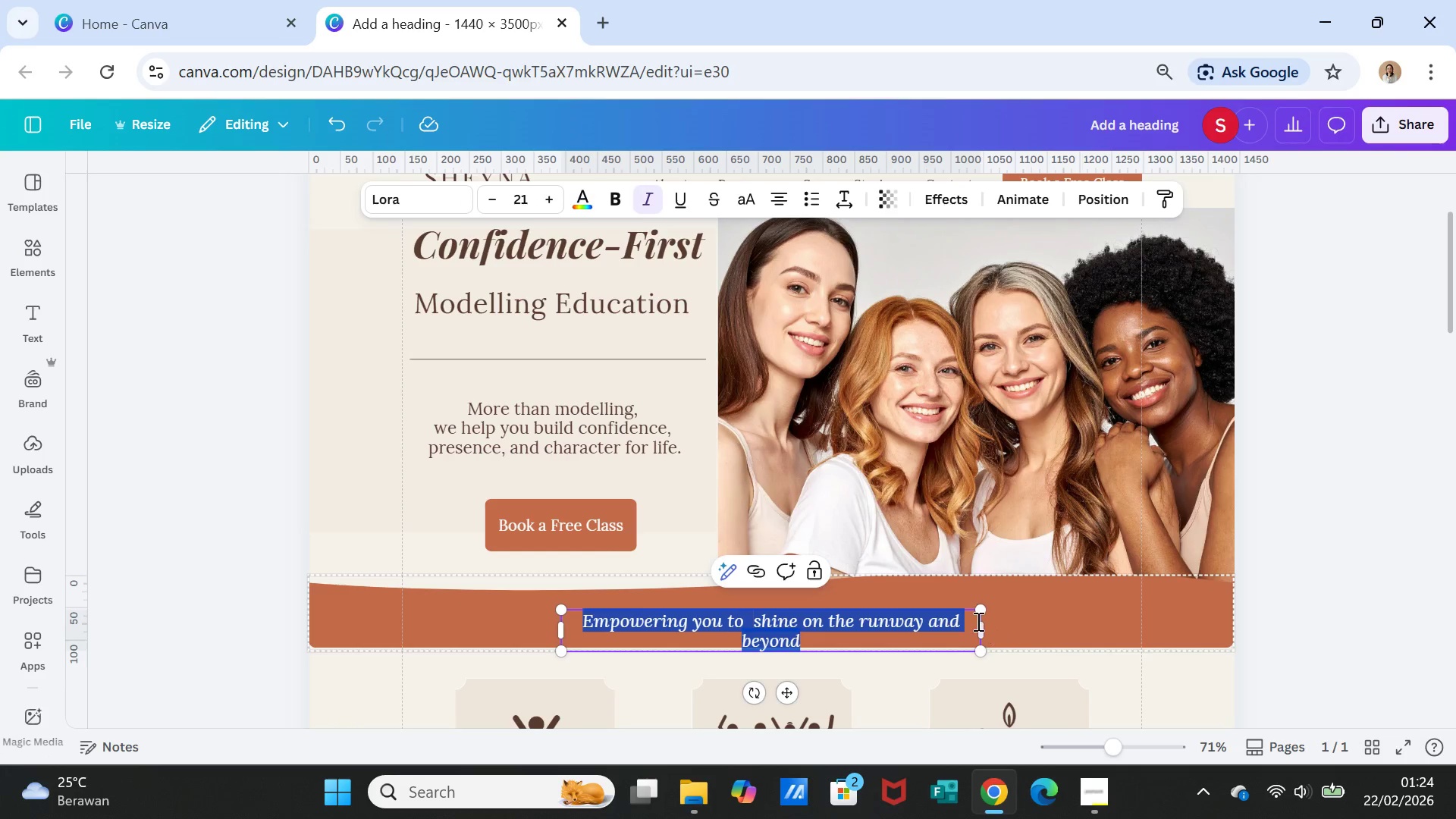 
left_click_drag(start_coordinate=[983, 626], to_coordinate=[1017, 623])
 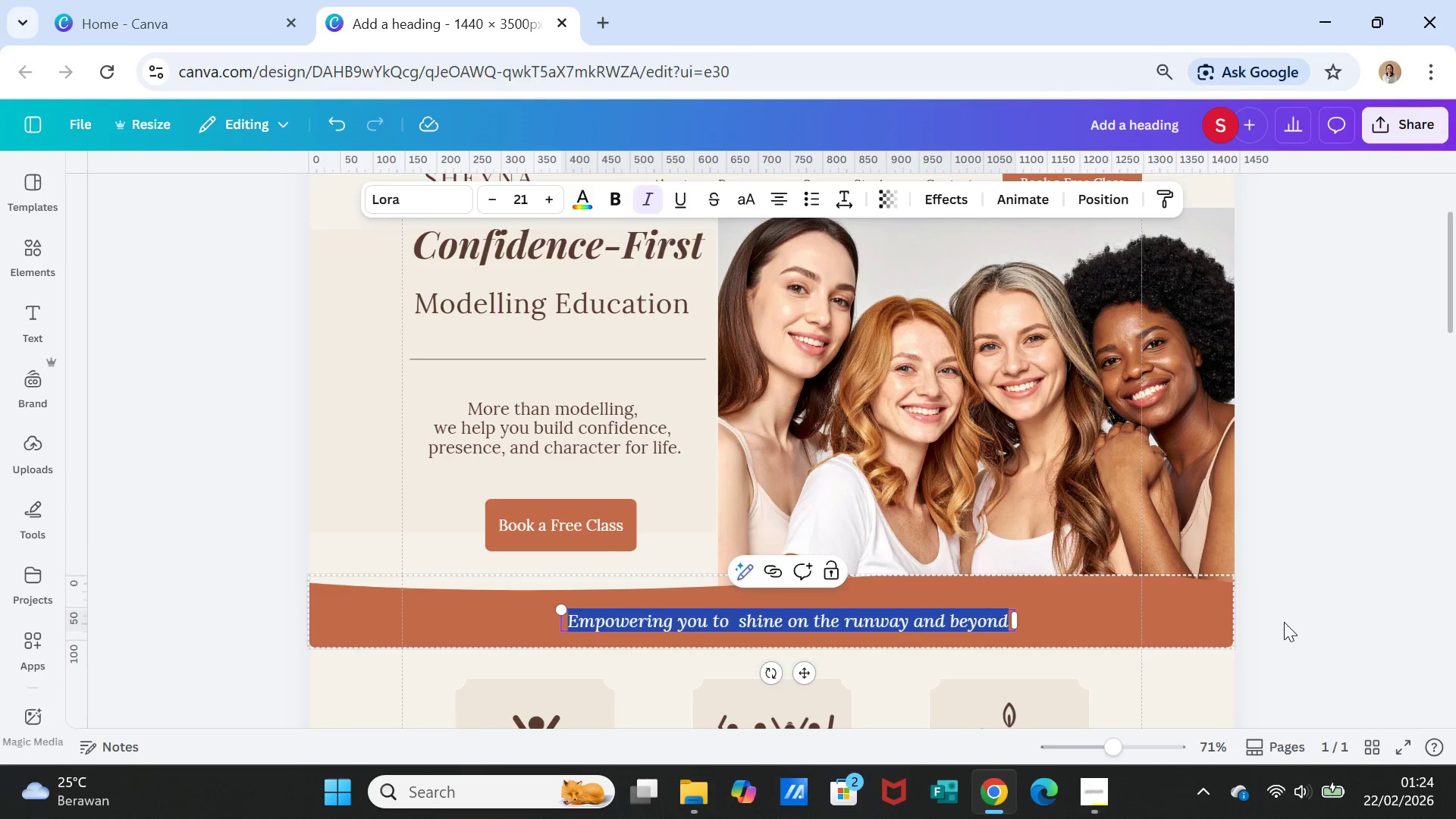 
left_click([1285, 622])
 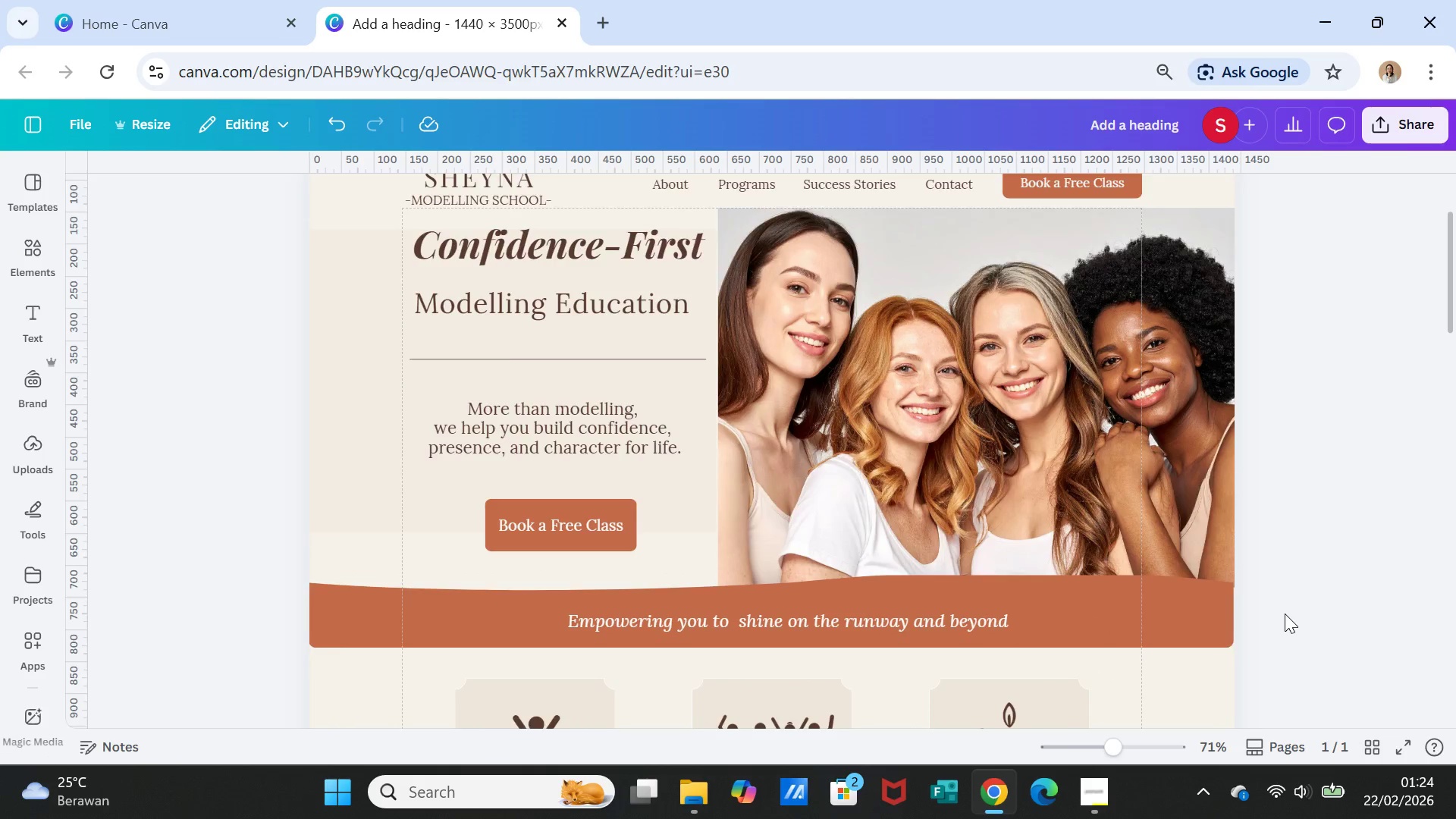 
scroll: coordinate [1285, 609], scroll_direction: down, amount: 15.0
 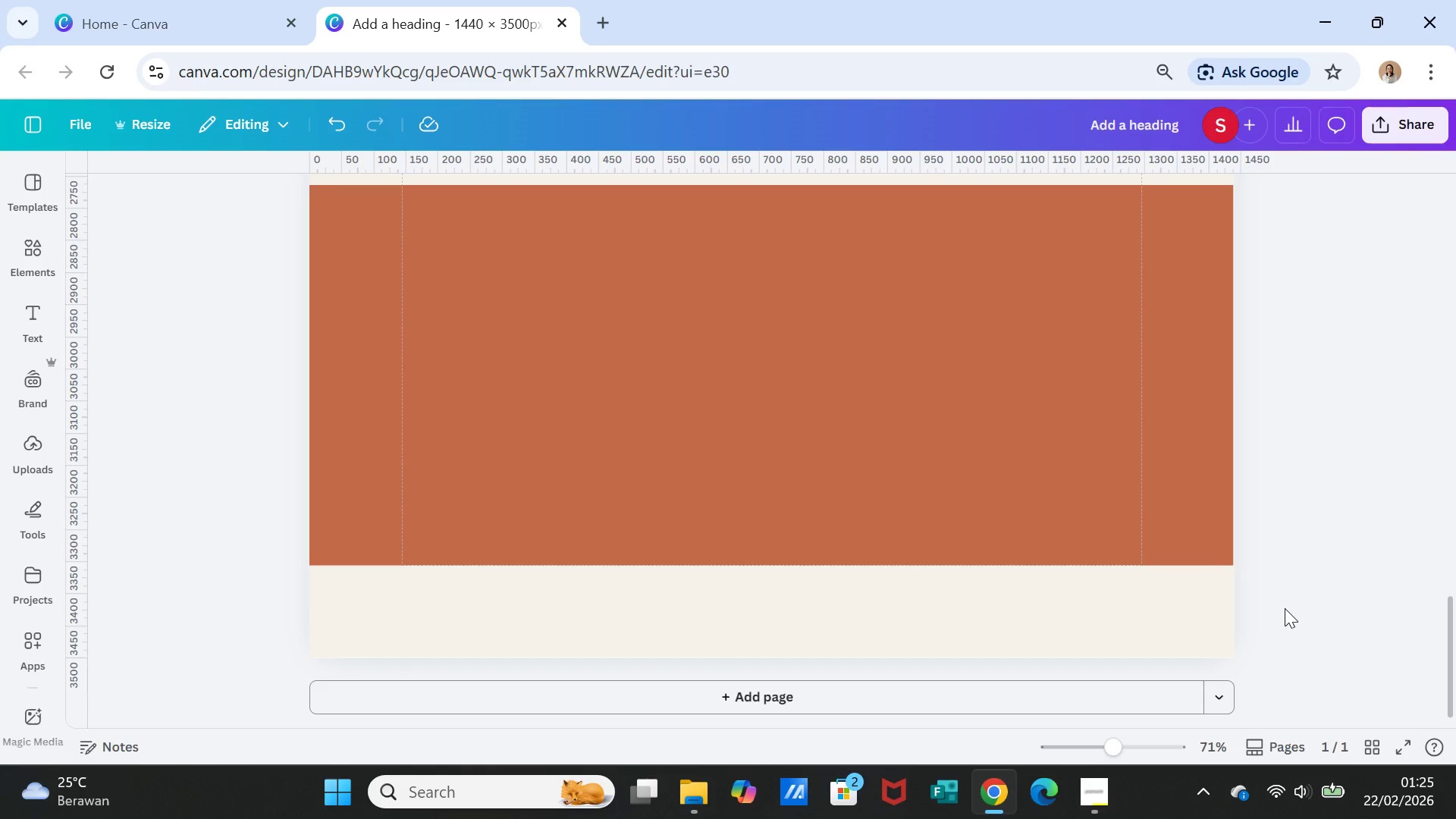 
scroll: coordinate [1285, 606], scroll_direction: up, amount: 1.0
 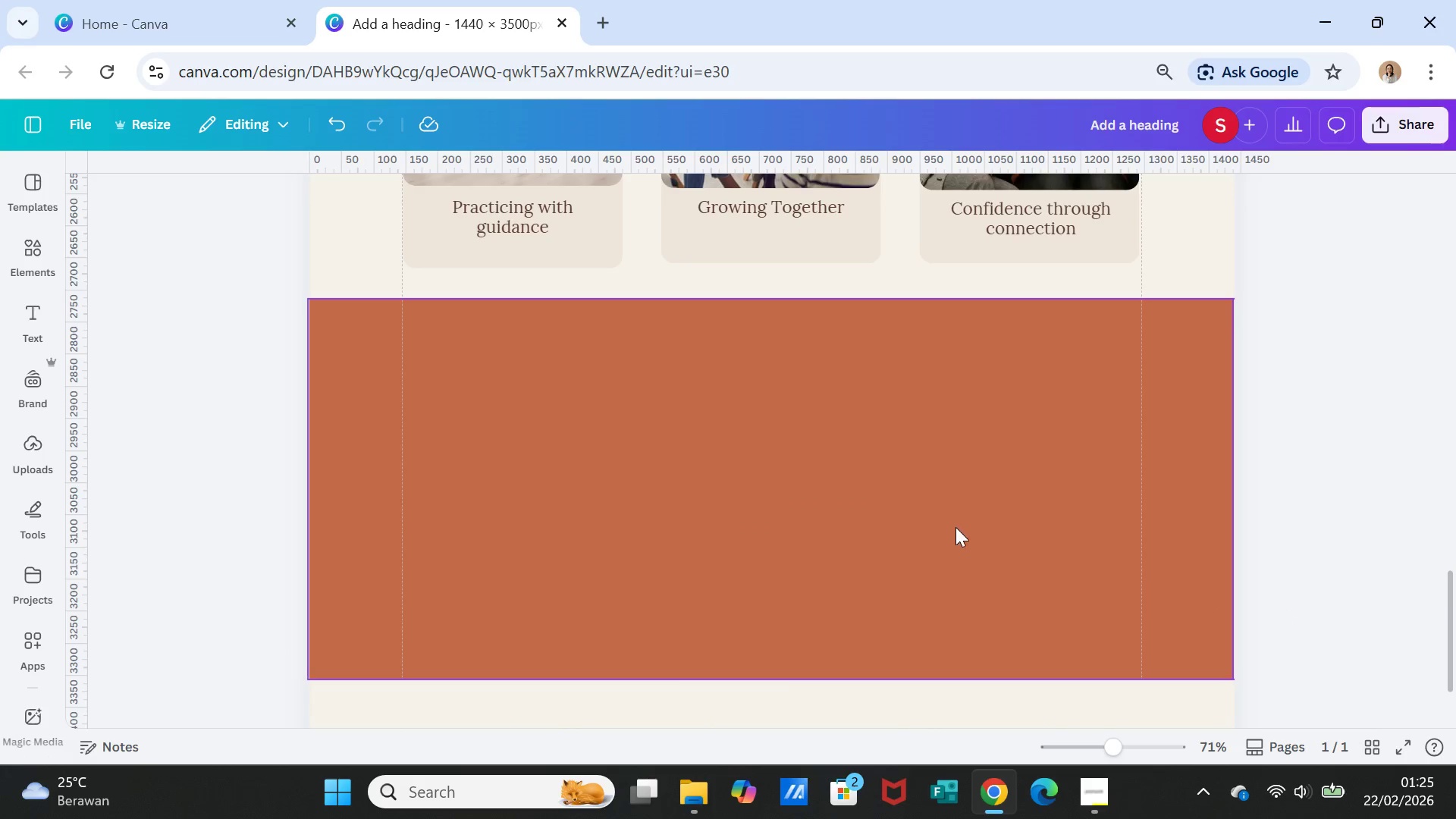 
left_click([956, 527])
 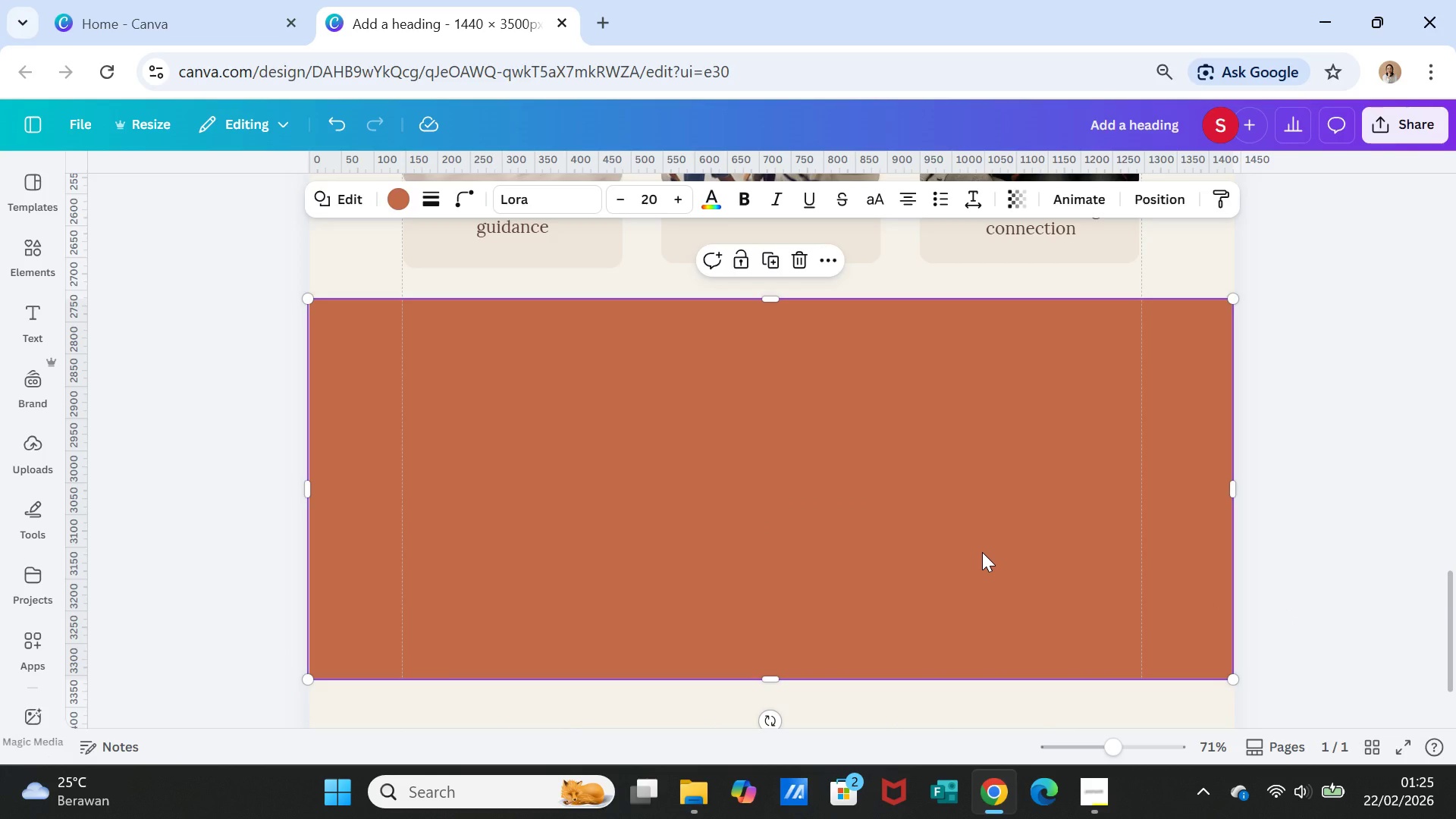 
wait(9.28)
 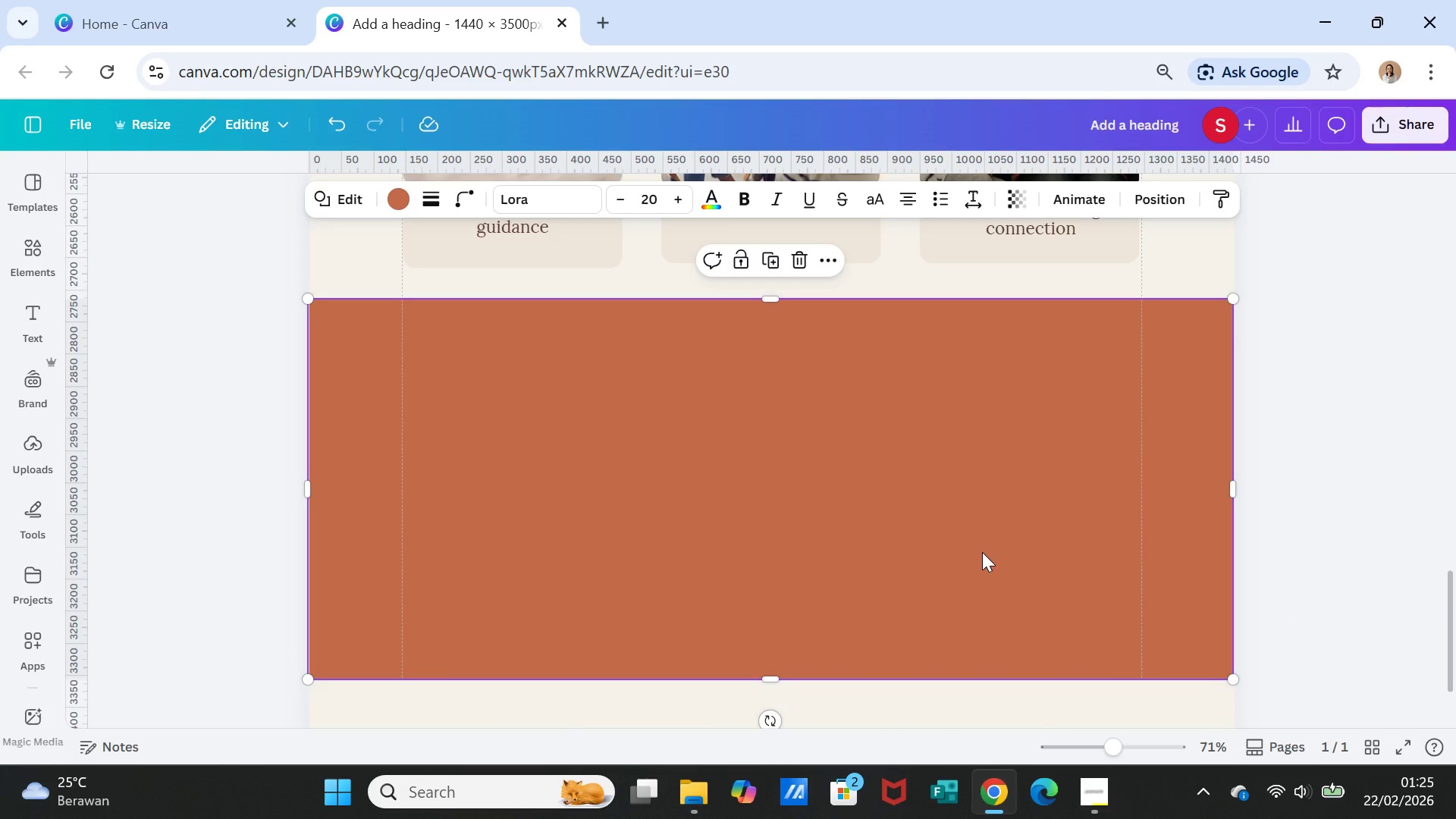 
left_click([400, 201])
 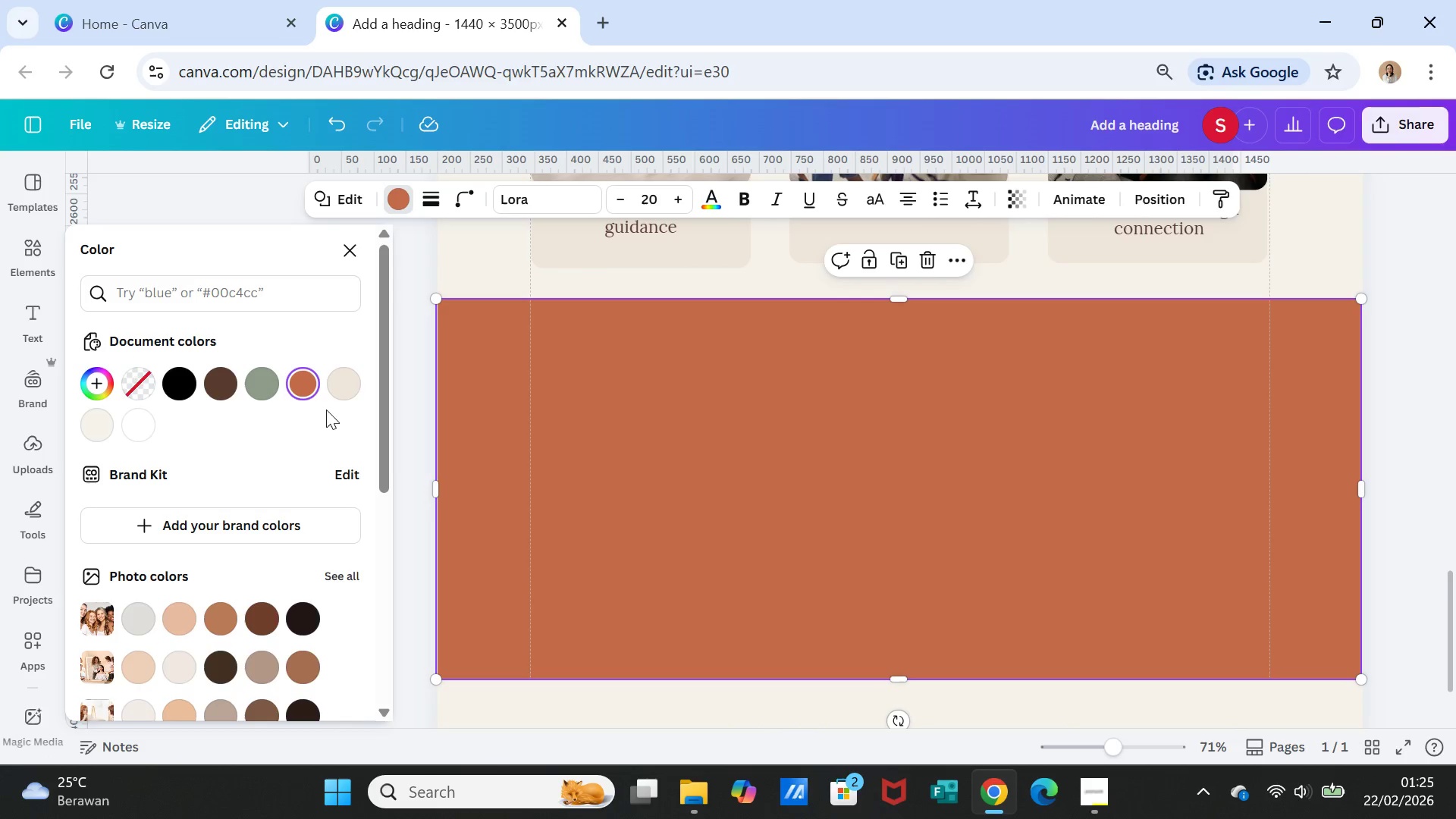 
left_click([343, 380])
 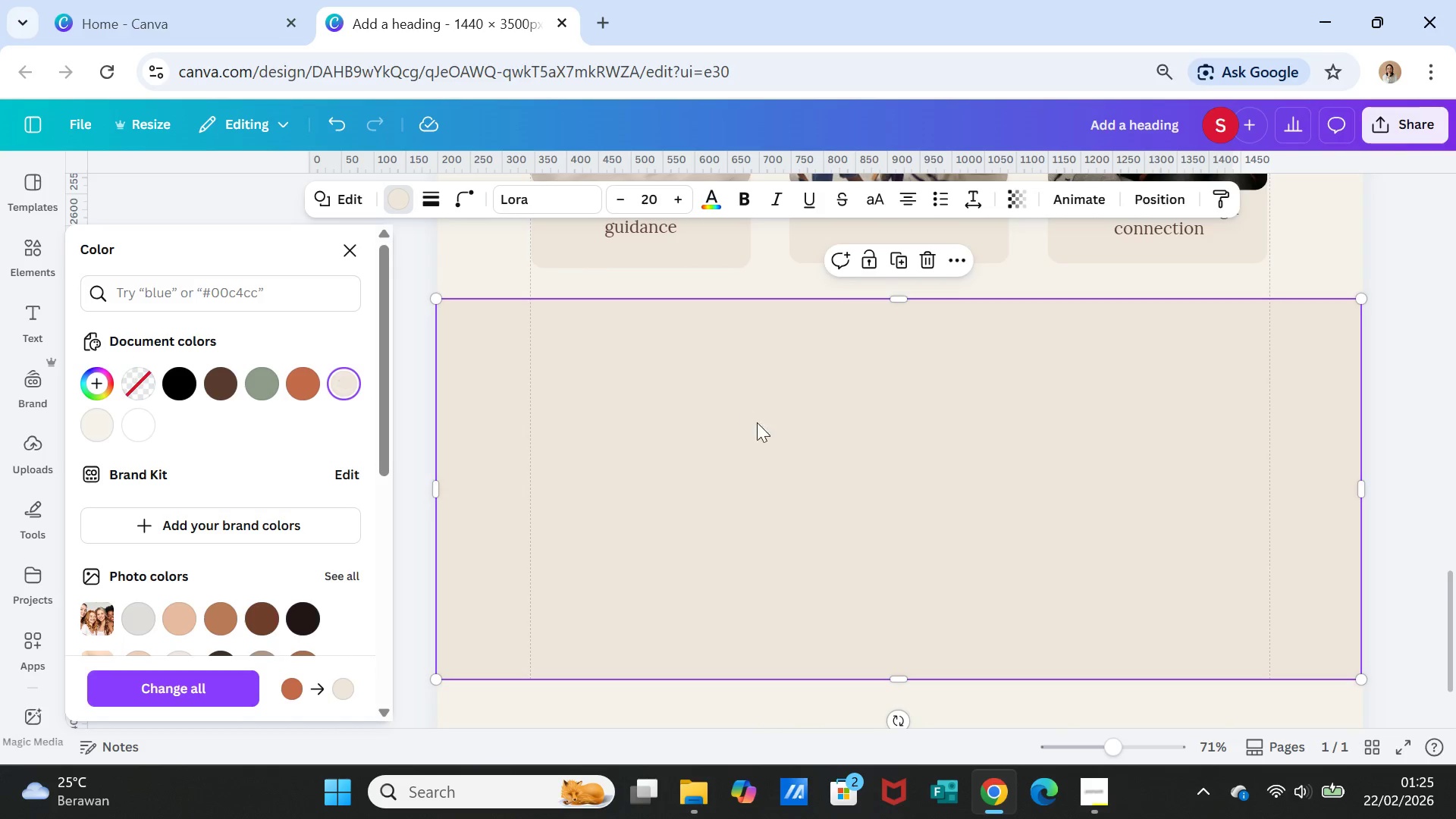 
left_click([766, 434])
 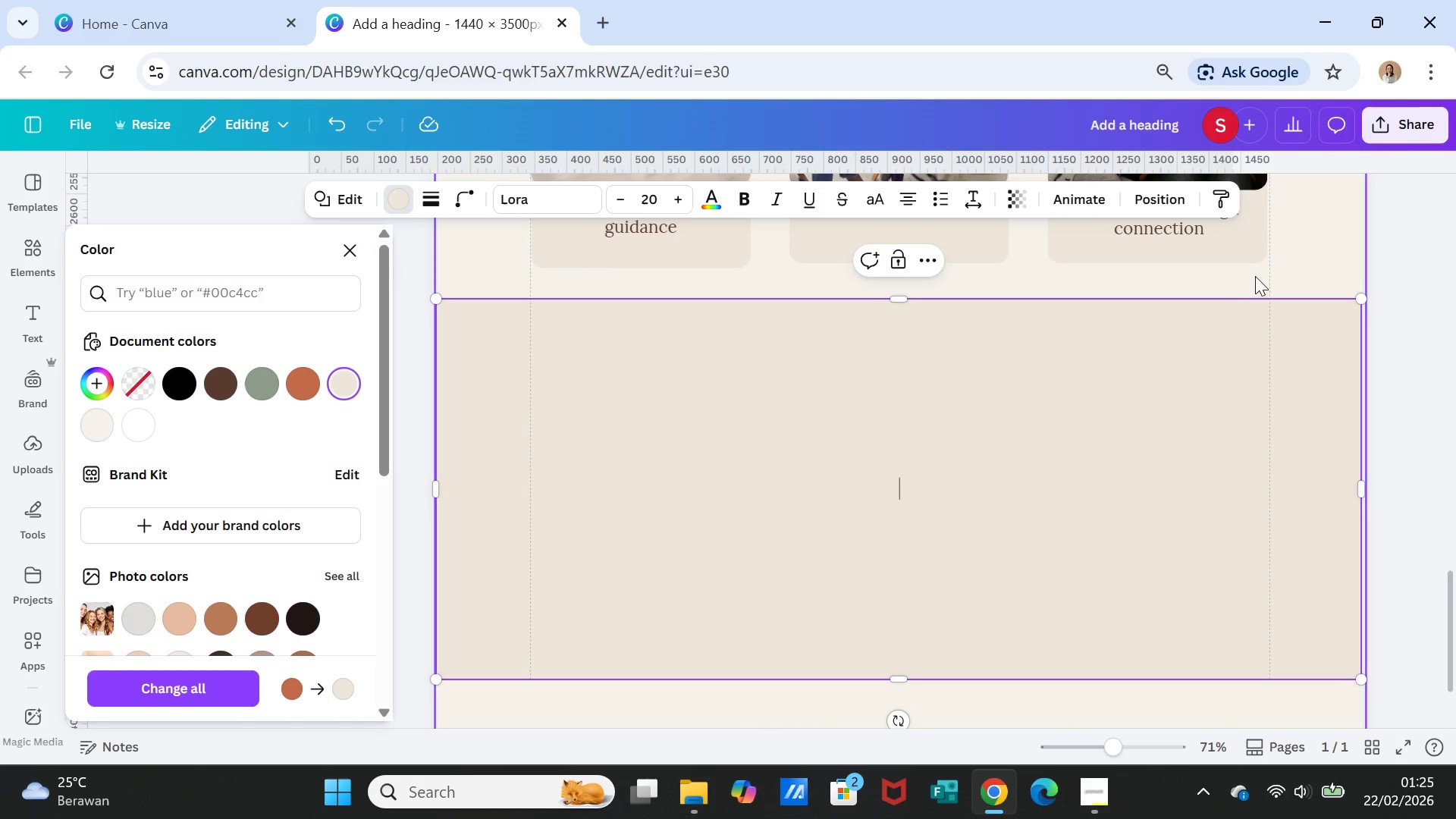 
left_click([1294, 263])
 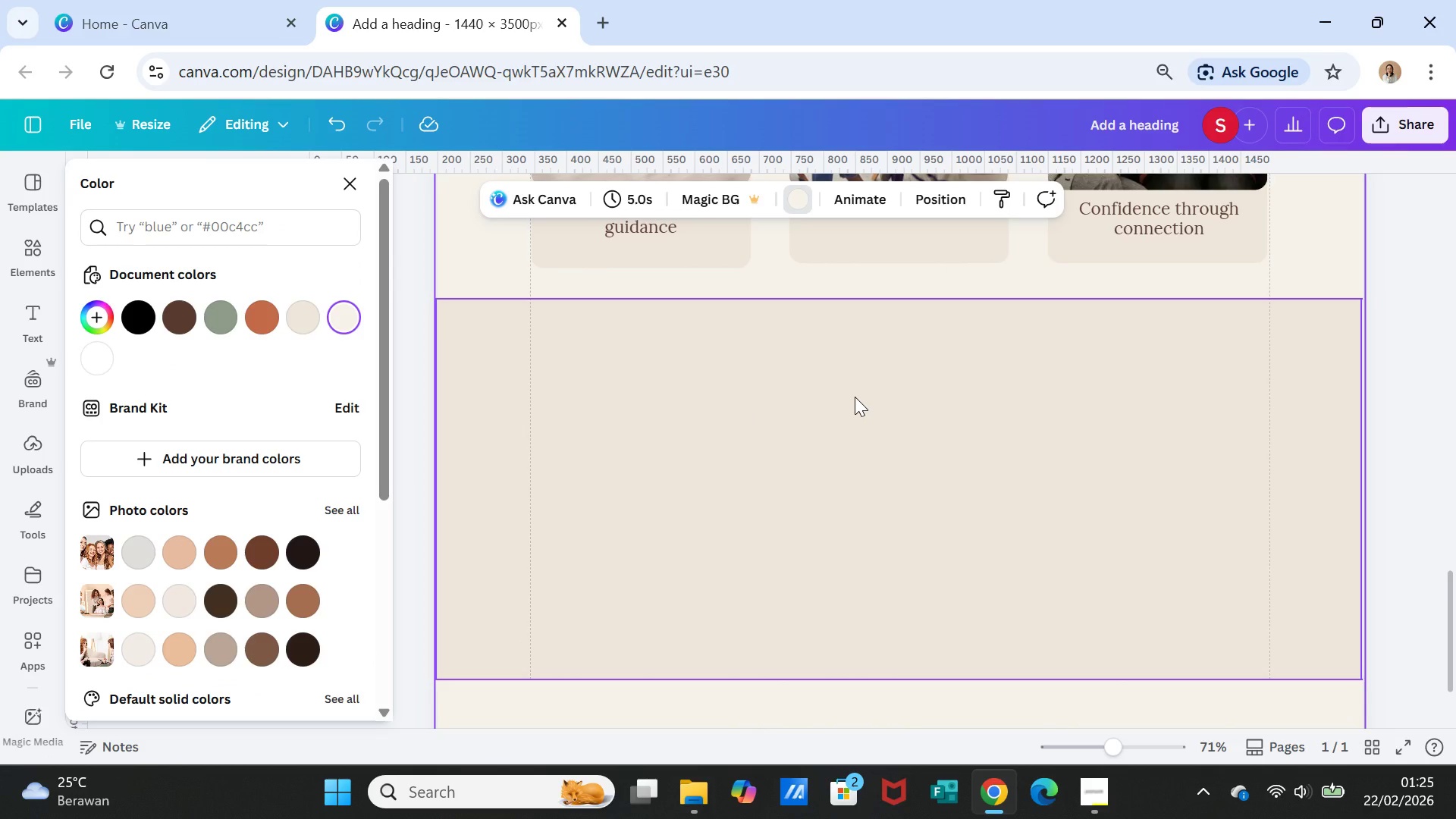 
left_click_drag(start_coordinate=[1083, 402], to_coordinate=[1368, 491])
 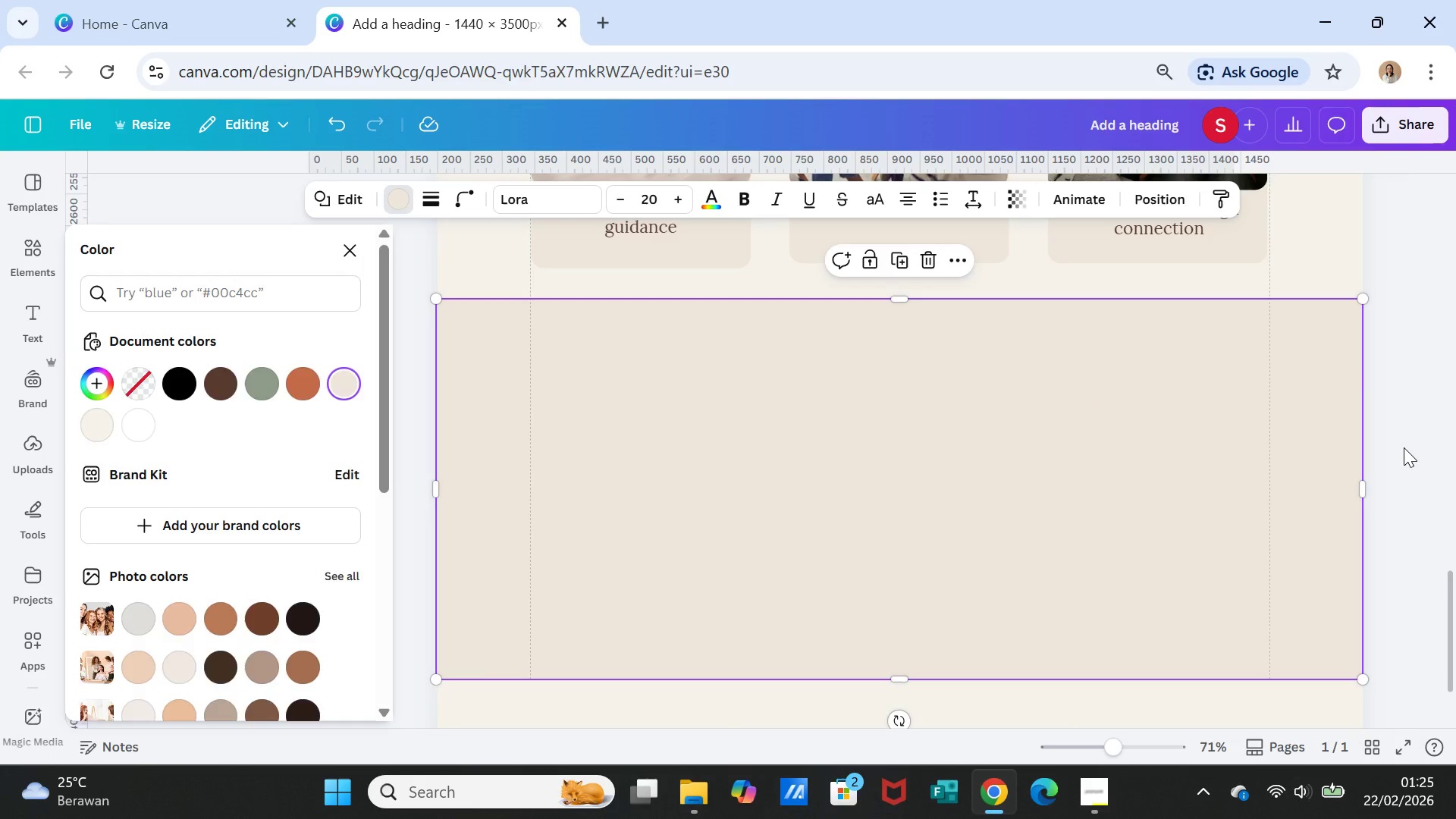 
left_click([1404, 447])
 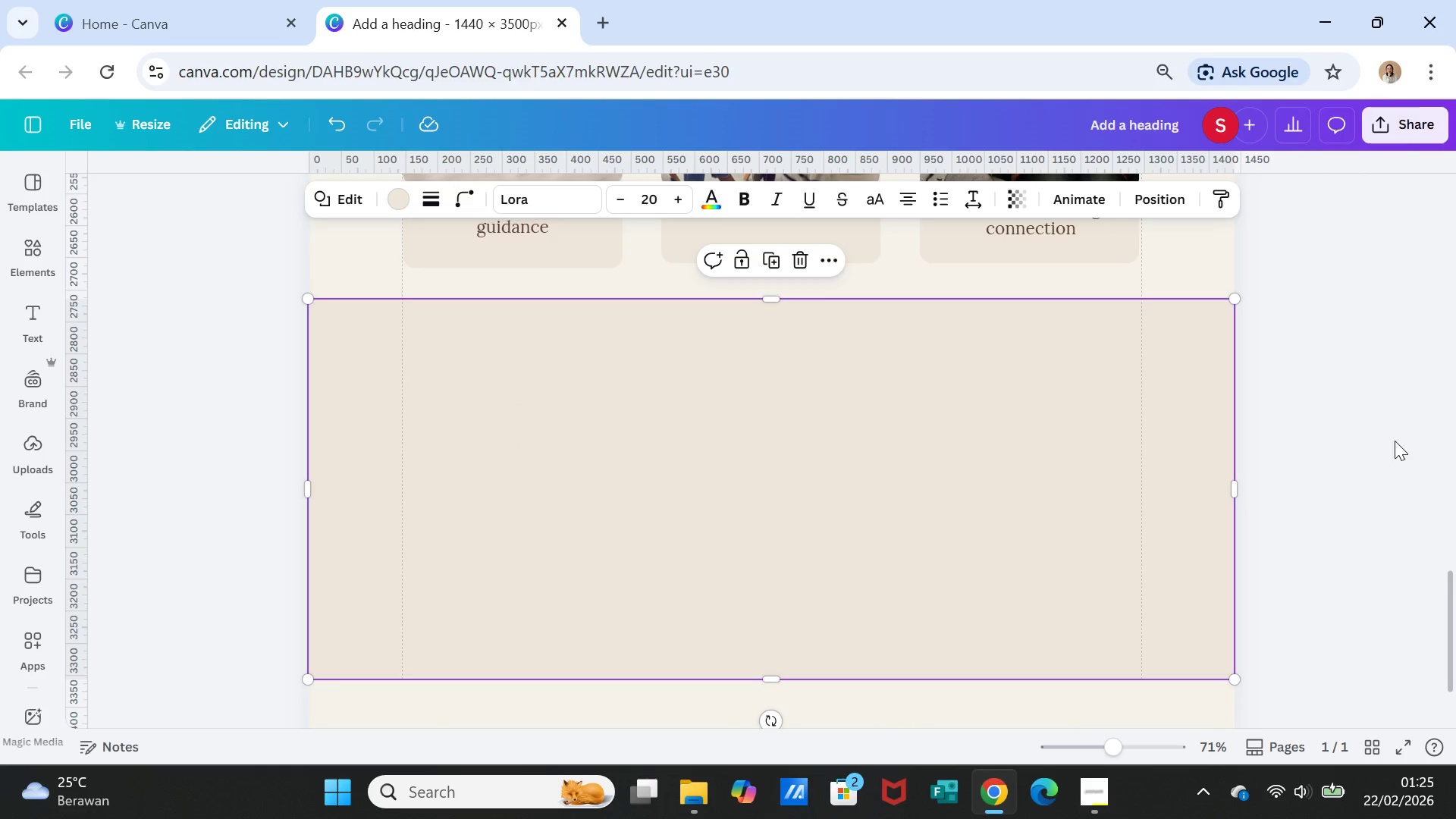 
left_click([1392, 440])
 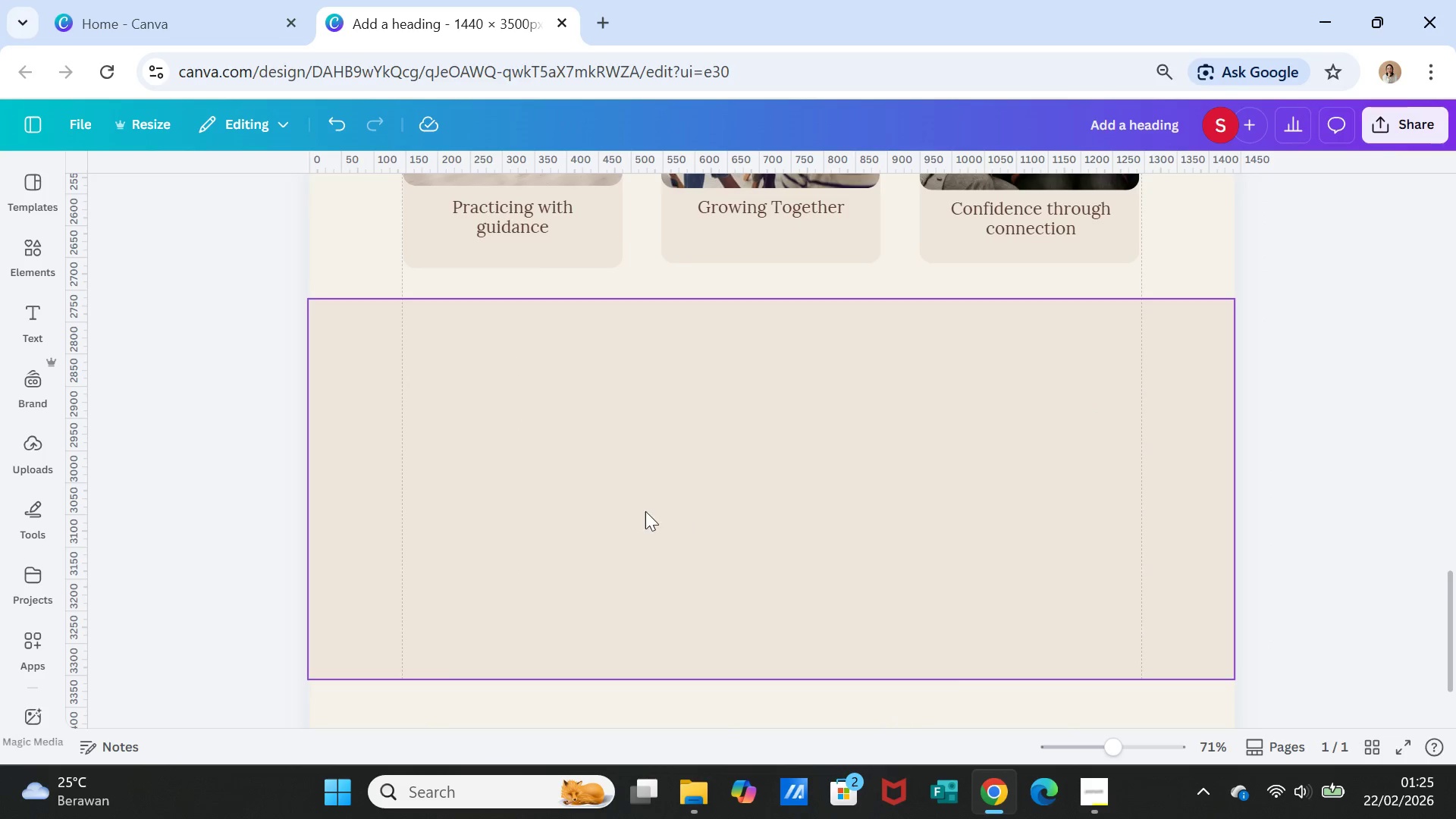 
scroll: coordinate [677, 500], scroll_direction: up, amount: 4.0
 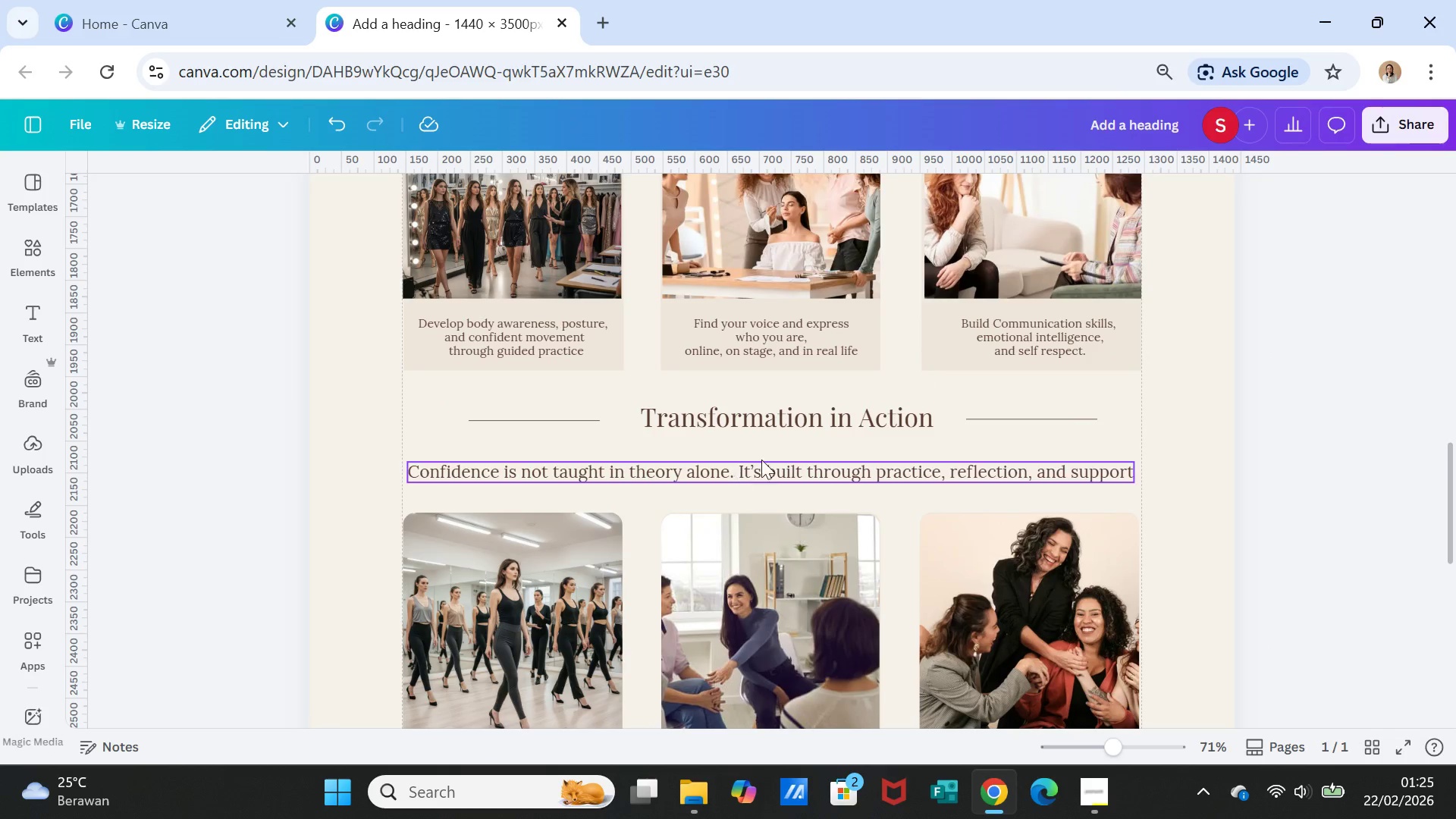 
left_click([770, 425])
 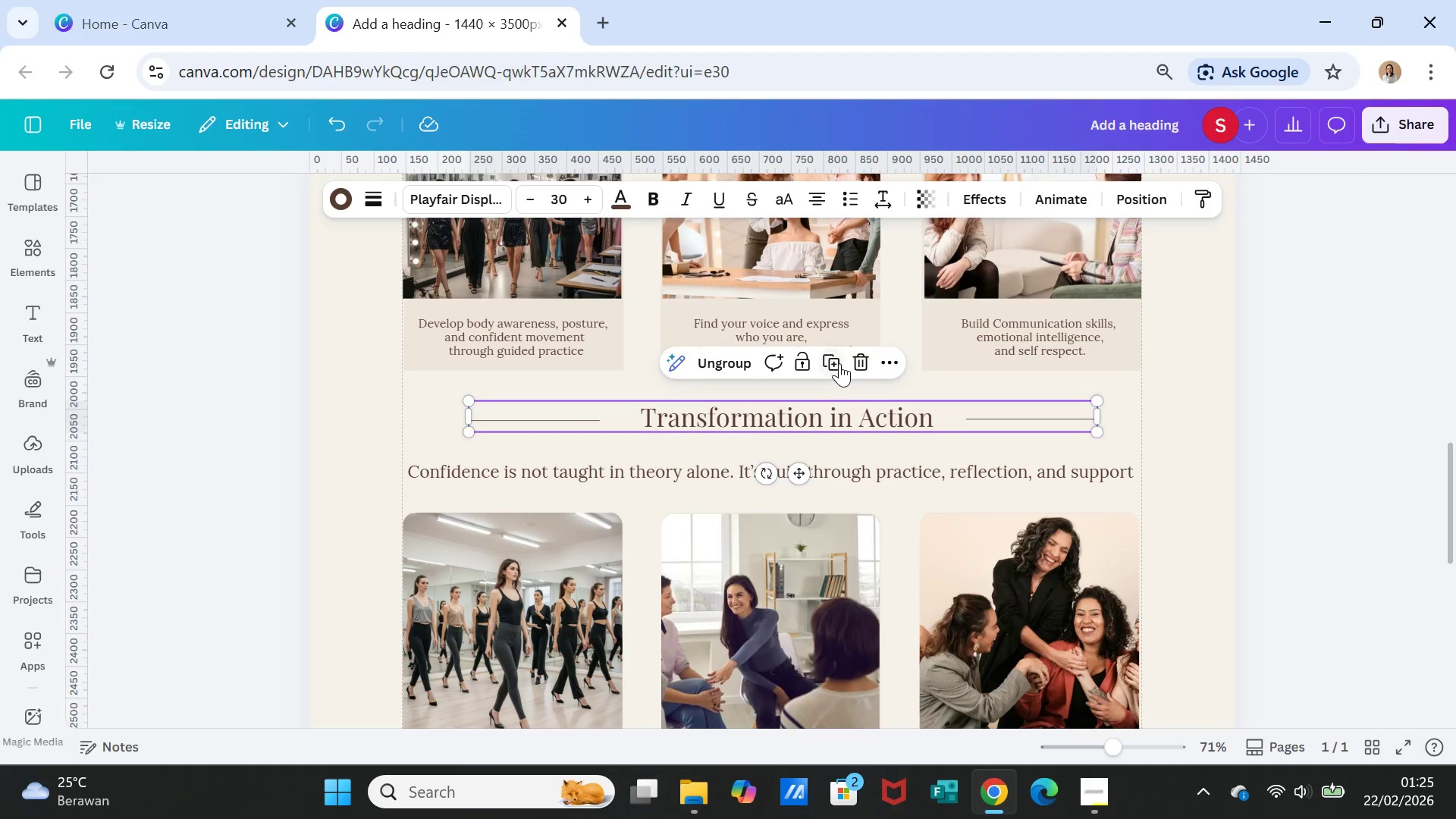 
left_click([836, 360])
 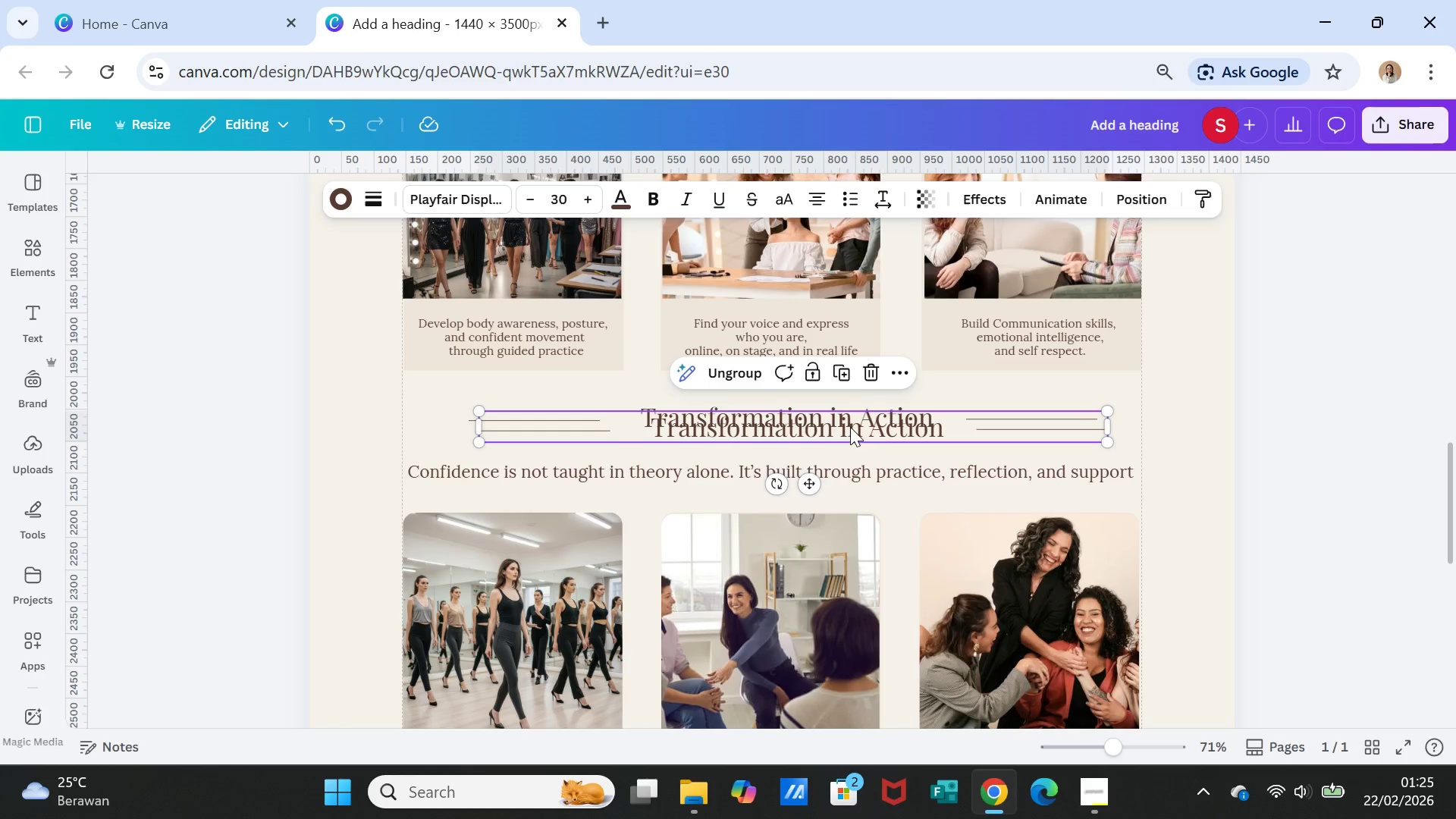 
left_click_drag(start_coordinate=[850, 427], to_coordinate=[838, 458])
 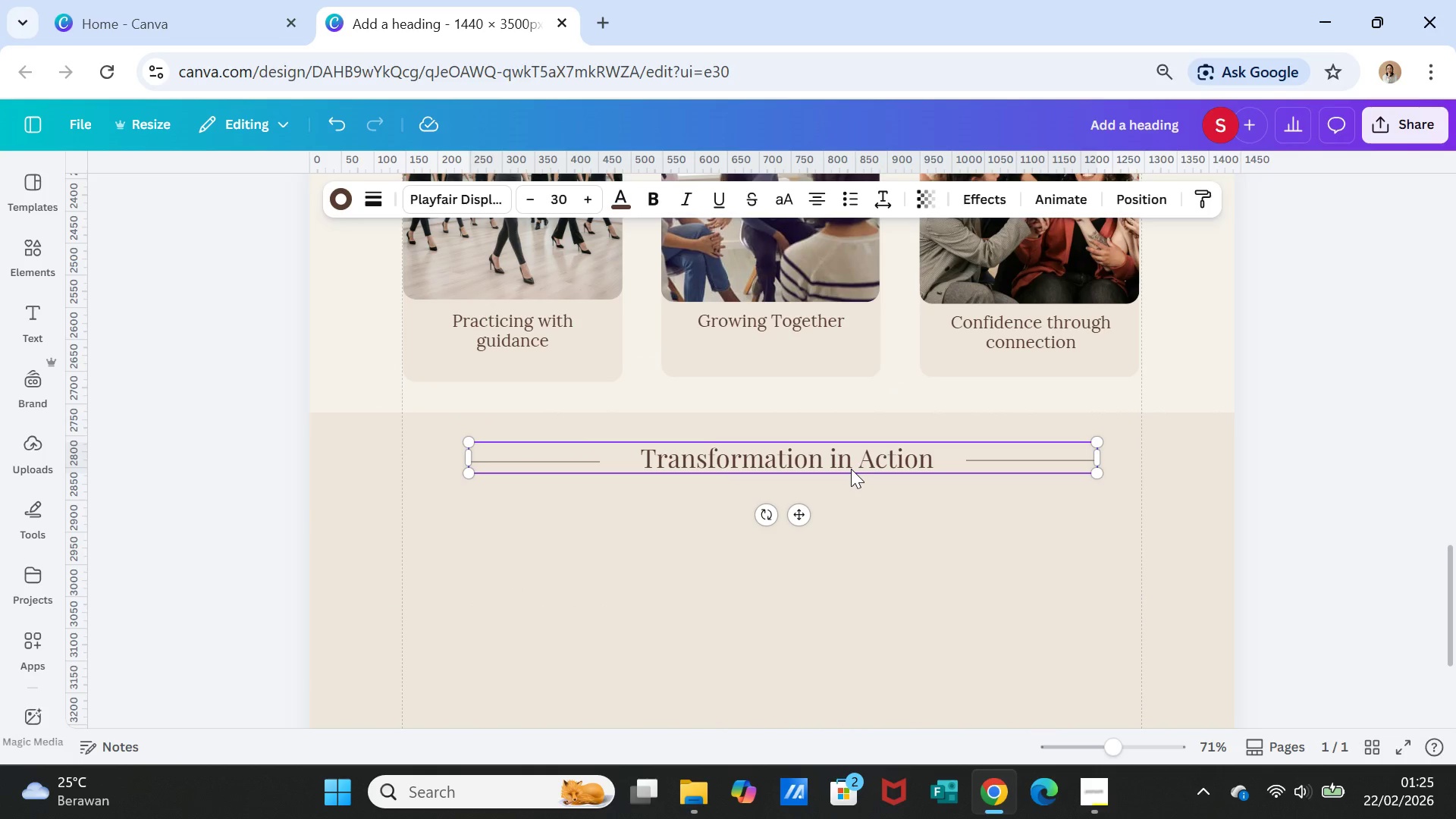 
scroll: coordinate [861, 595], scroll_direction: down, amount: 2.0
 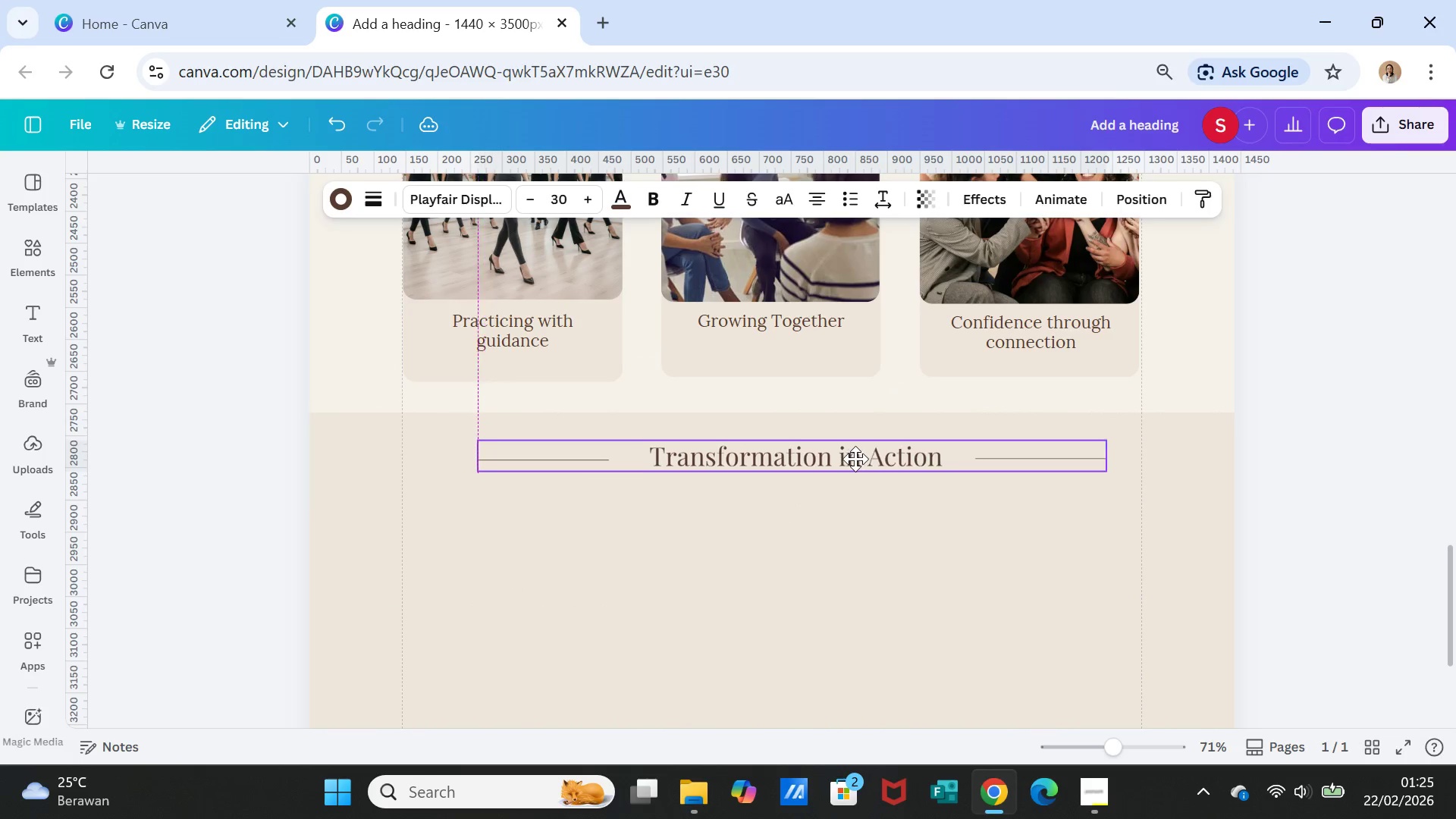 
double_click([838, 460])
 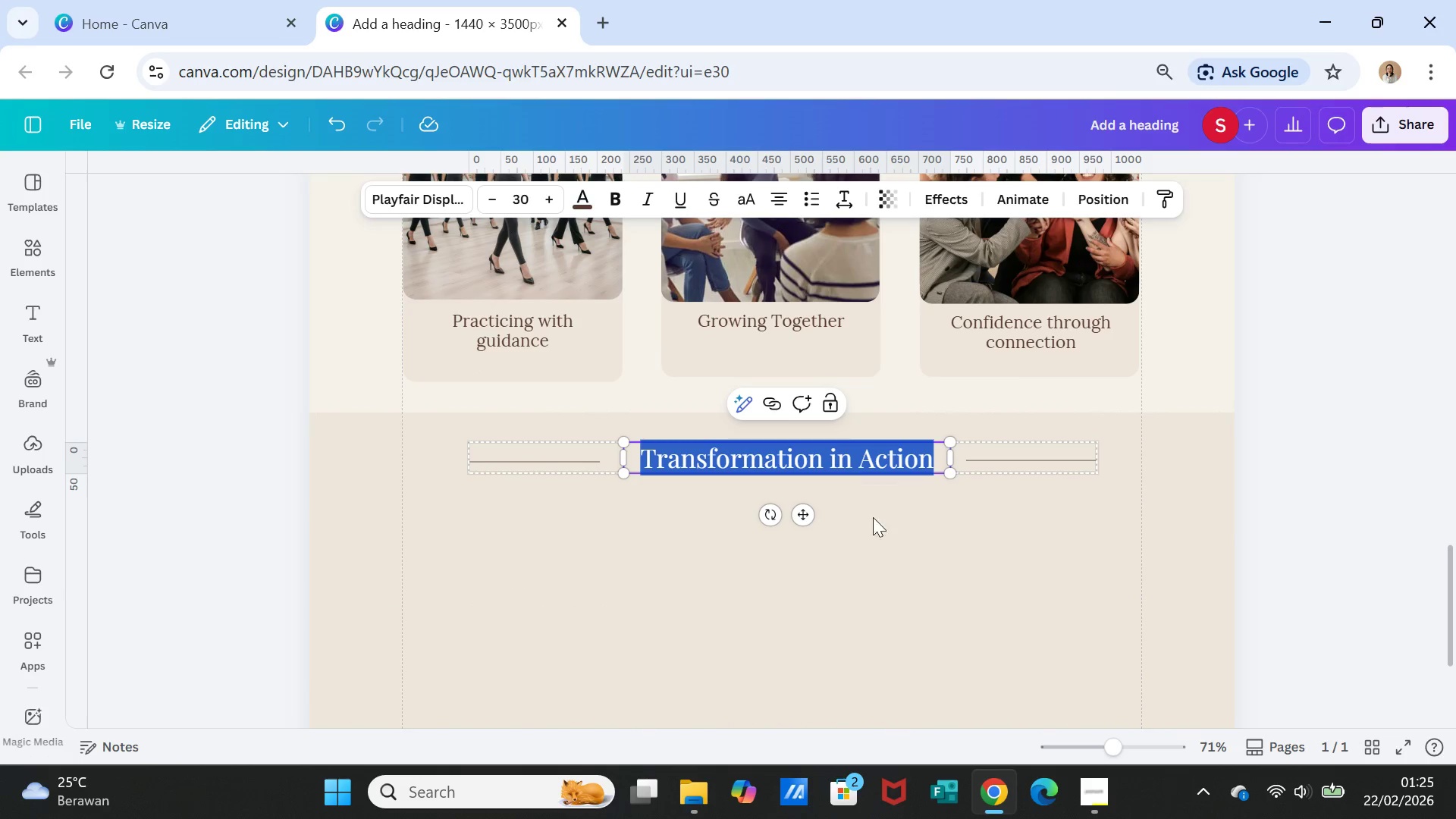 
left_click([877, 530])
 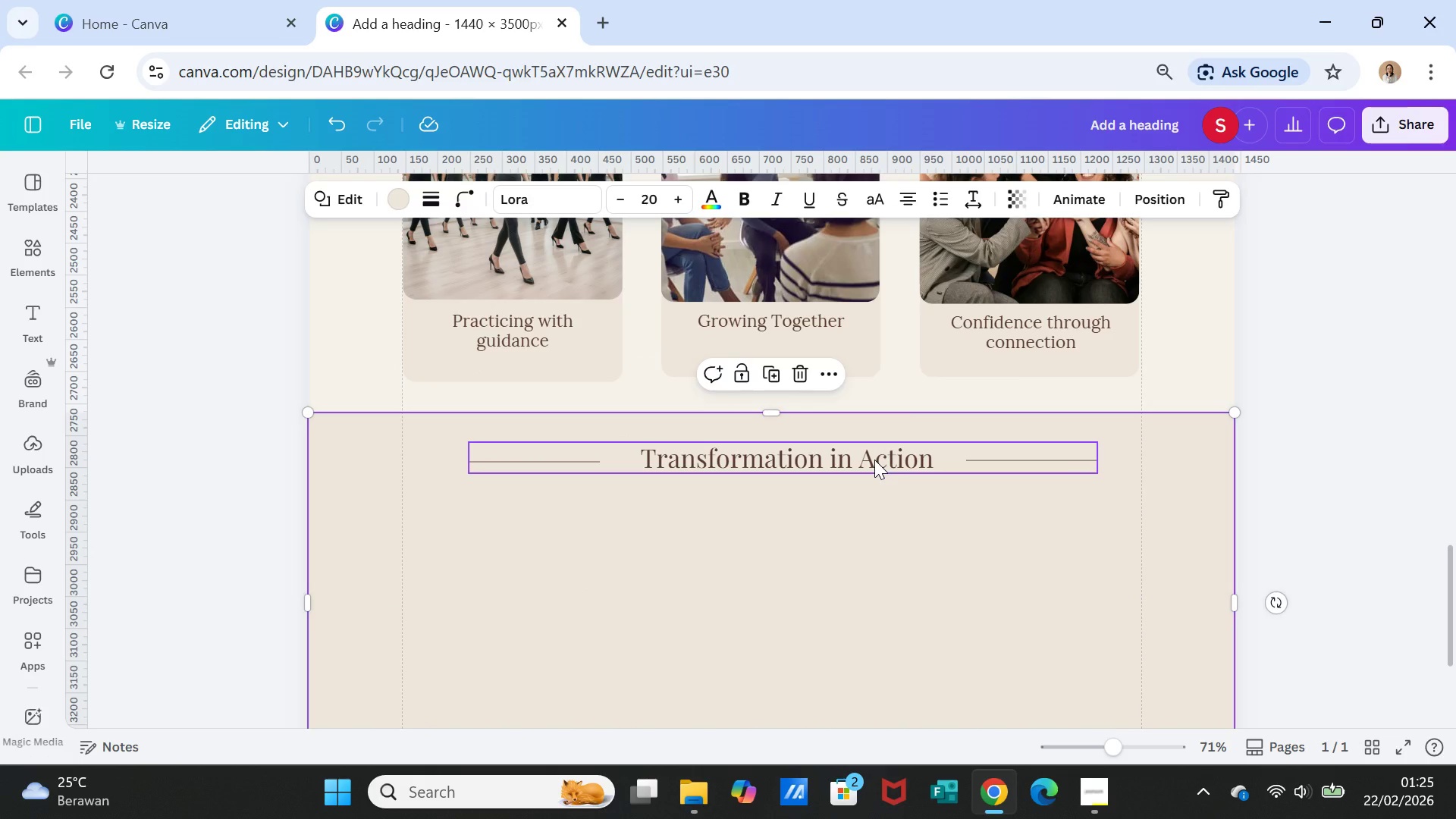 
left_click([874, 460])
 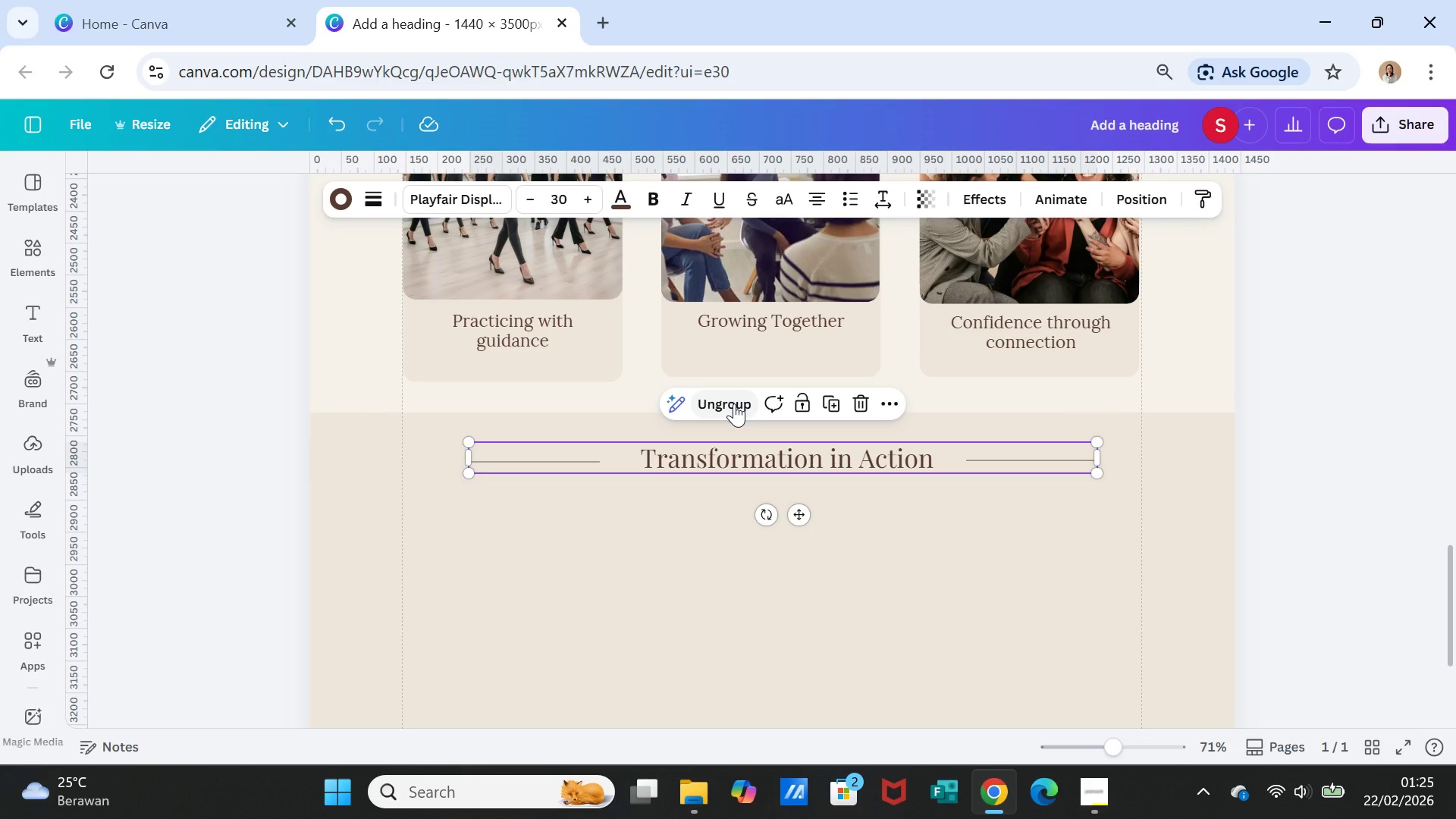 
left_click([734, 403])
 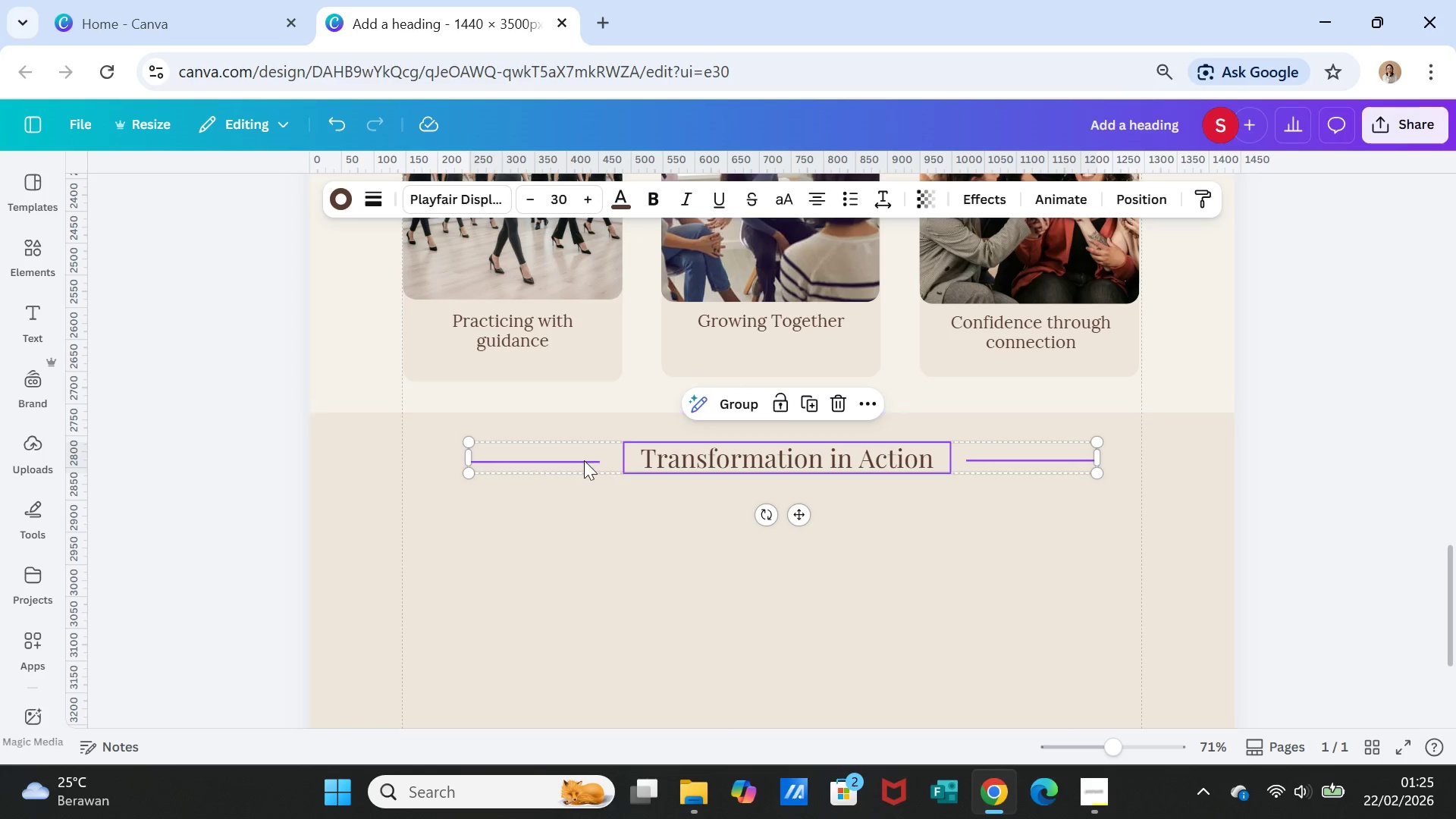 
left_click([584, 460])
 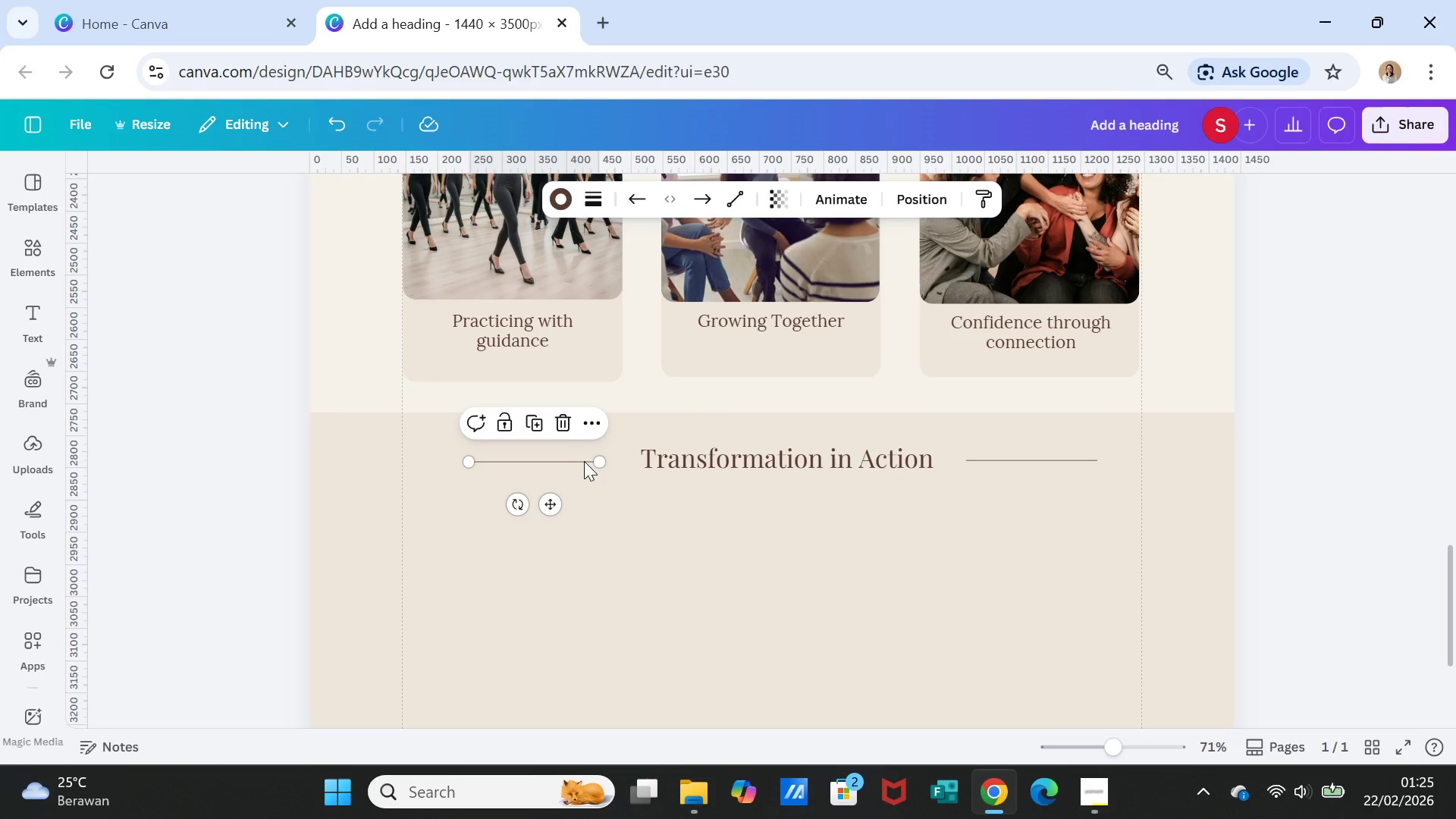 
key(Delete)
 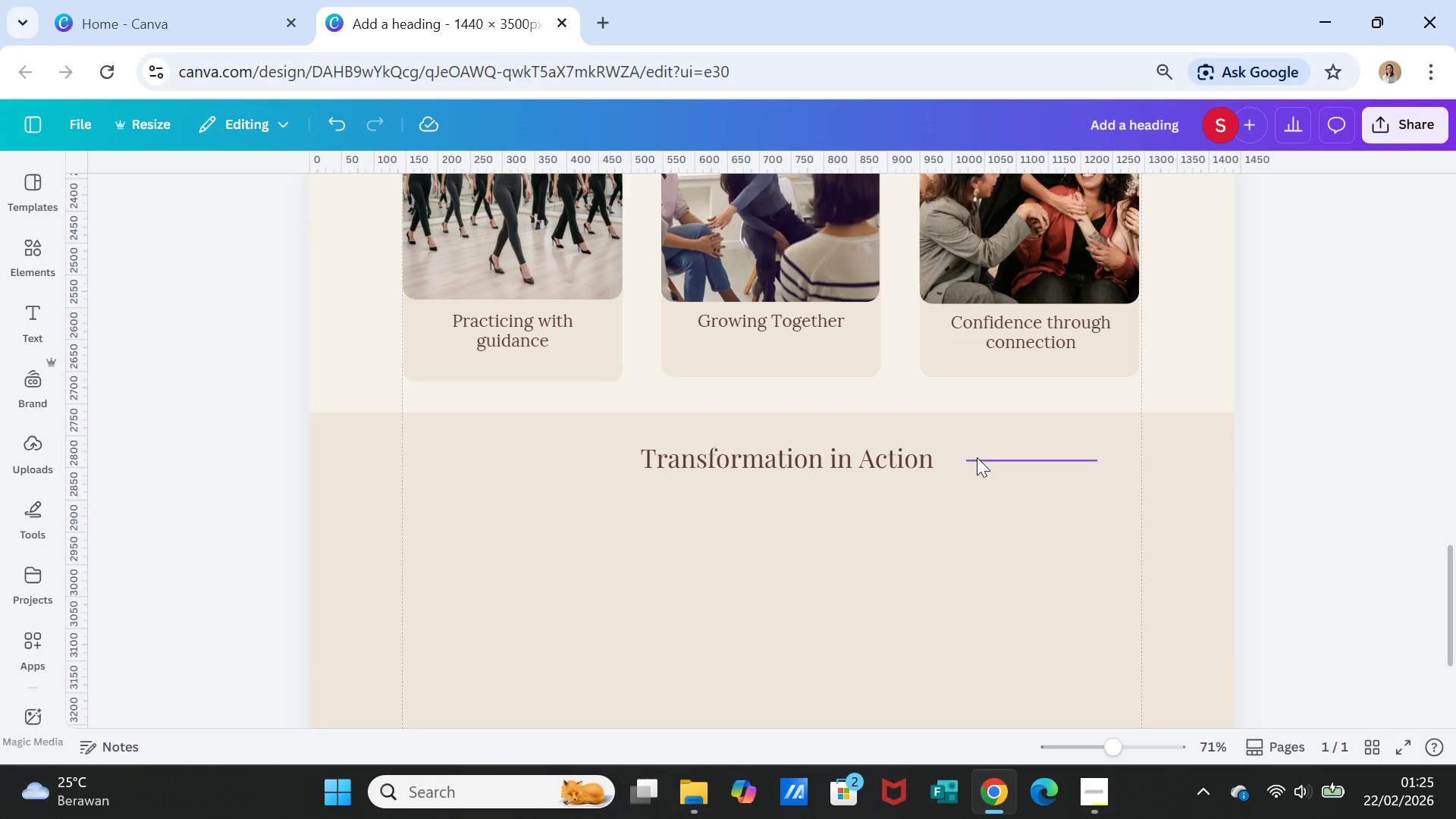 
left_click([977, 457])
 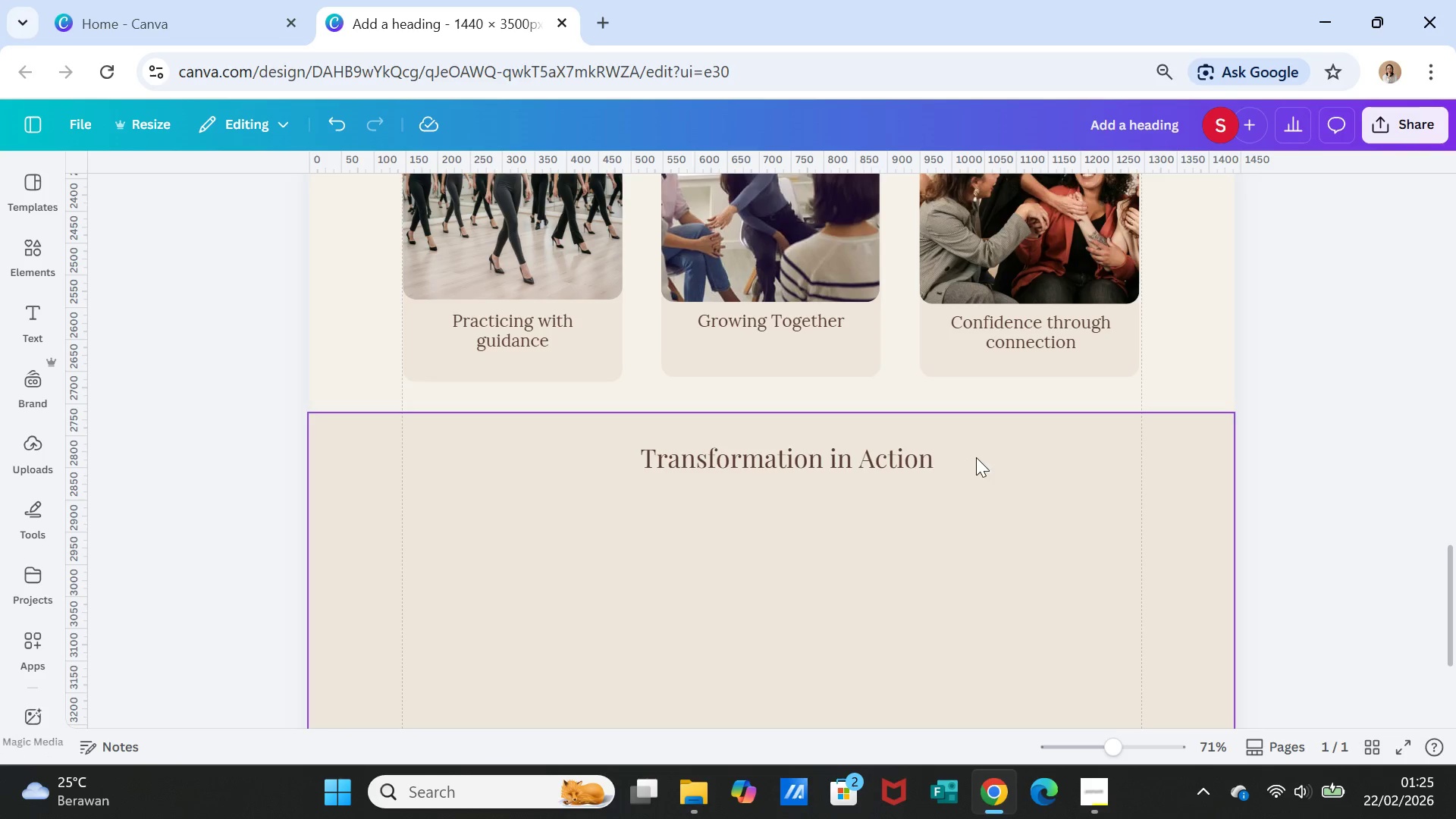 
key(Delete)
 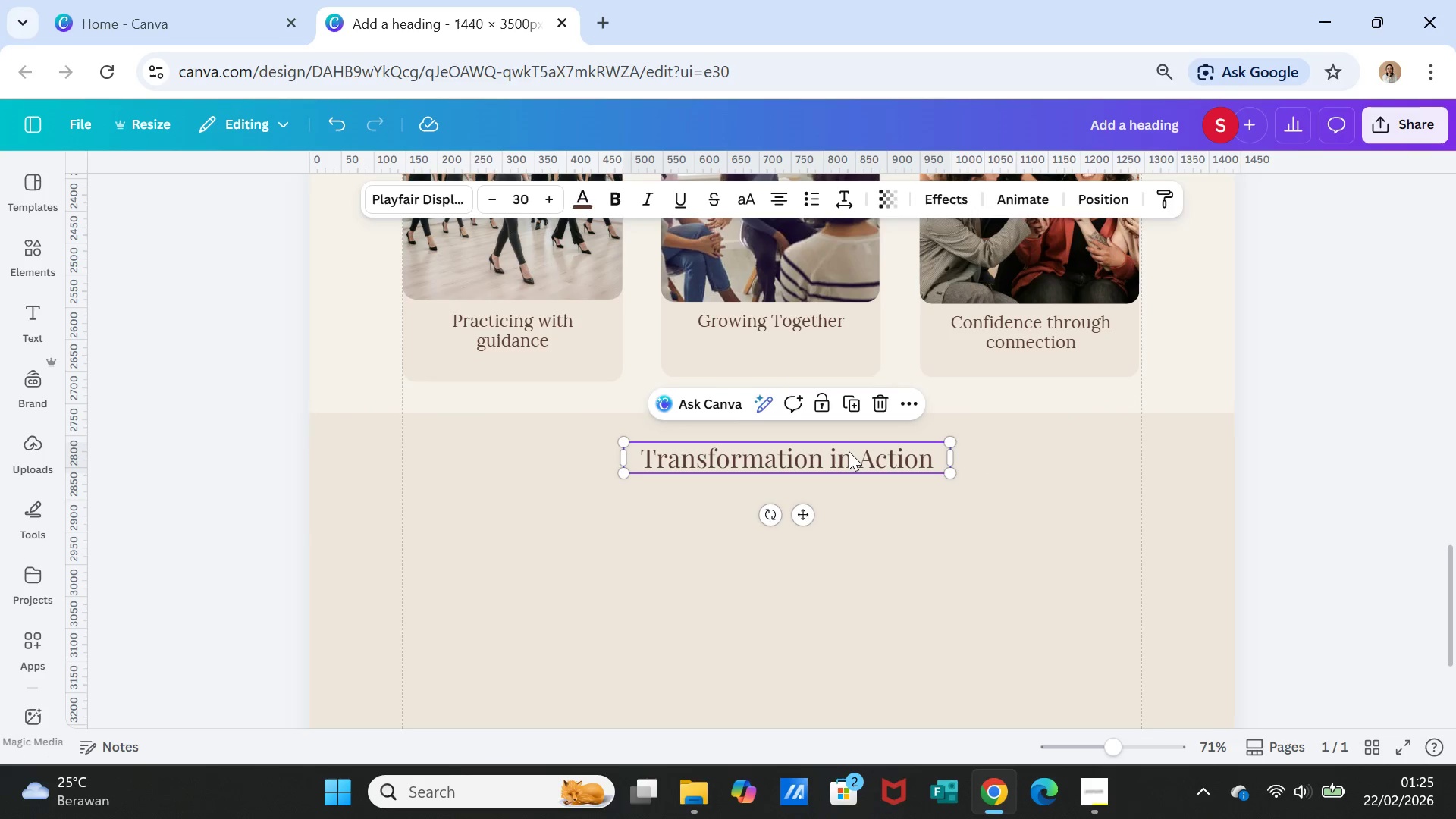 
double_click([849, 451])
 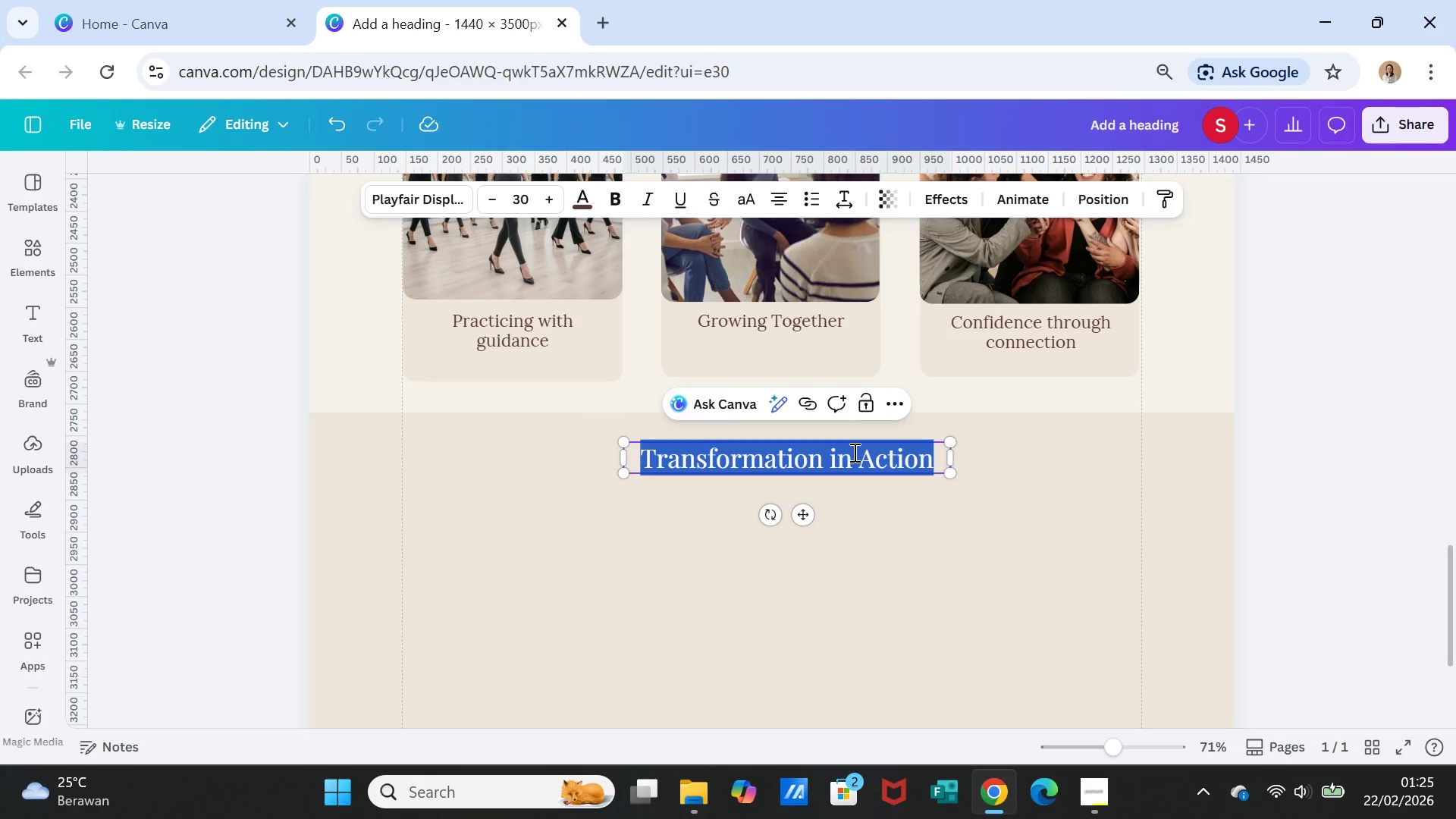 
type(Why Sheyna ?)
 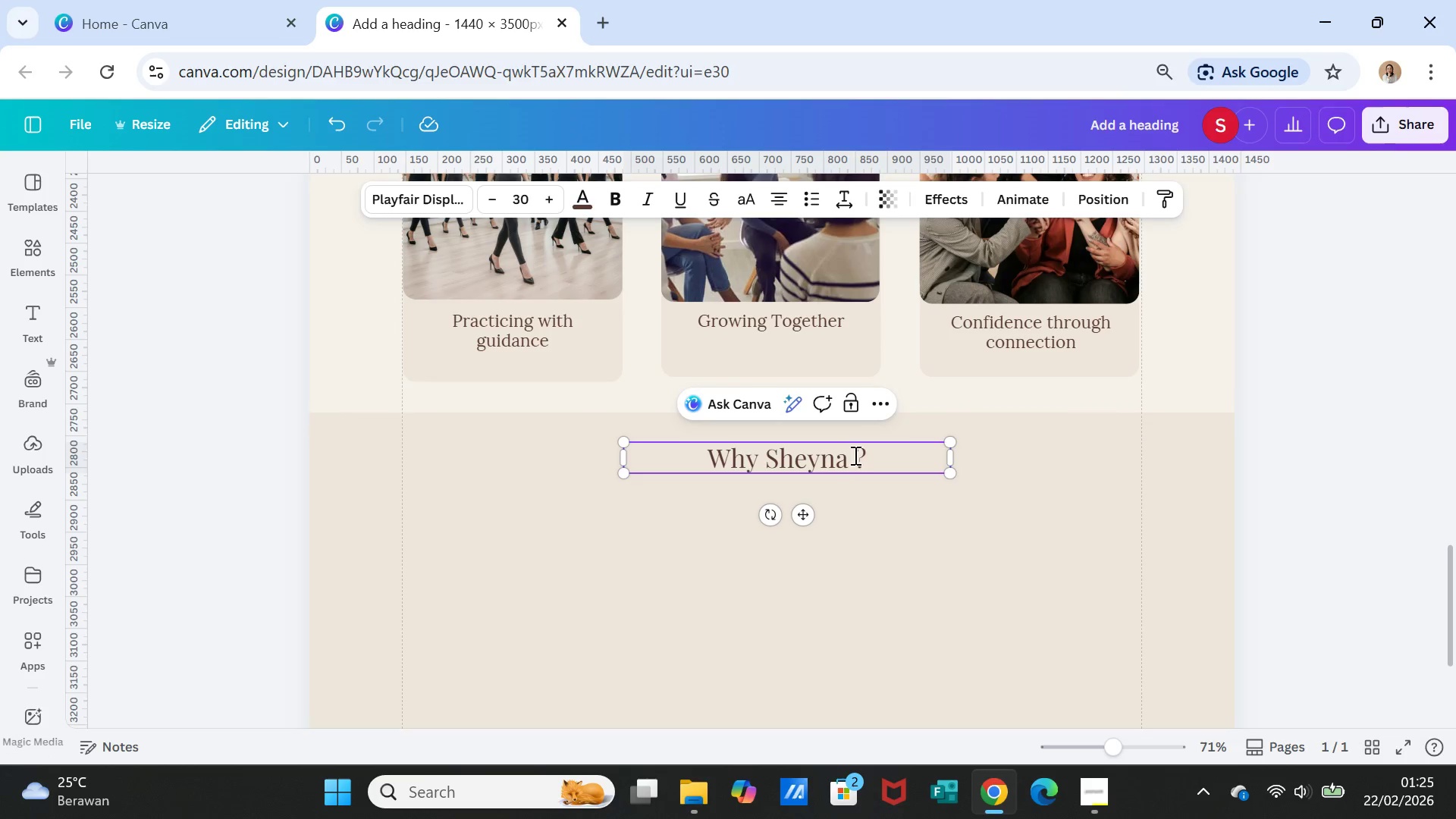 
left_click([1056, 541])
 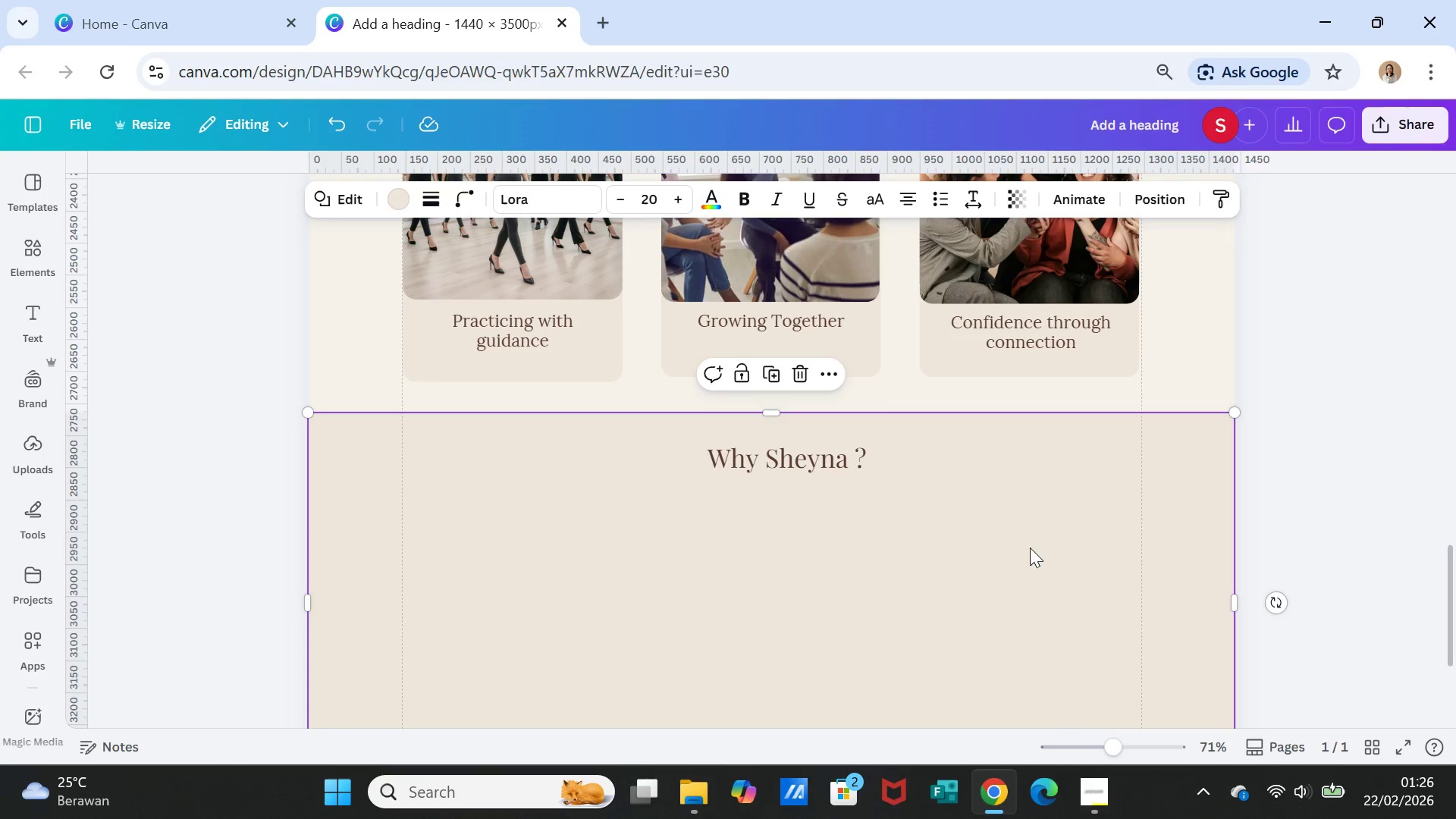 
left_click_drag(start_coordinate=[825, 466], to_coordinate=[617, 196])
 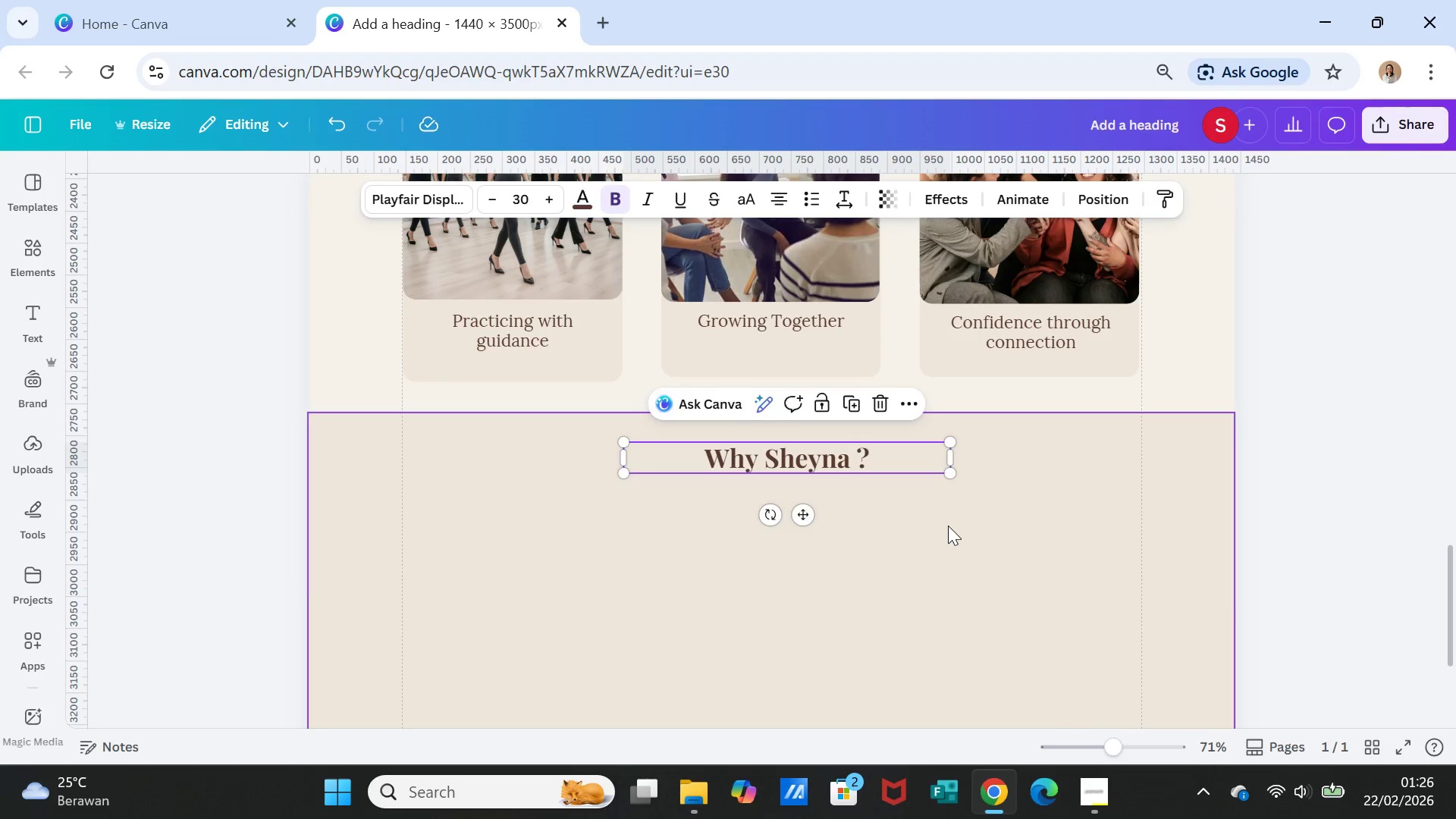 
left_click([617, 196])
 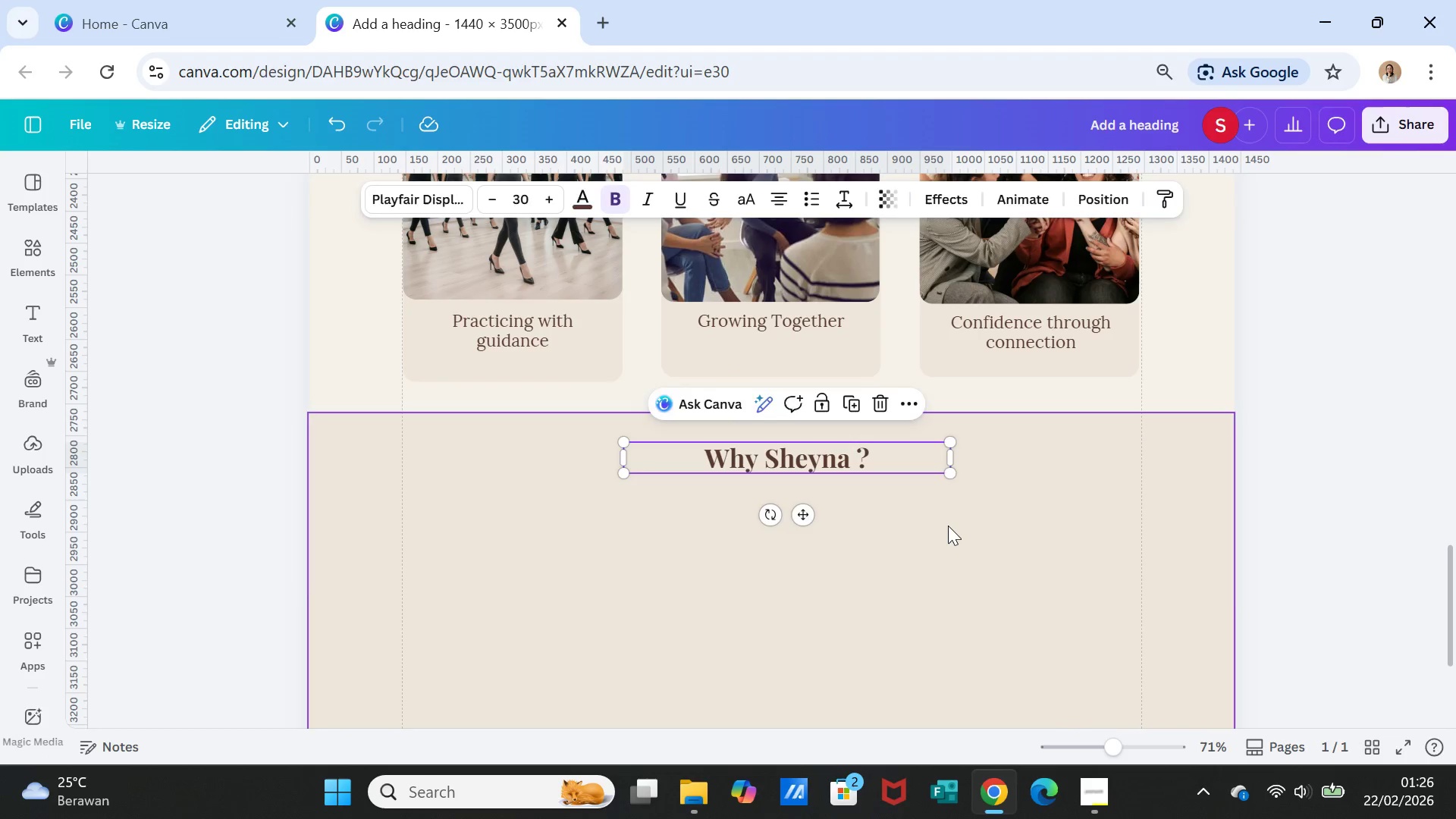 
left_click([949, 526])
 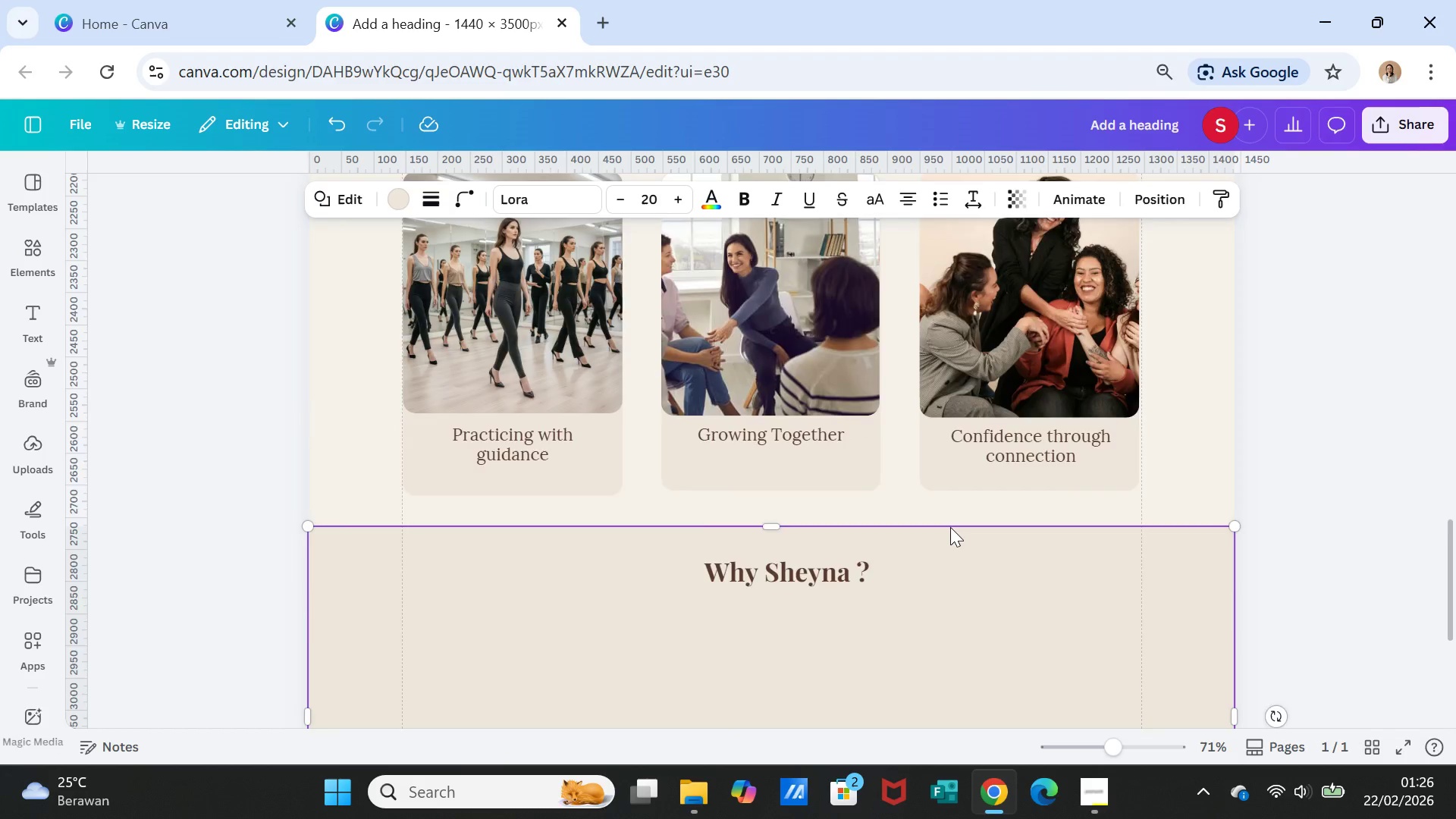 
scroll: coordinate [951, 528], scroll_direction: up, amount: 4.0
 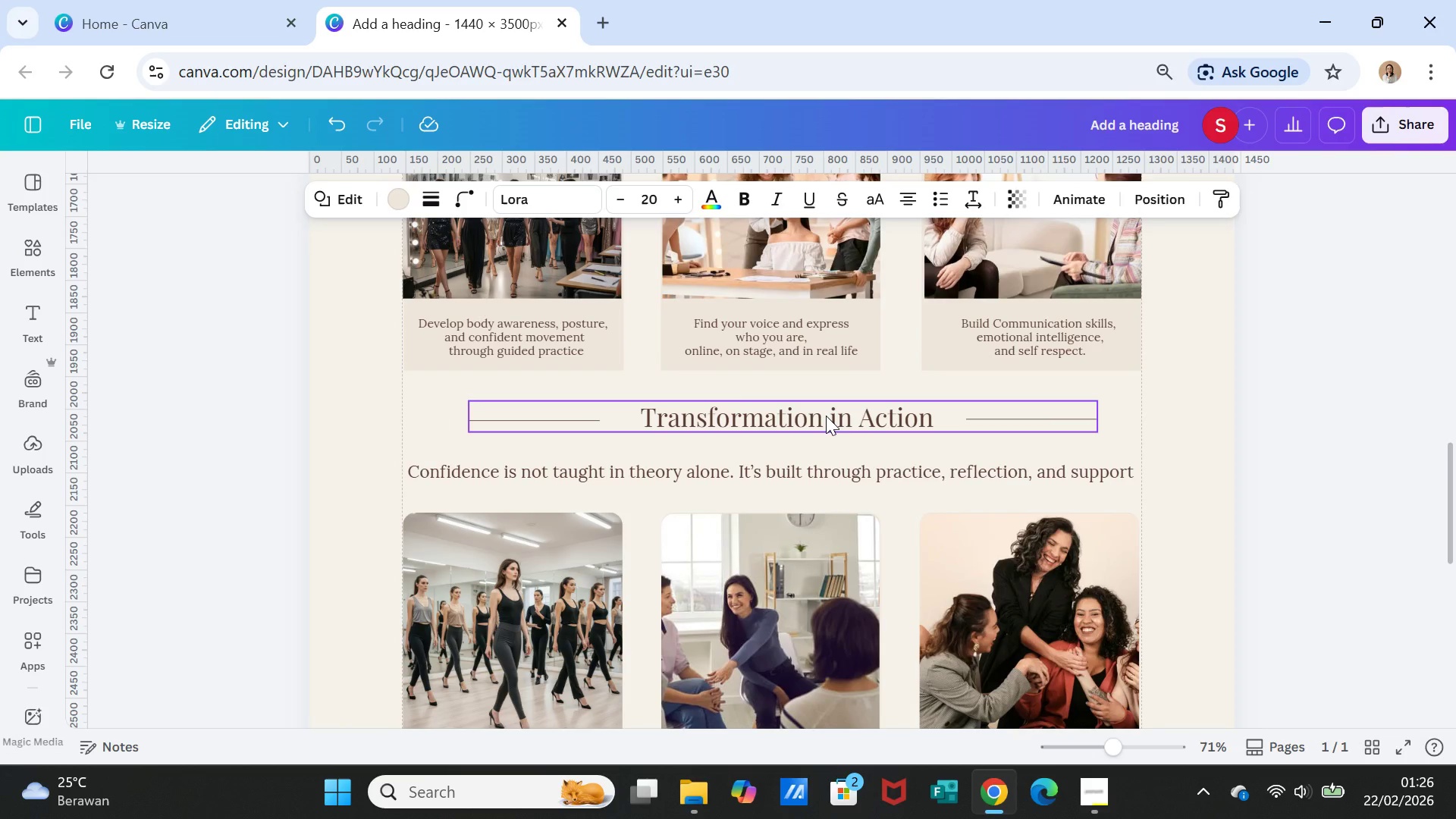 
left_click([826, 416])
 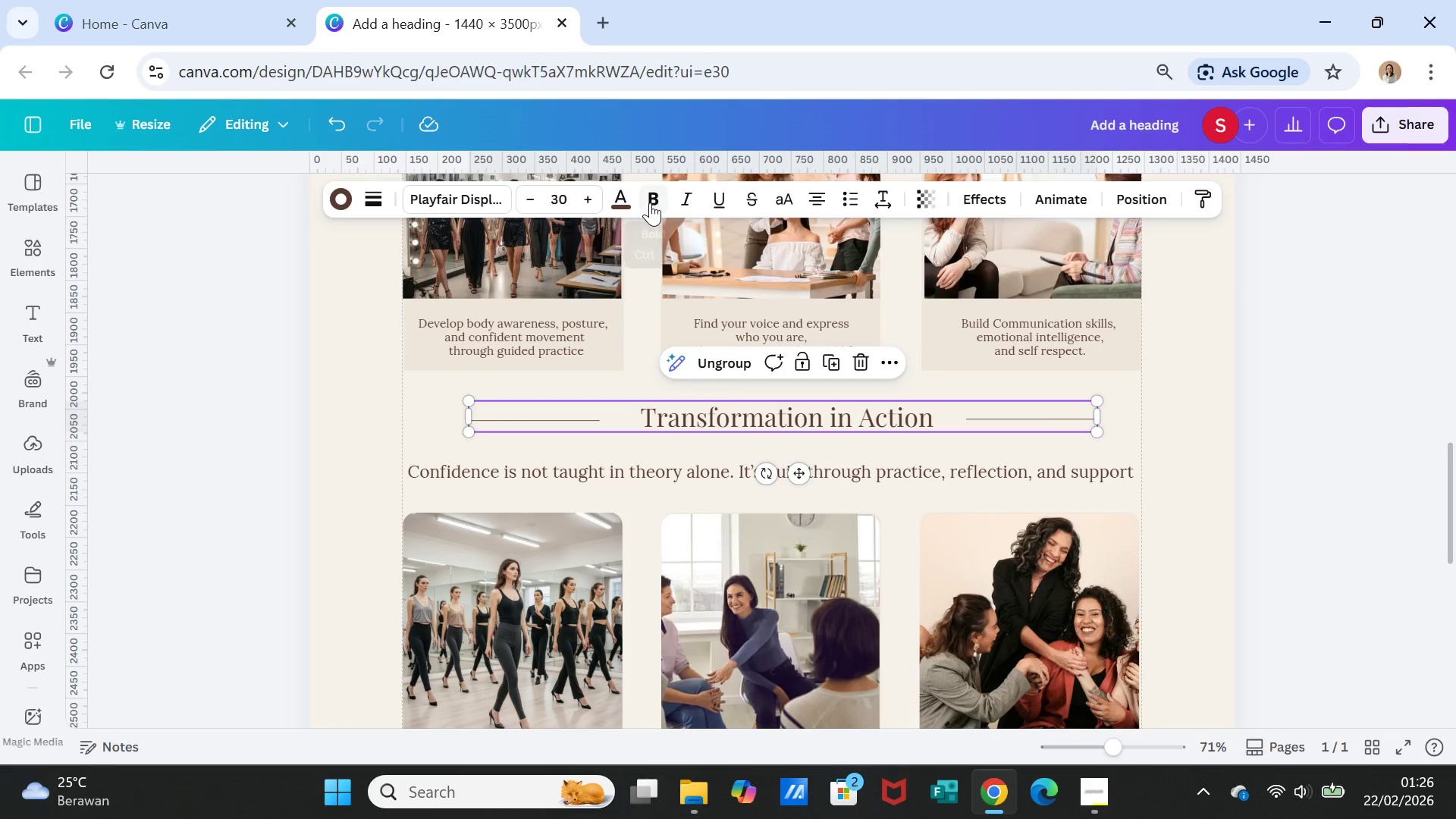 
left_click([650, 202])
 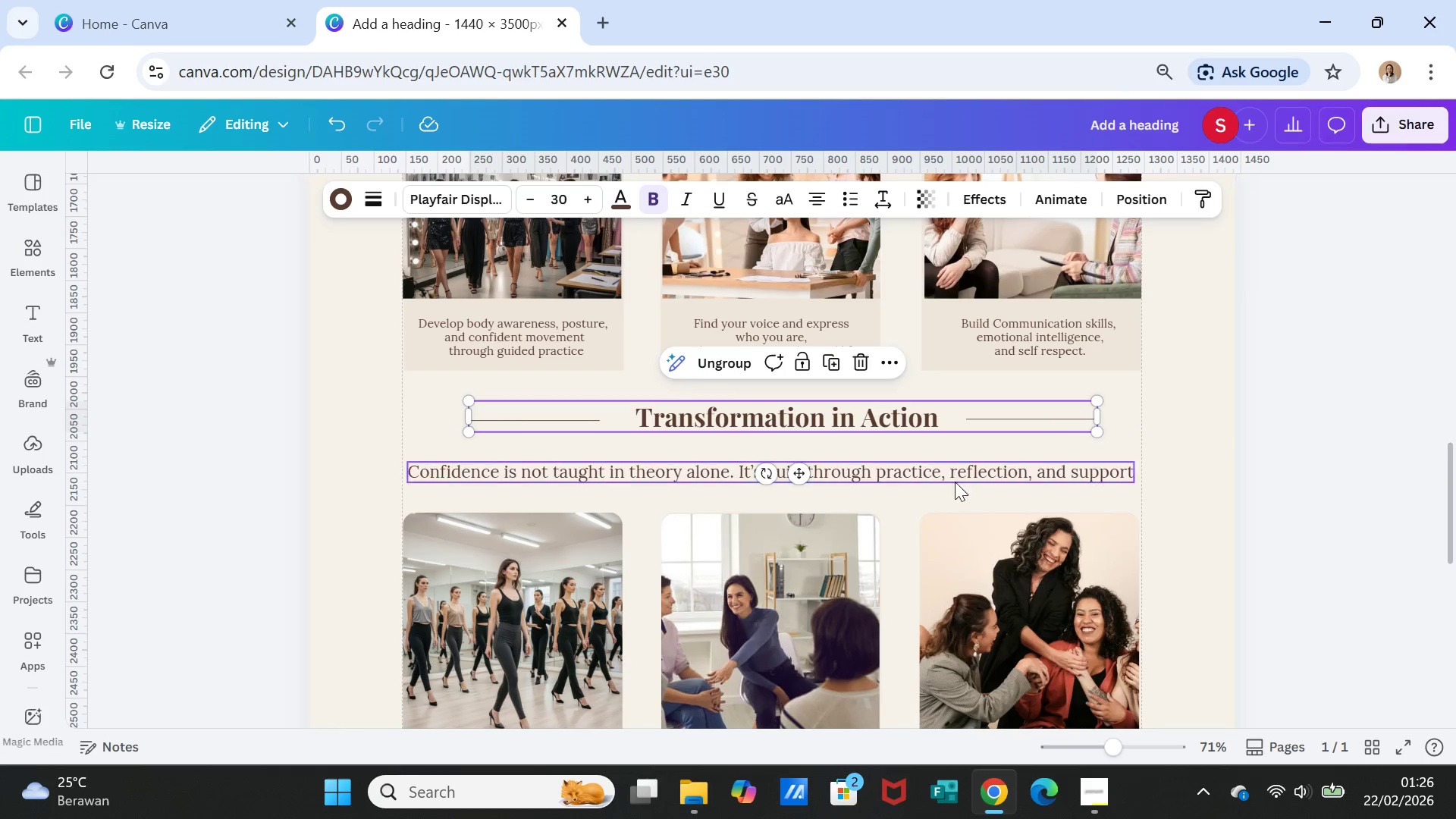 
scroll: coordinate [977, 501], scroll_direction: up, amount: 3.0
 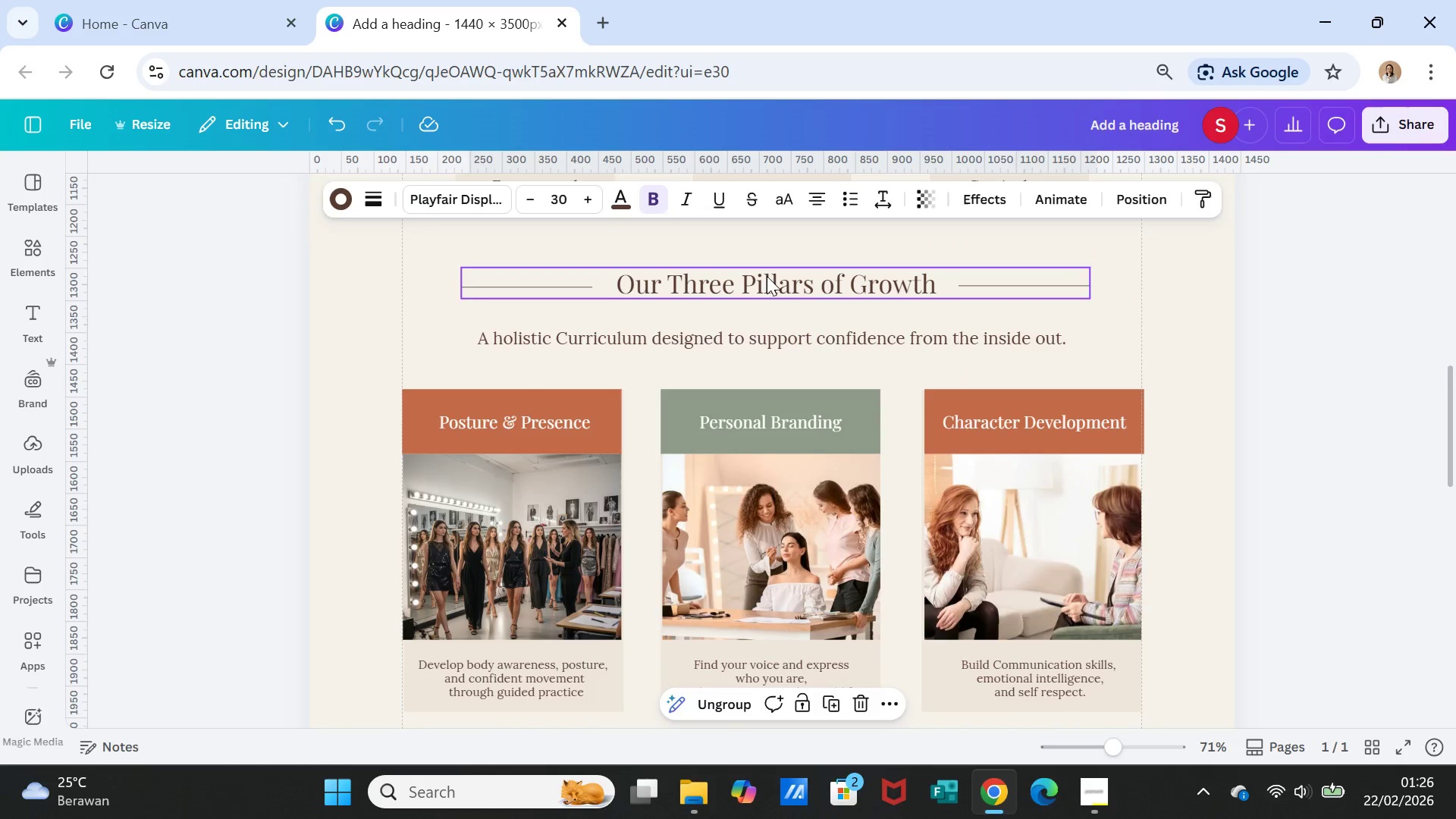 
left_click([767, 269])
 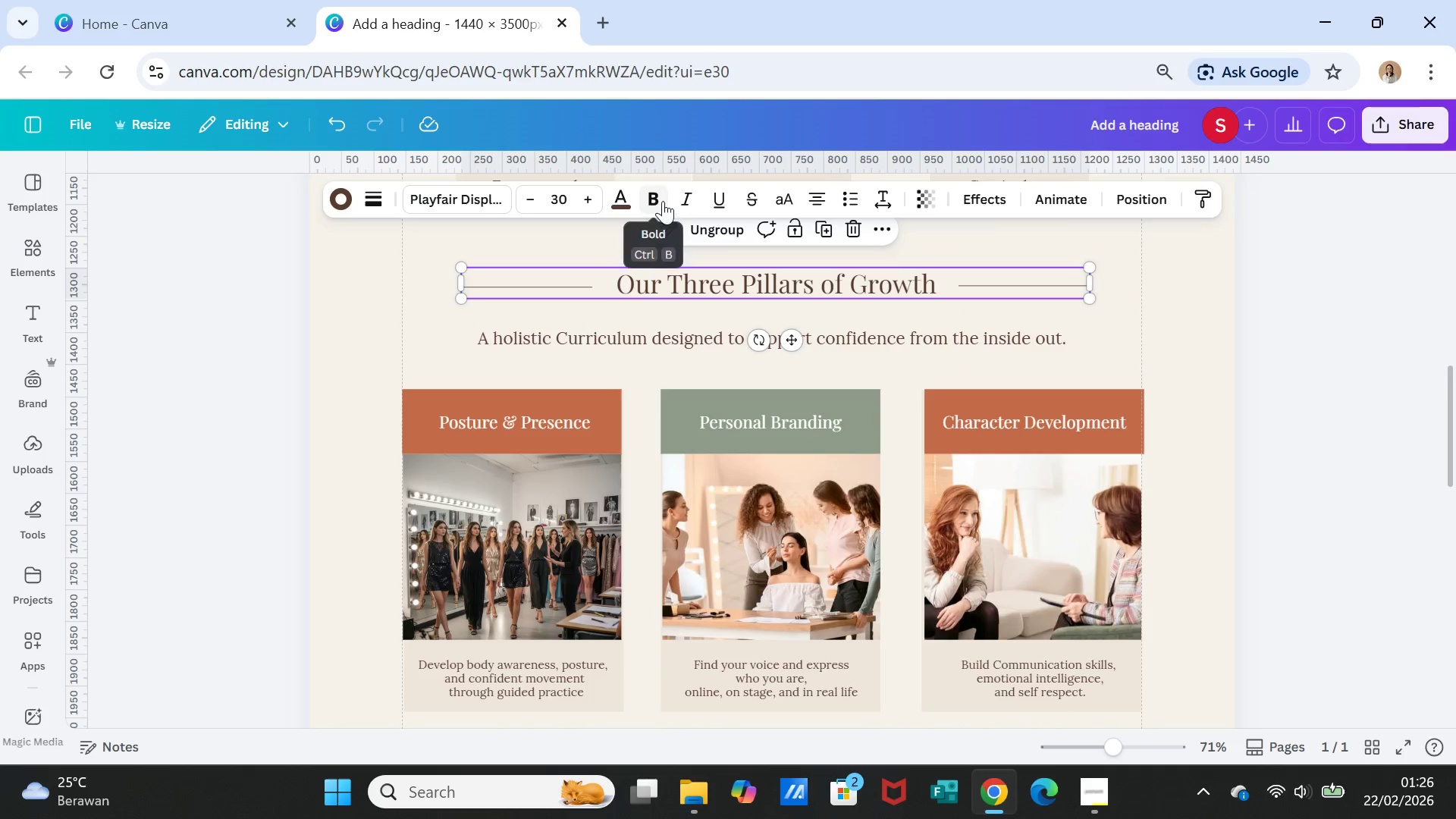 
left_click([655, 199])
 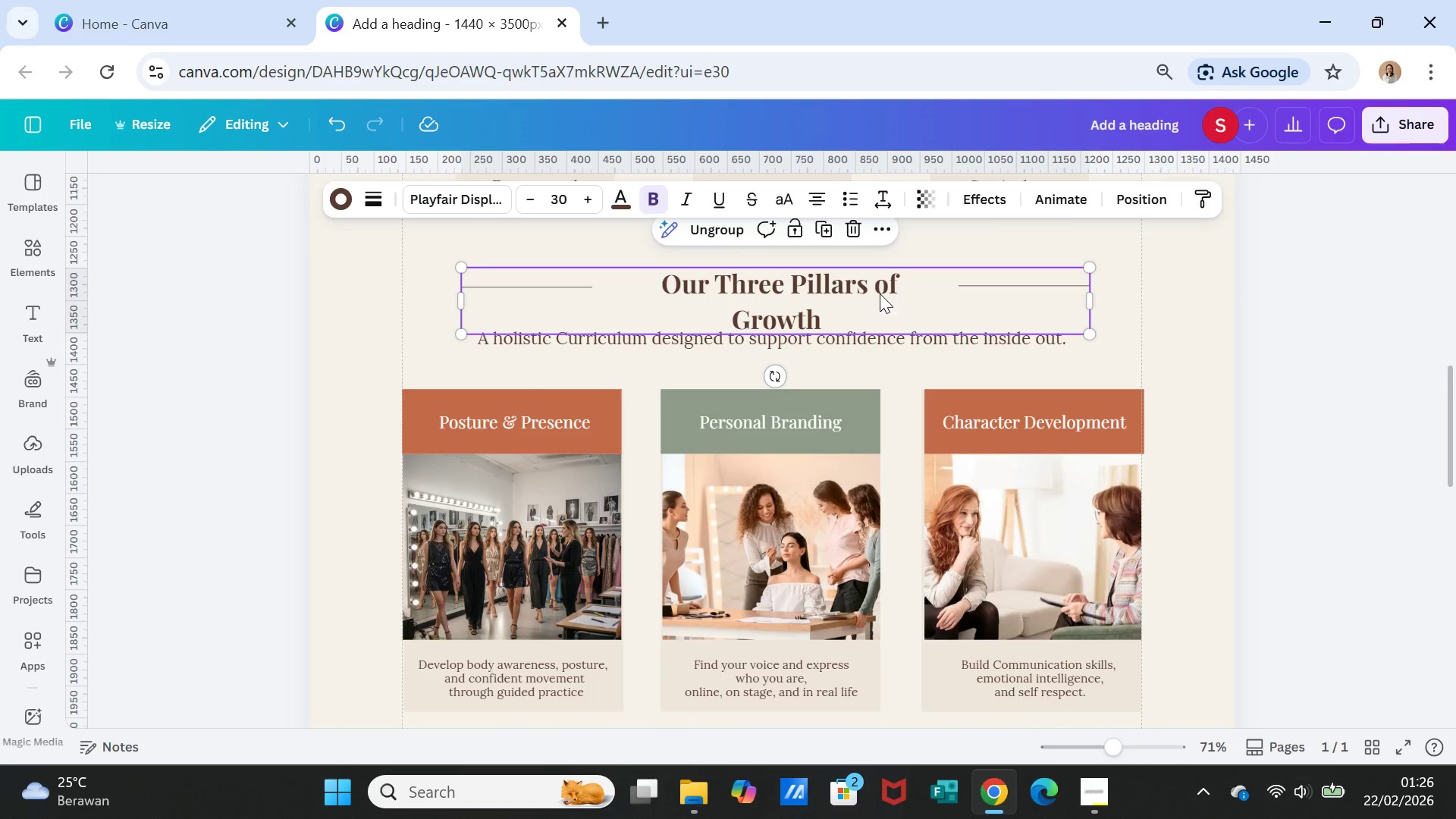 
left_click([880, 293])
 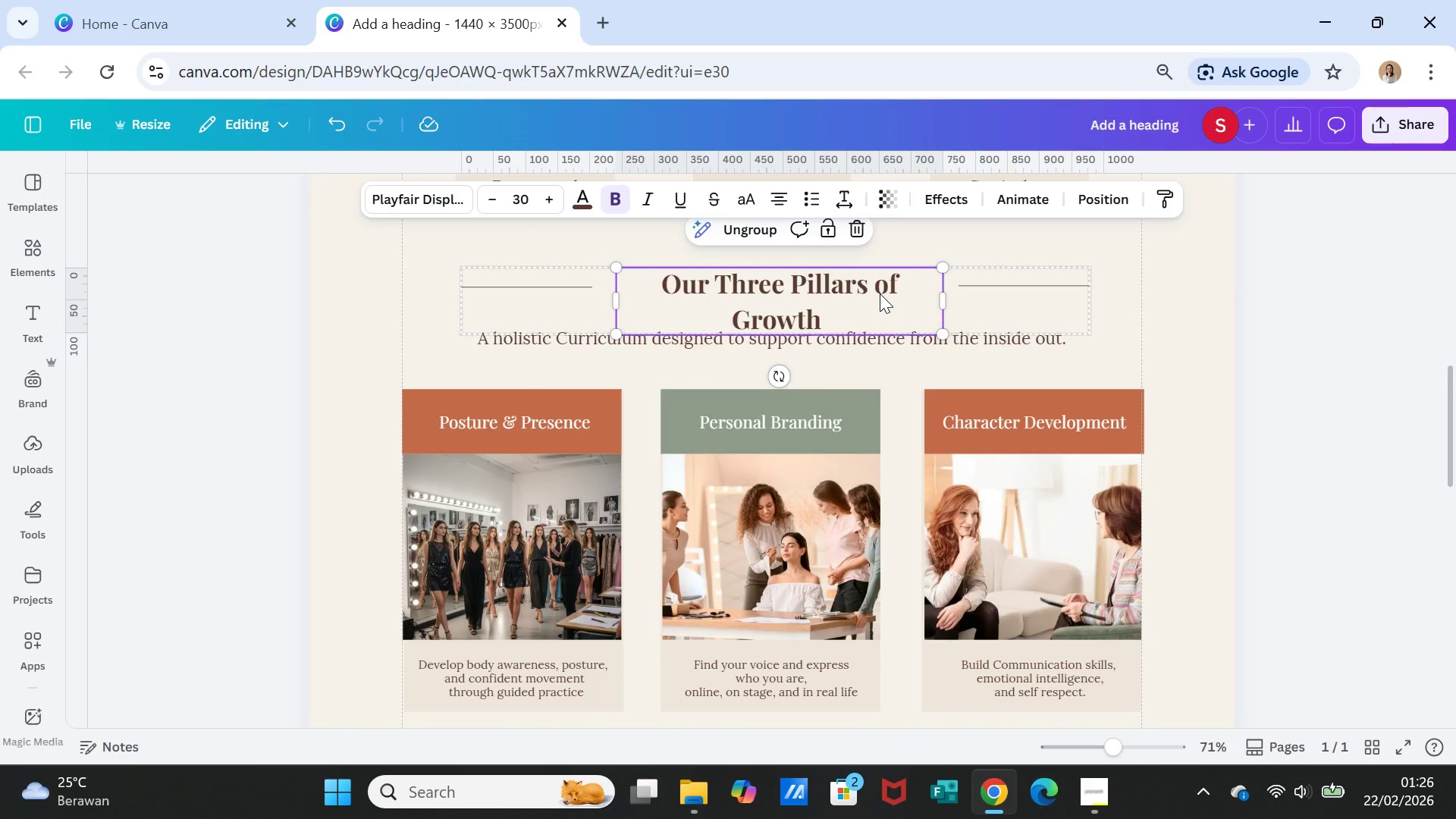 
left_click([880, 293])
 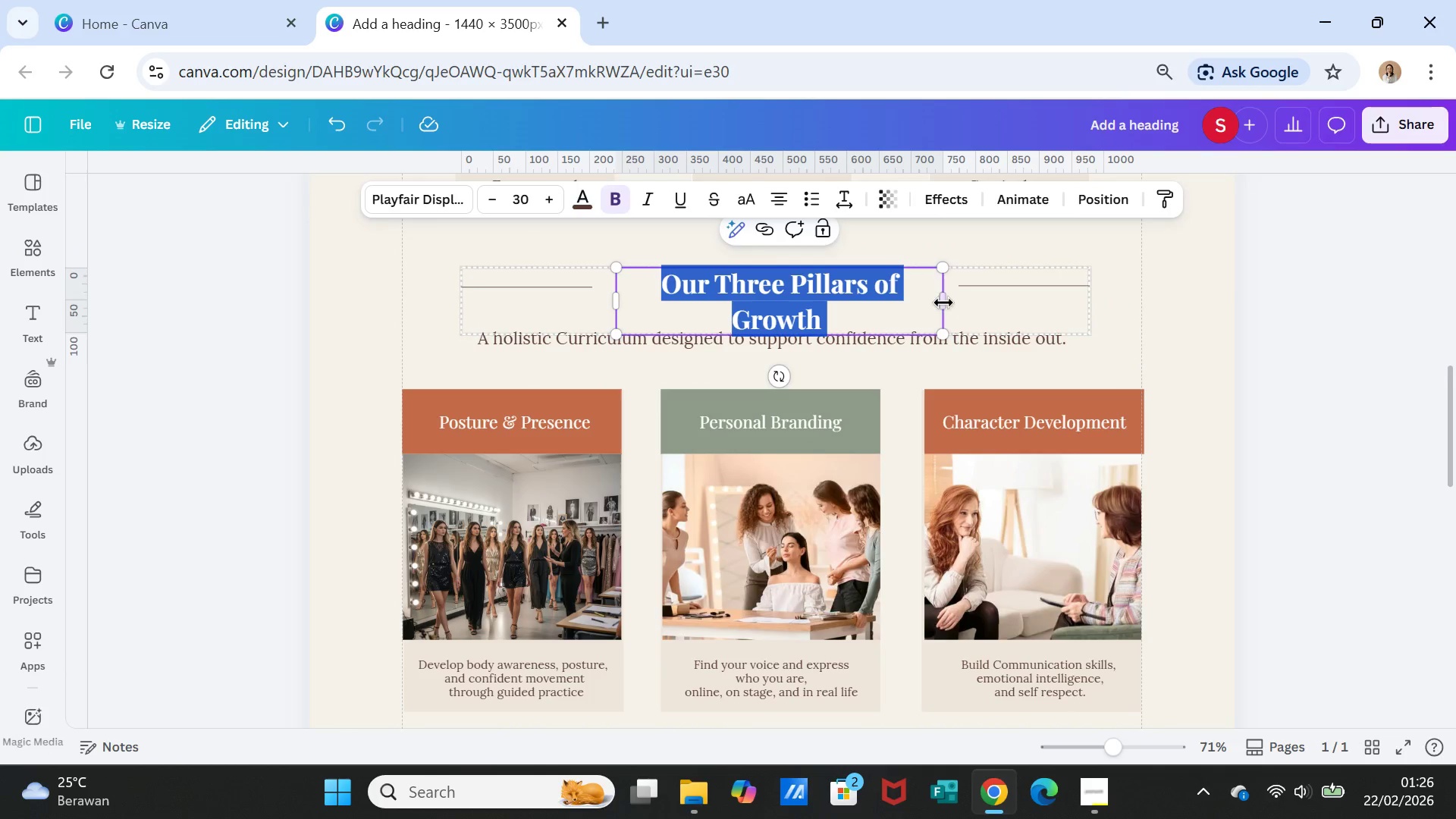 
left_click_drag(start_coordinate=[943, 303], to_coordinate=[953, 302])
 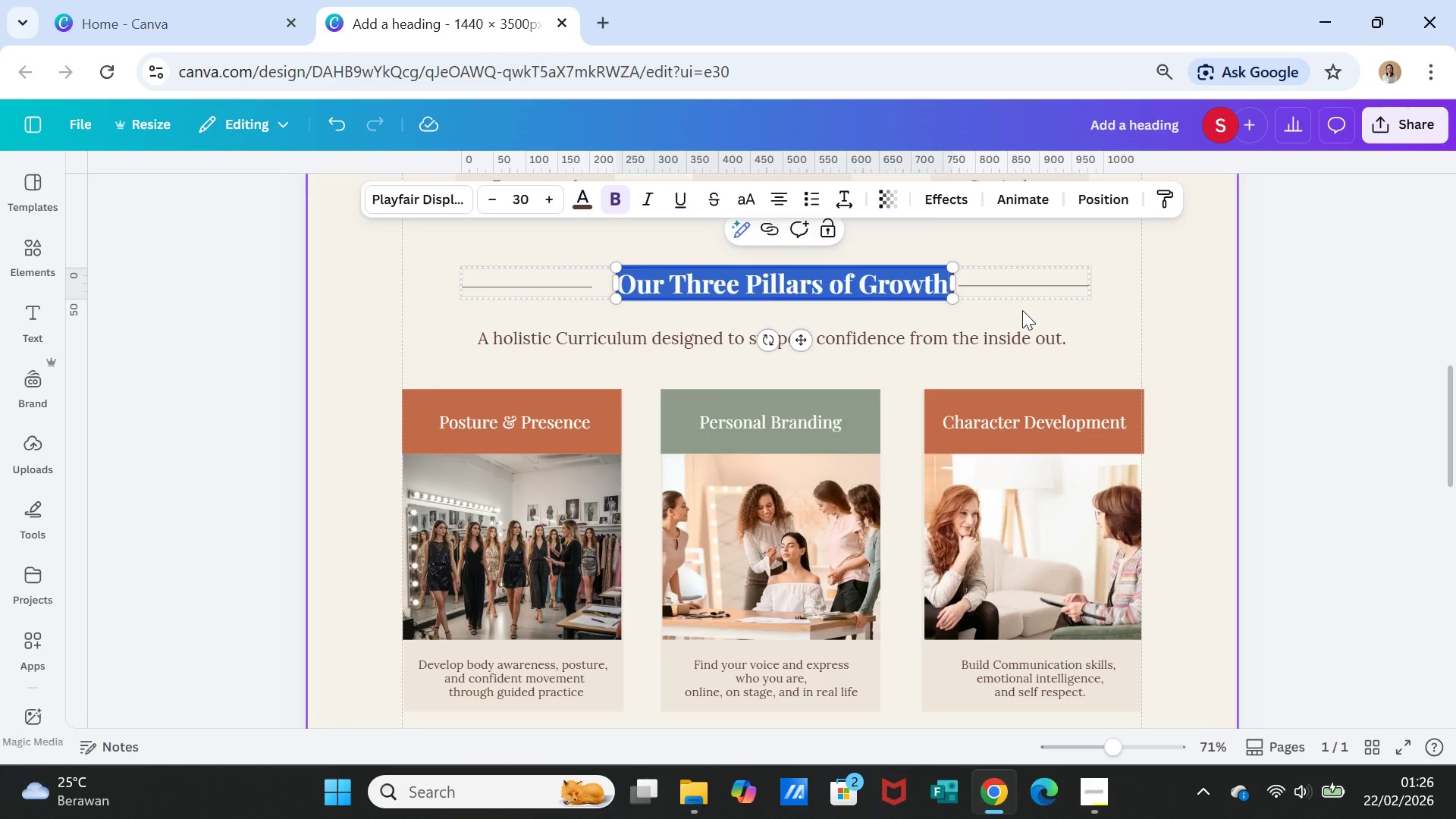 
left_click([1022, 310])
 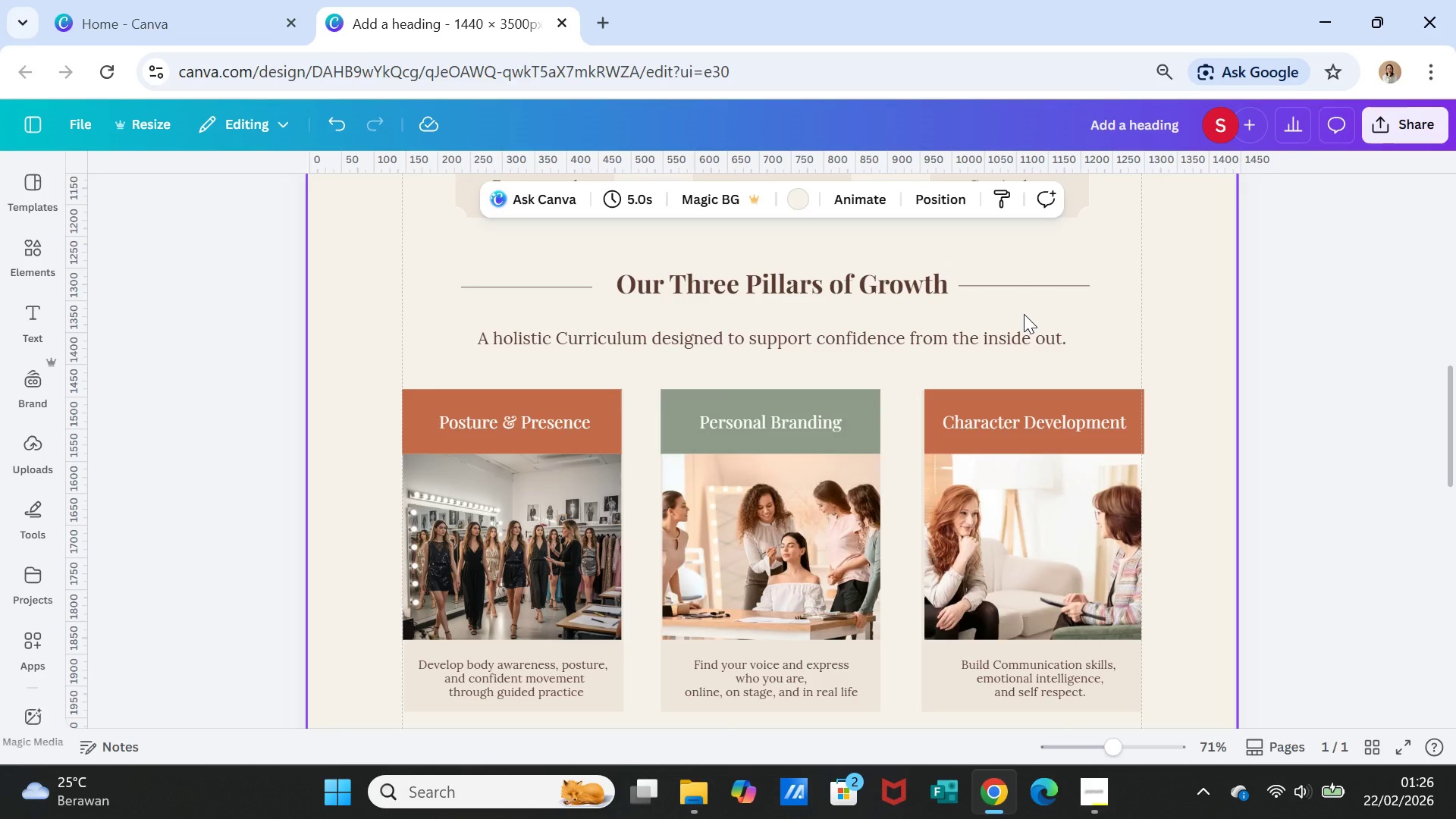 
scroll: coordinate [1024, 316], scroll_direction: up, amount: 6.0
 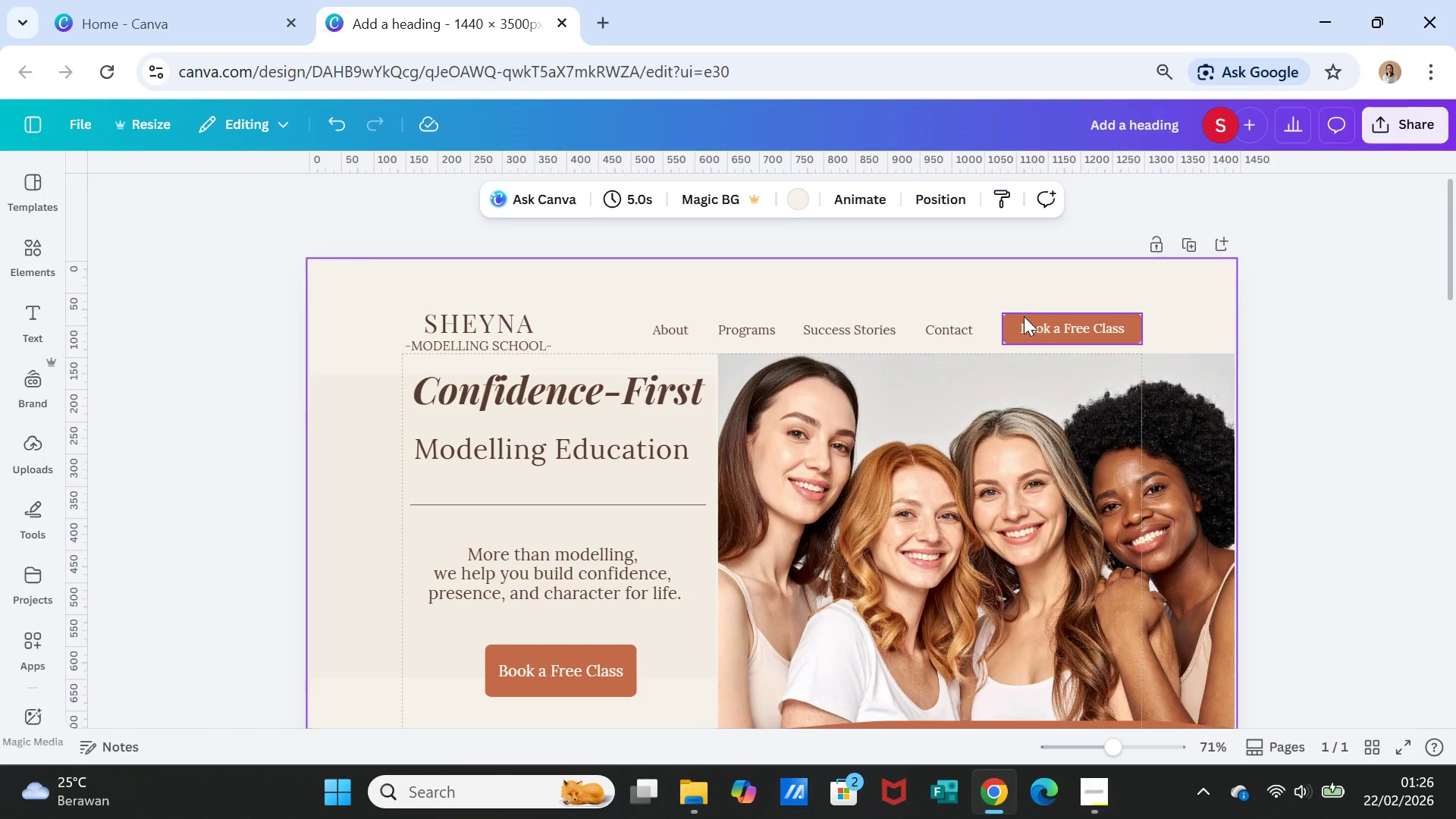 
scroll: coordinate [1024, 316], scroll_direction: down, amount: 5.0
 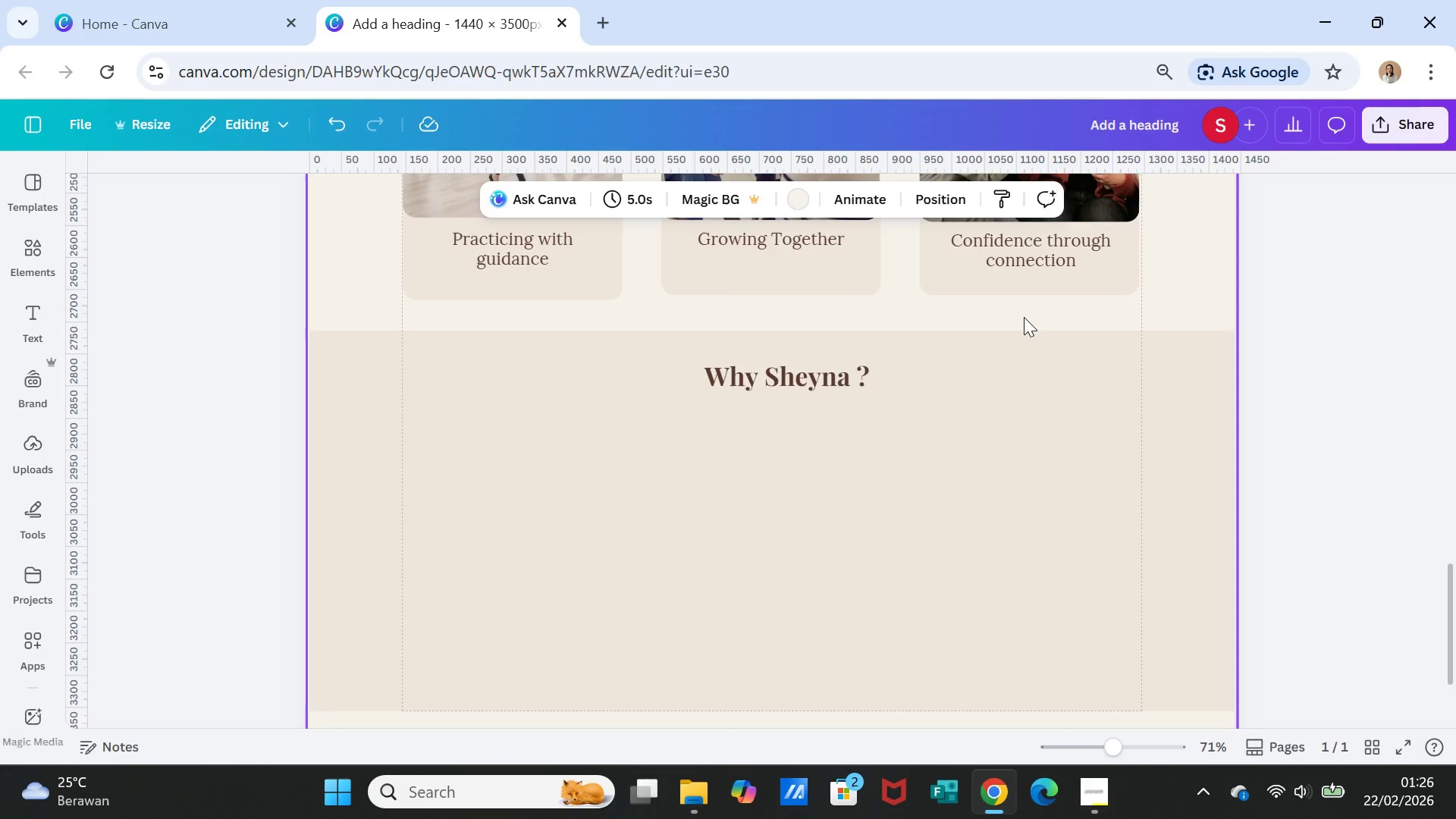 
left_click([730, 541])
 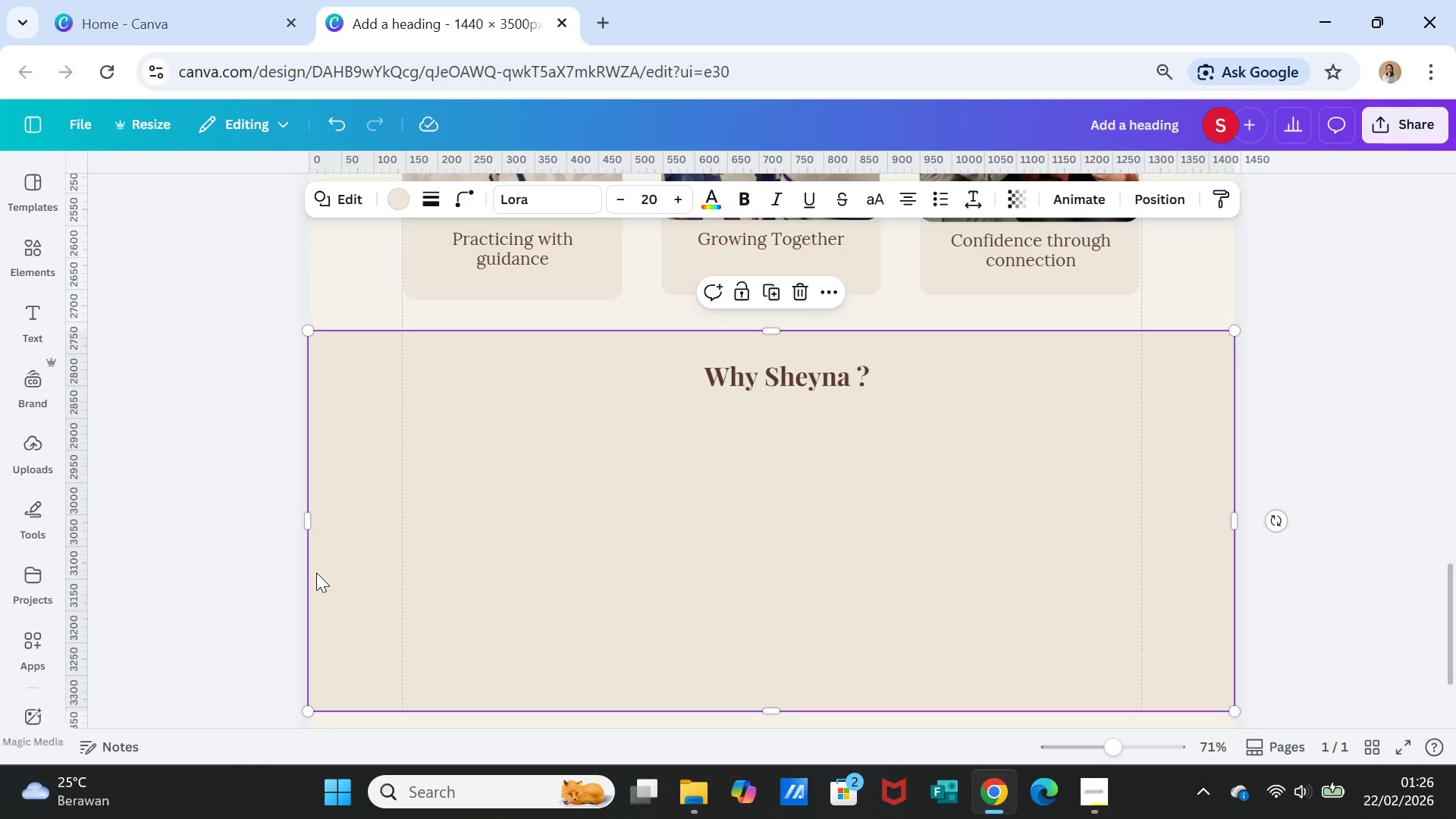 
wait(9.56)
 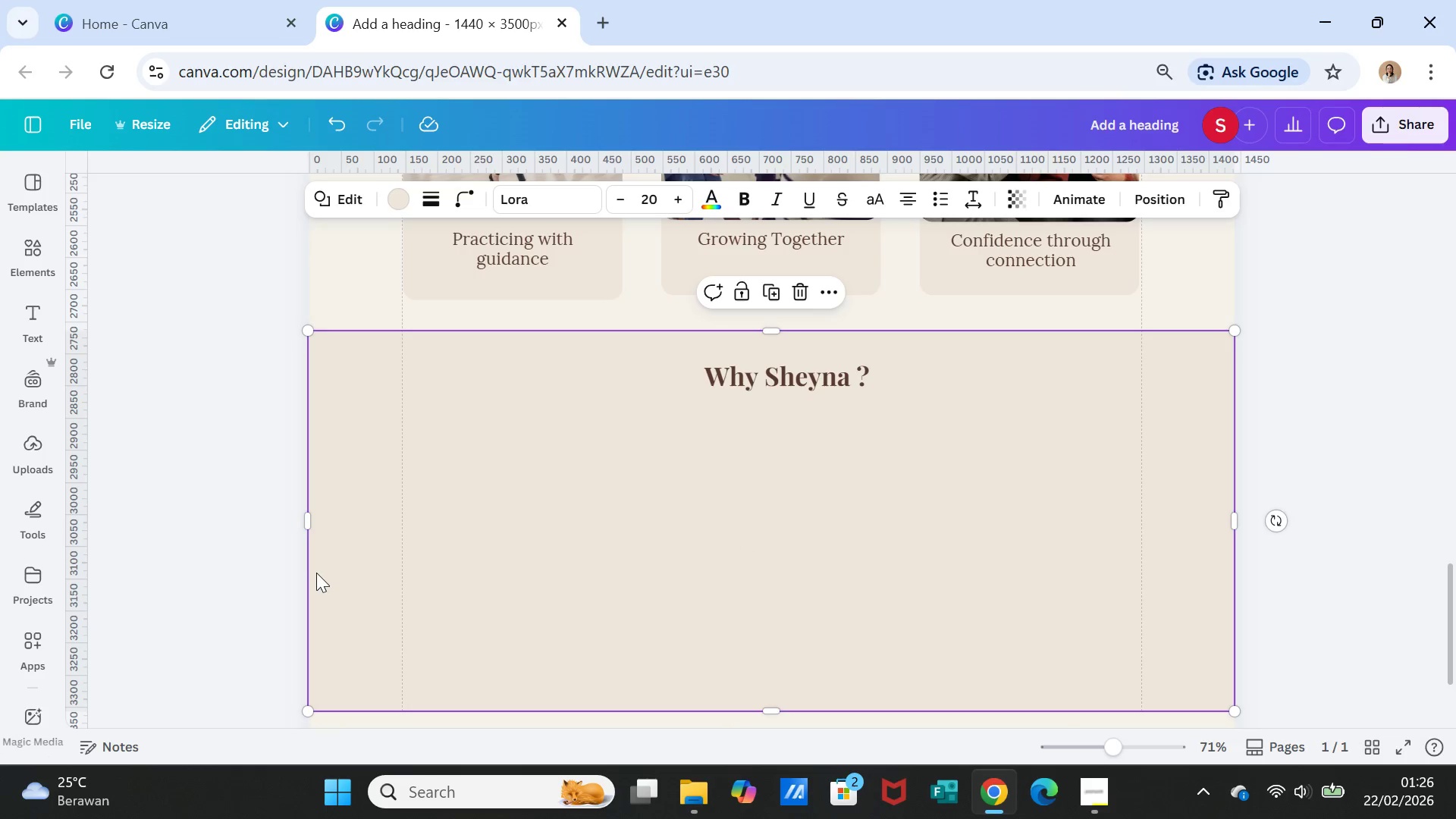 
left_click([720, 588])
 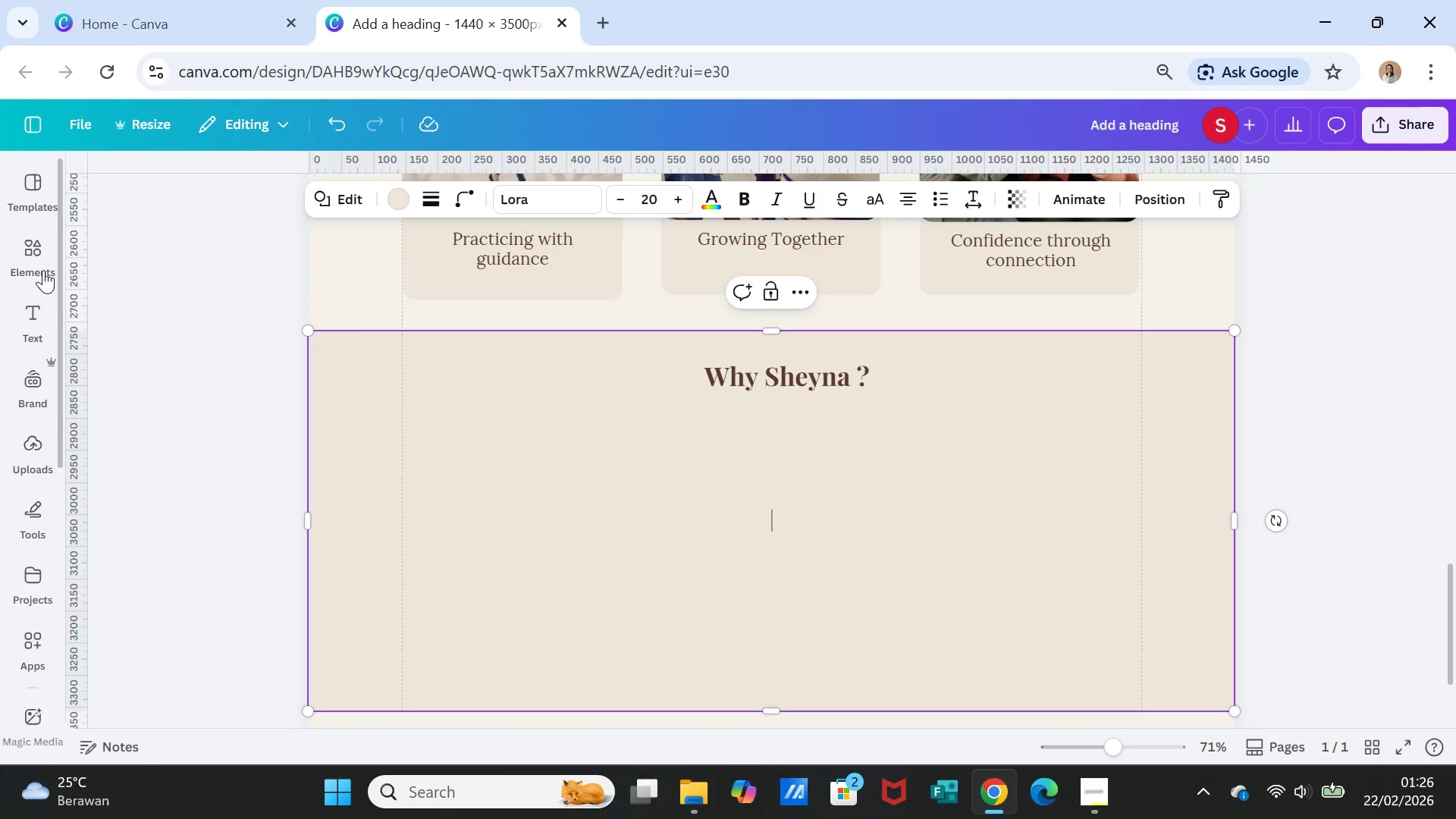 
left_click([39, 254])
 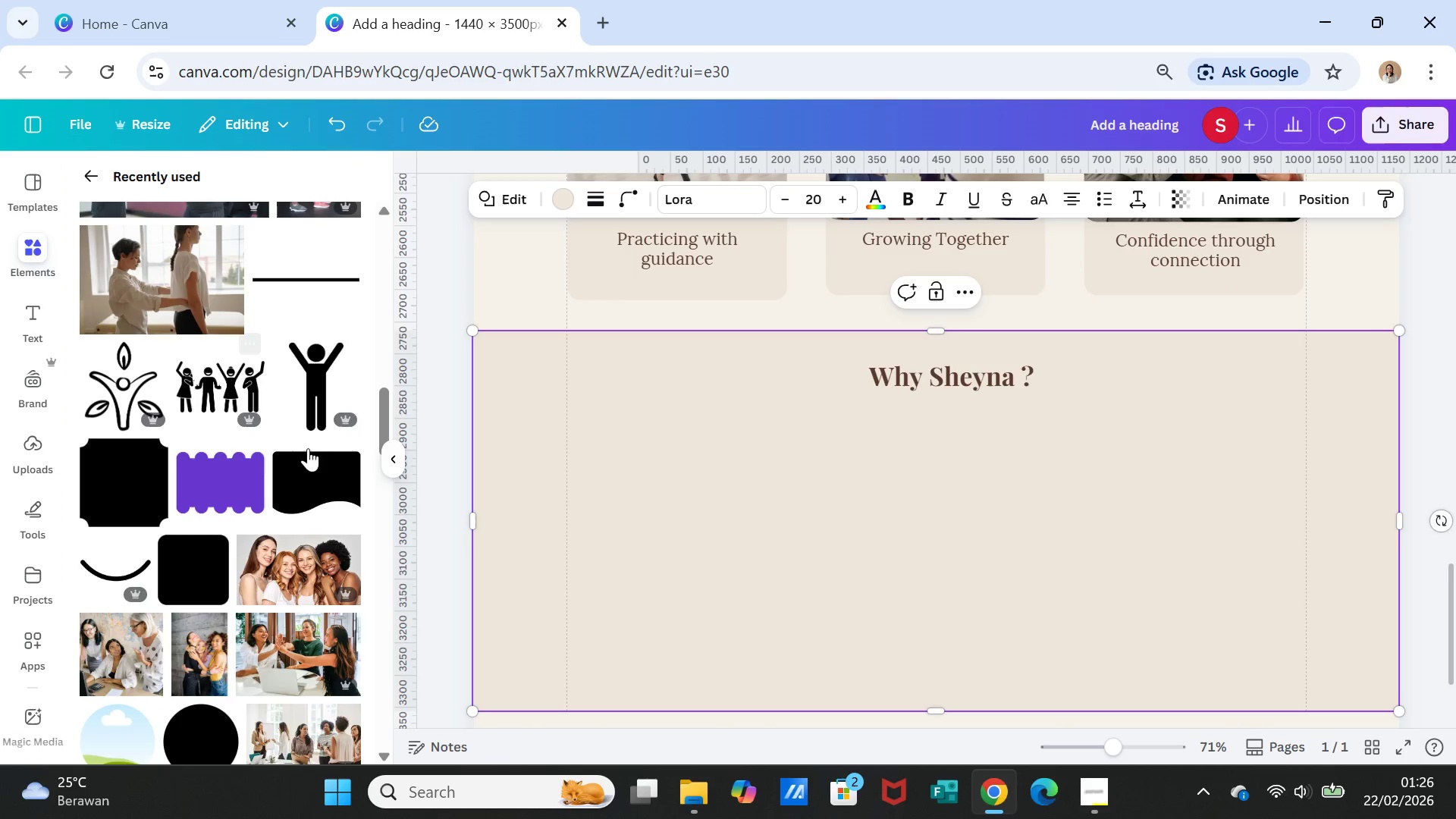 
scroll: coordinate [218, 347], scroll_direction: up, amount: 19.0
 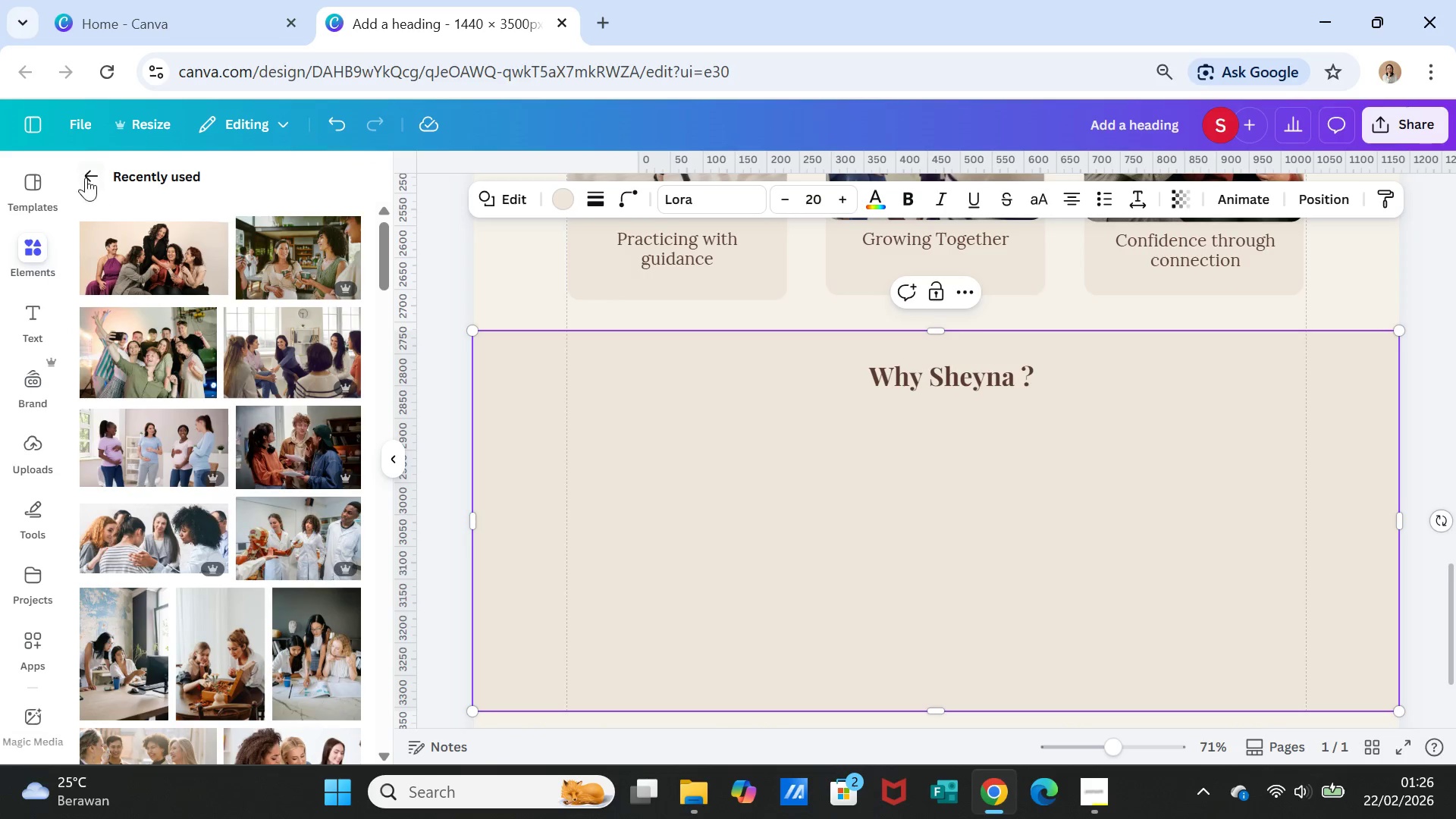 
left_click([85, 176])
 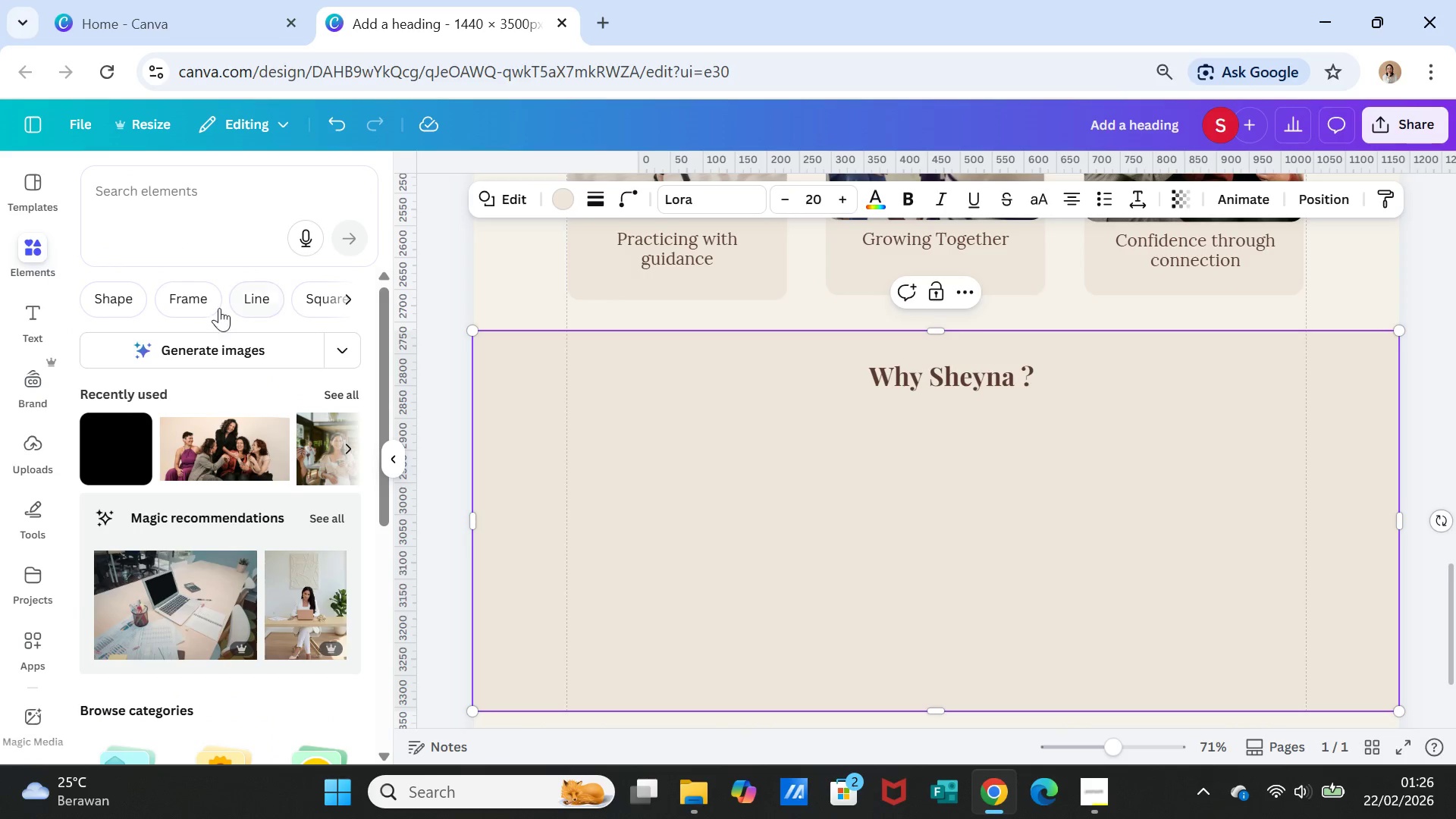 
left_click([209, 307])
 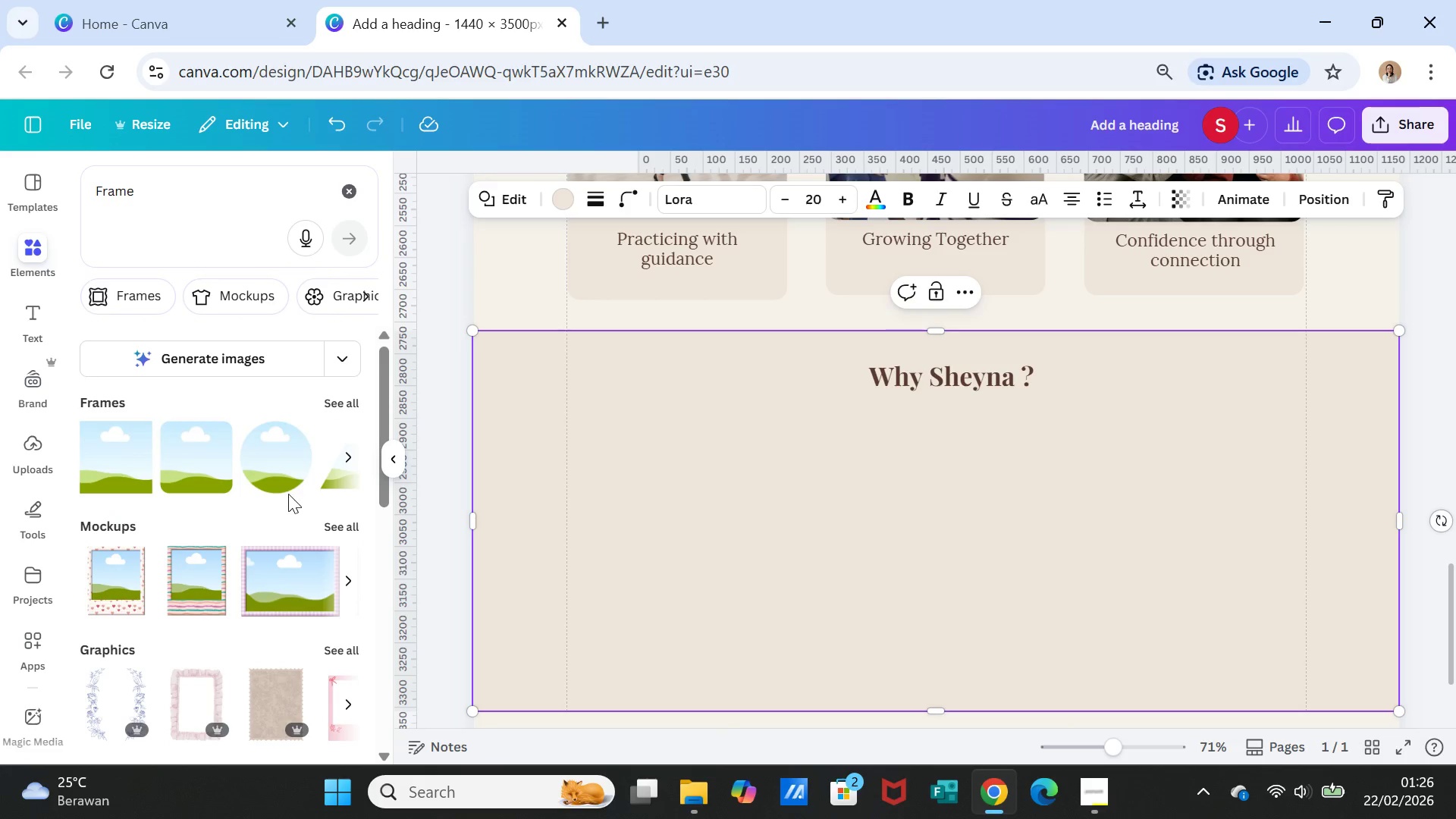 
left_click([270, 462])
 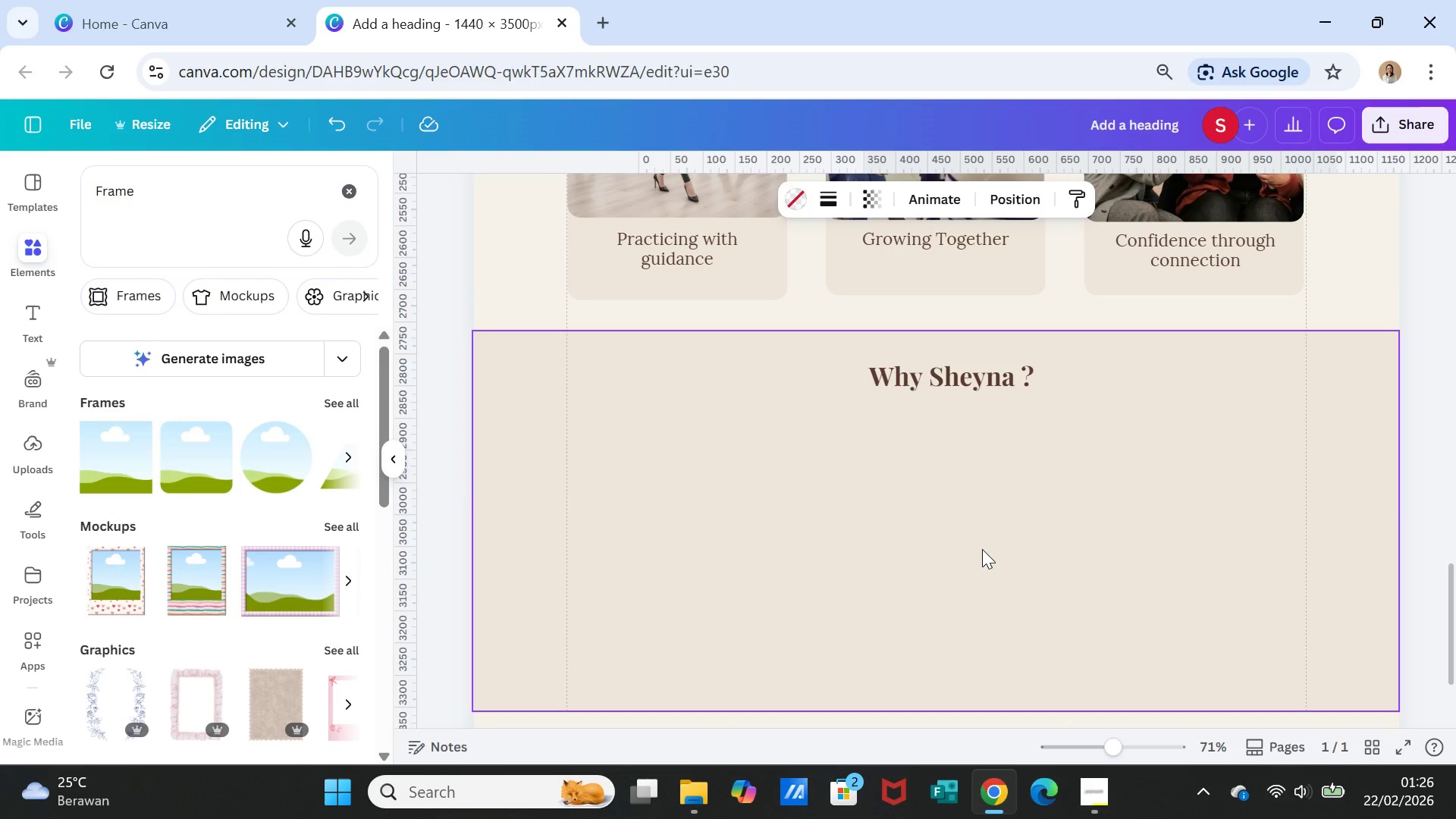 
scroll: coordinate [989, 563], scroll_direction: down, amount: 3.0
 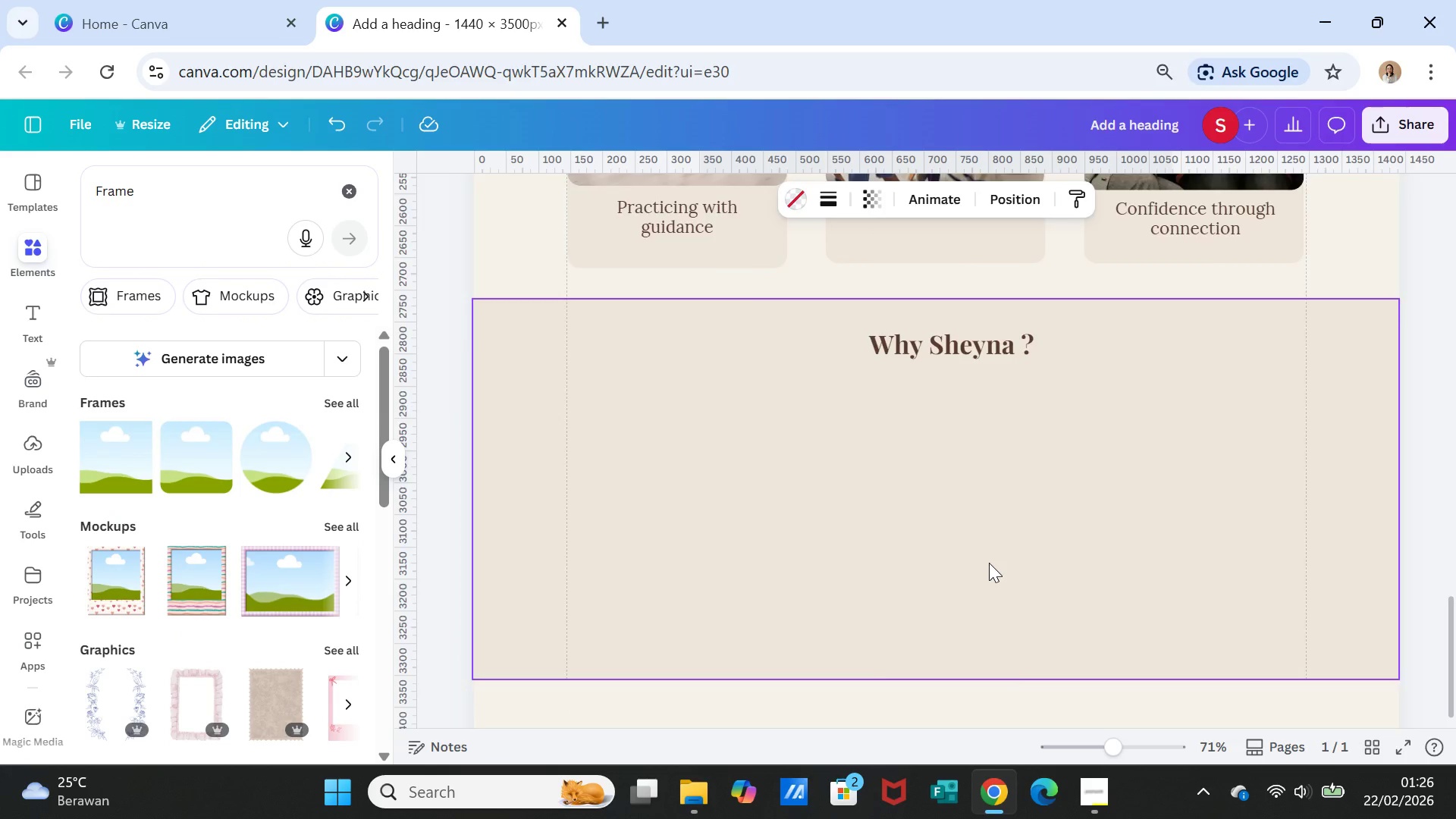 
scroll: coordinate [989, 563], scroll_direction: up, amount: 4.0
 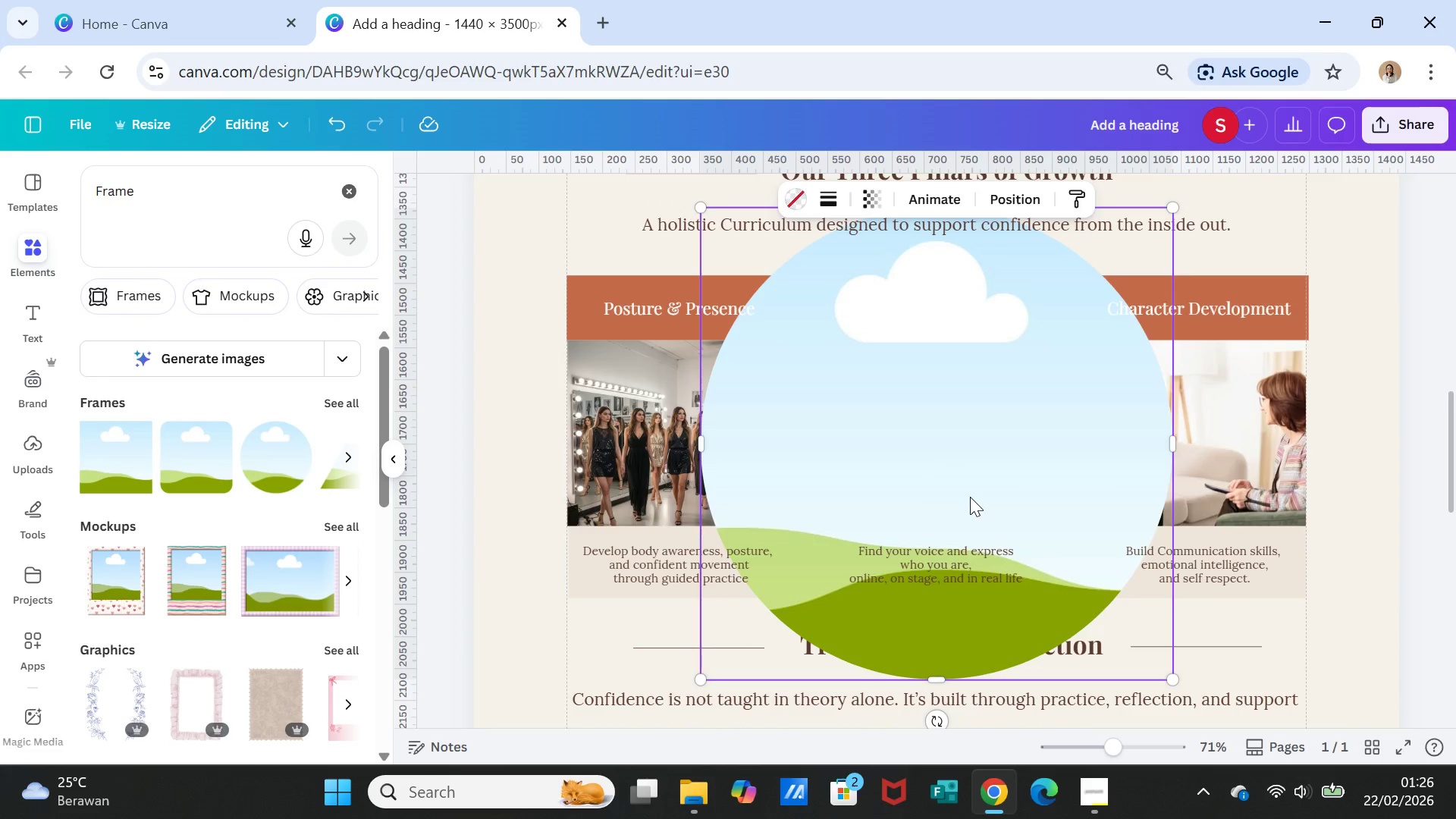 
left_click_drag(start_coordinate=[970, 497], to_coordinate=[915, 818])
 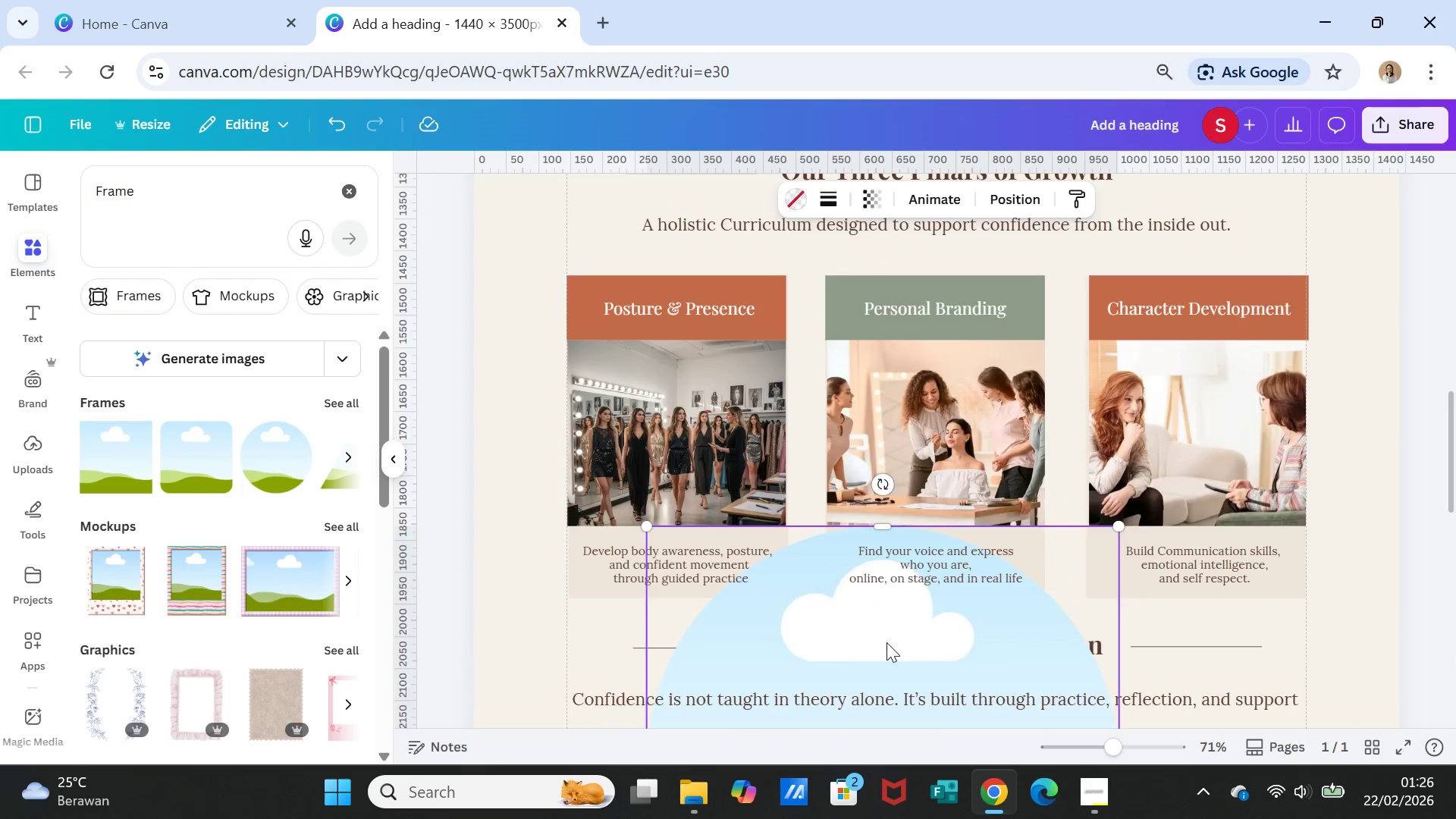 
scroll: coordinate [886, 642], scroll_direction: down, amount: 4.0
 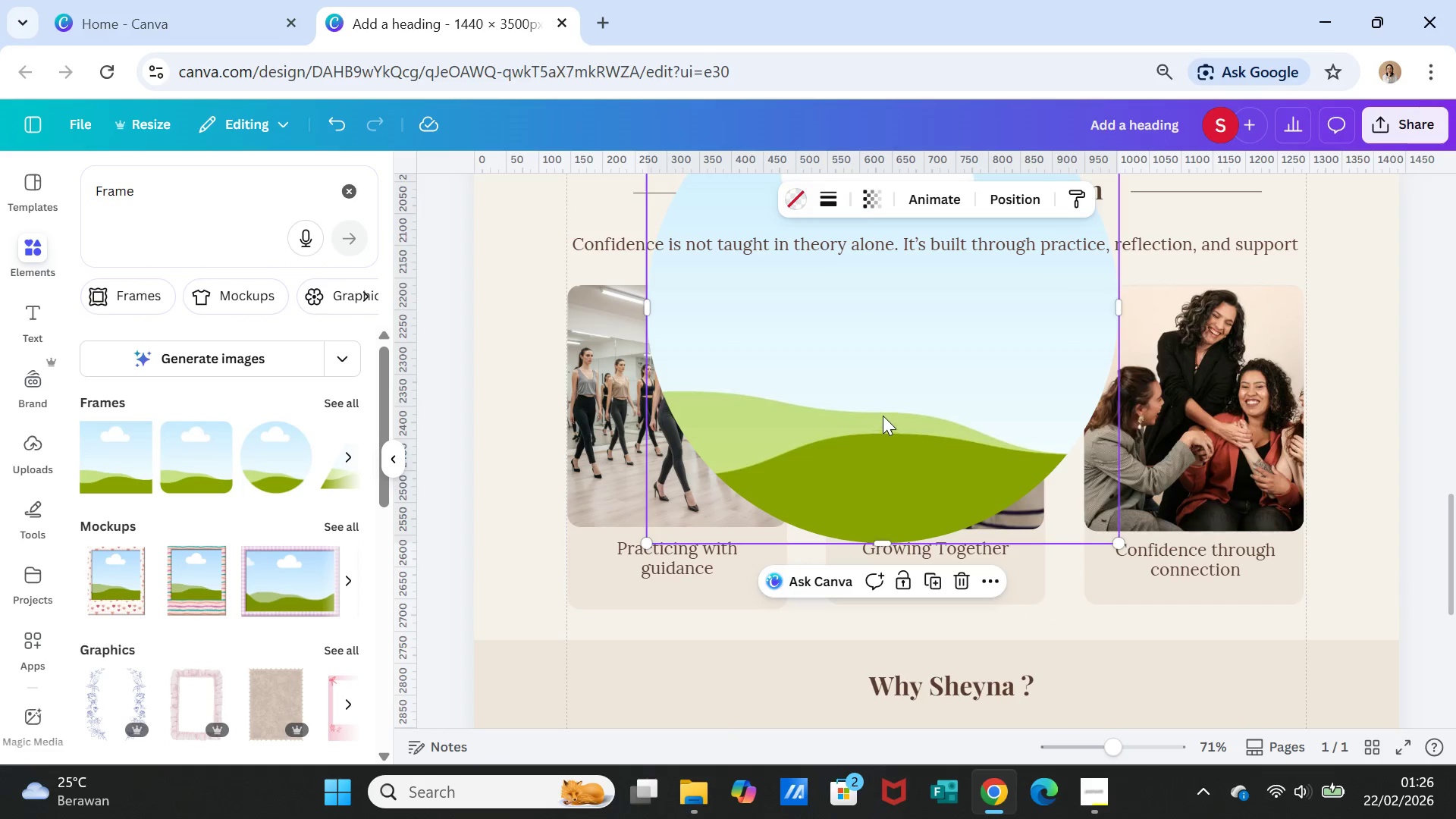 
left_click_drag(start_coordinate=[883, 416], to_coordinate=[792, 730])
 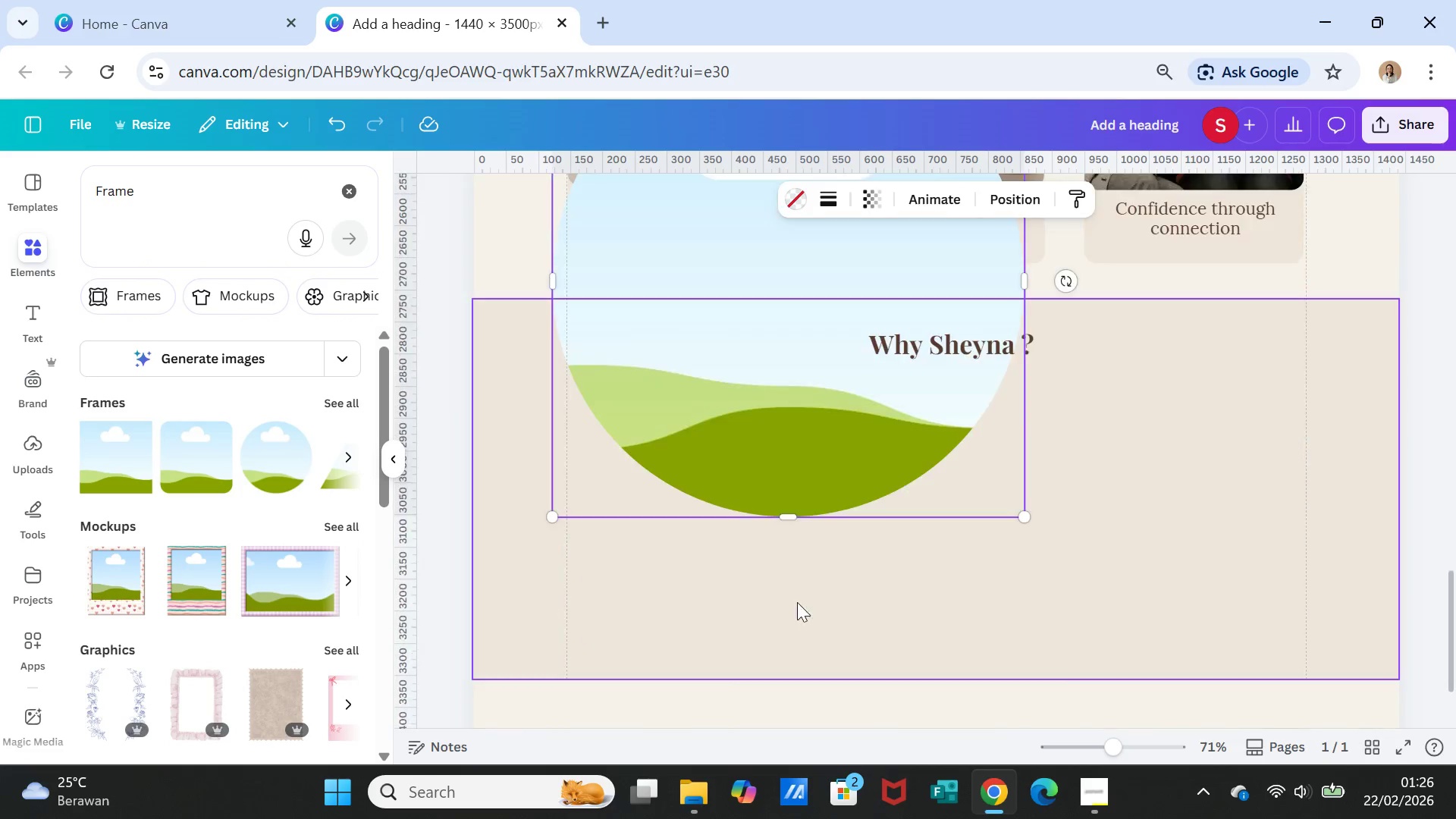 
scroll: coordinate [797, 607], scroll_direction: down, amount: 3.0
 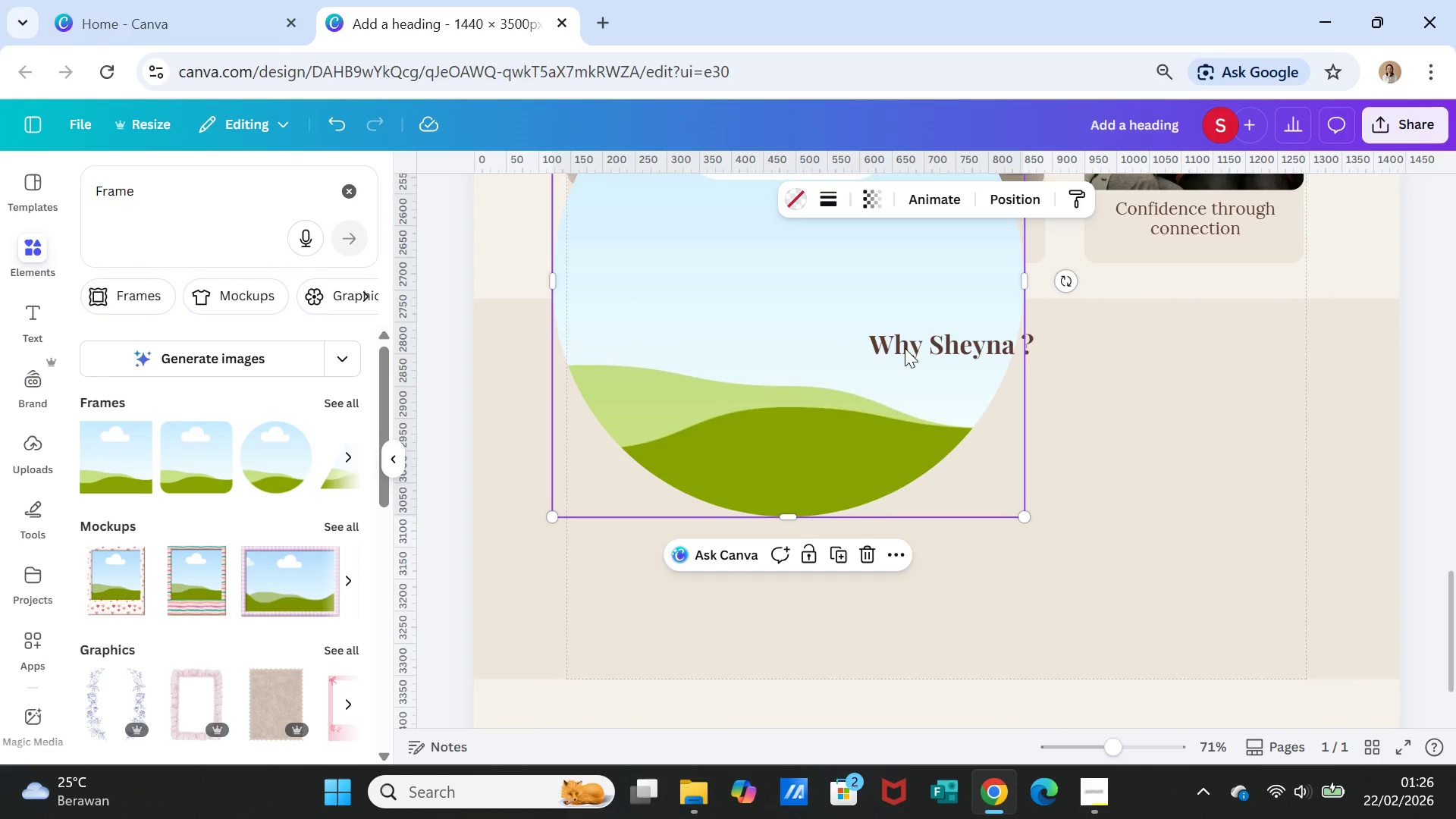 
scroll: coordinate [904, 349], scroll_direction: up, amount: 1.0
 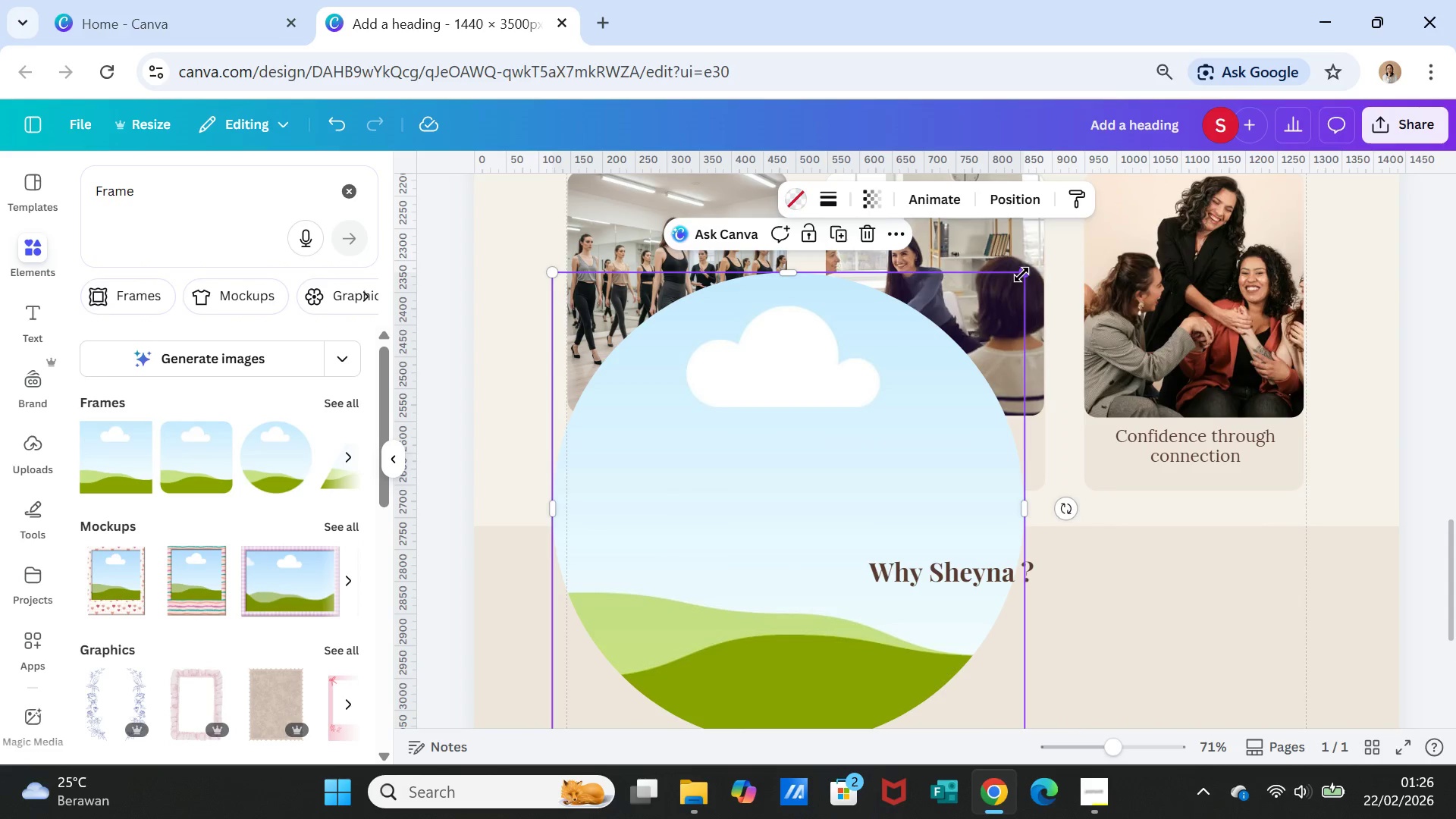 
left_click_drag(start_coordinate=[1021, 275], to_coordinate=[794, 592])
 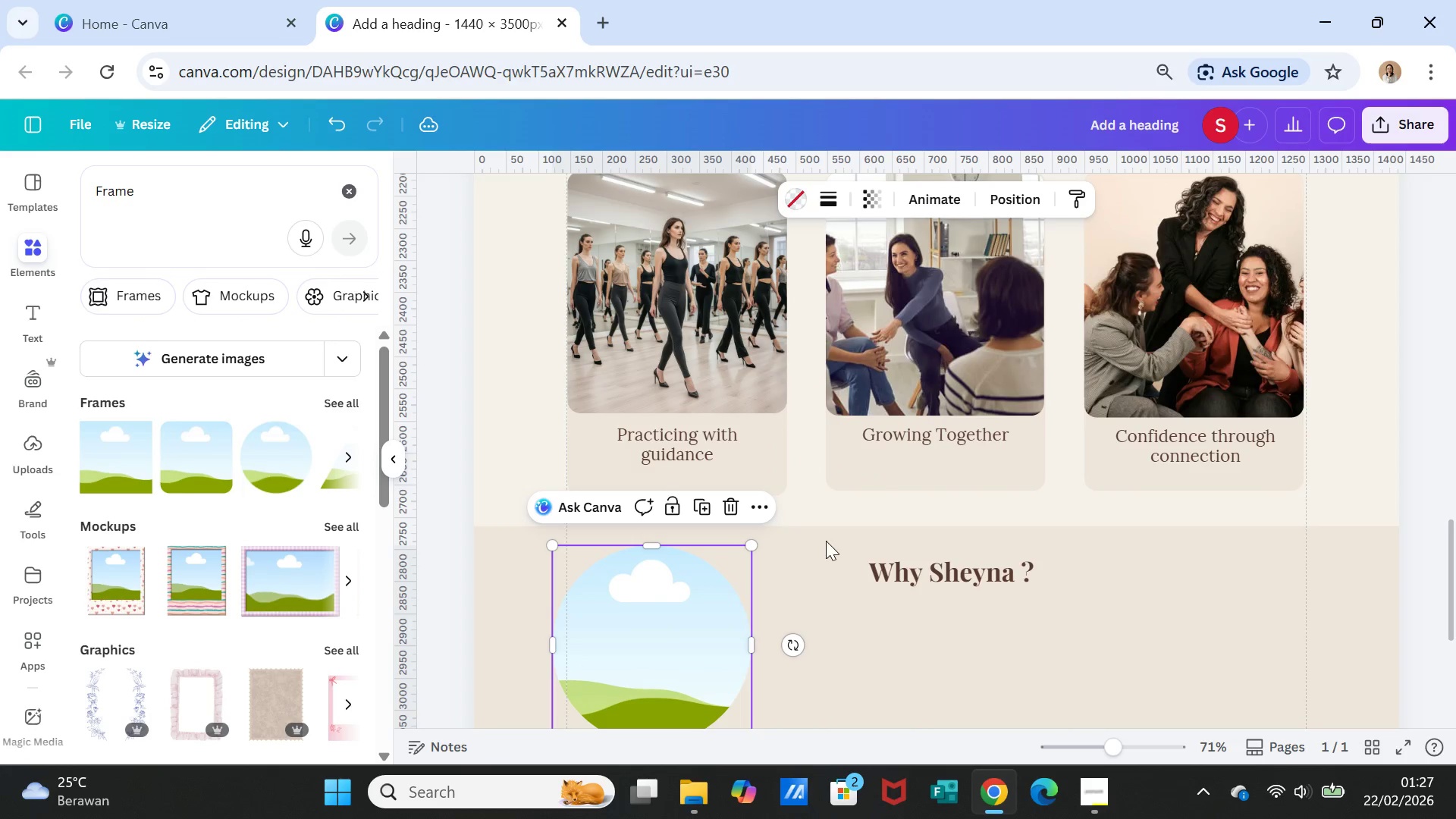 
scroll: coordinate [827, 534], scroll_direction: down, amount: 2.0
 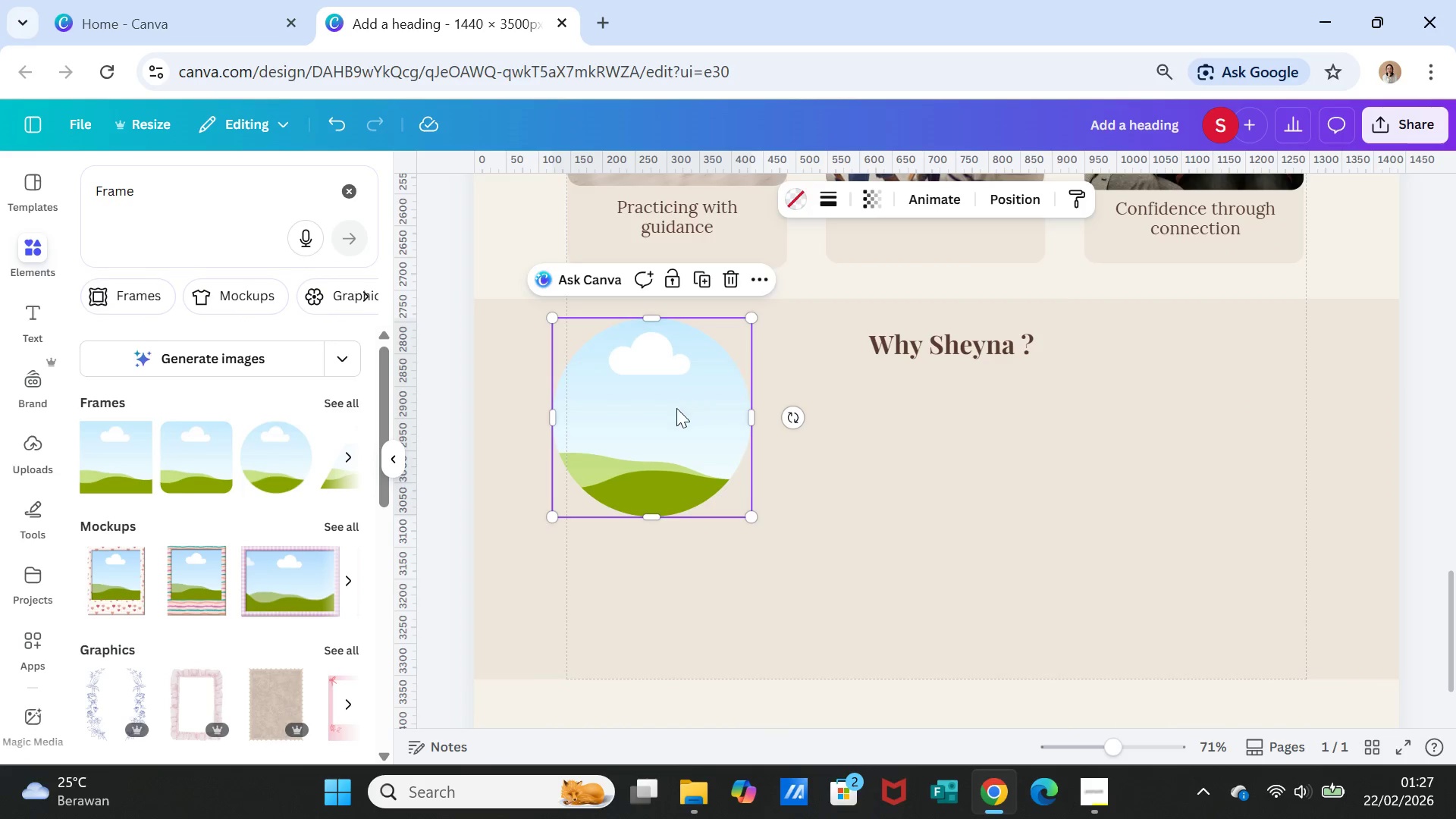 
left_click_drag(start_coordinate=[676, 408], to_coordinate=[532, 564])
 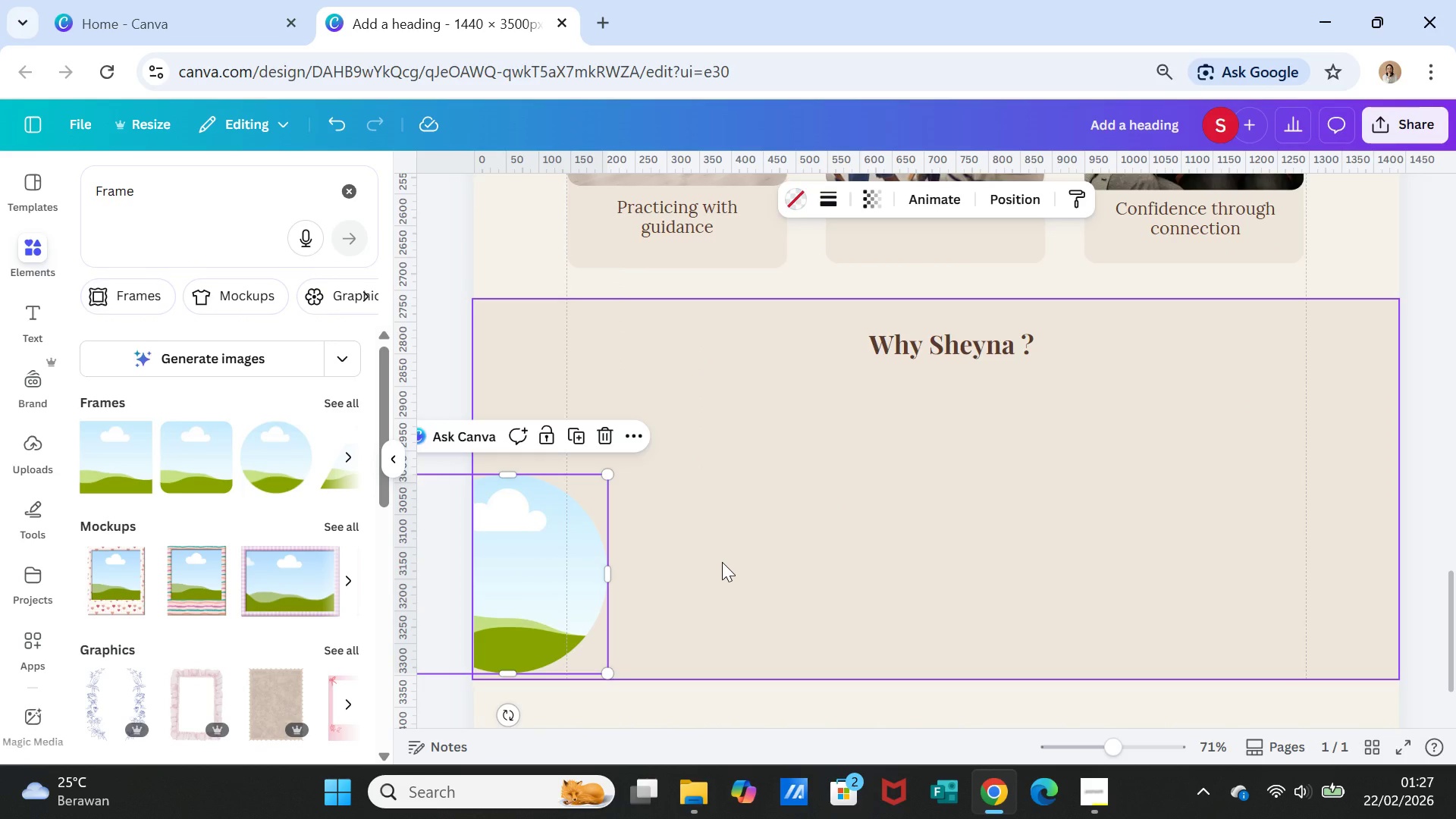 
left_click([722, 562])
 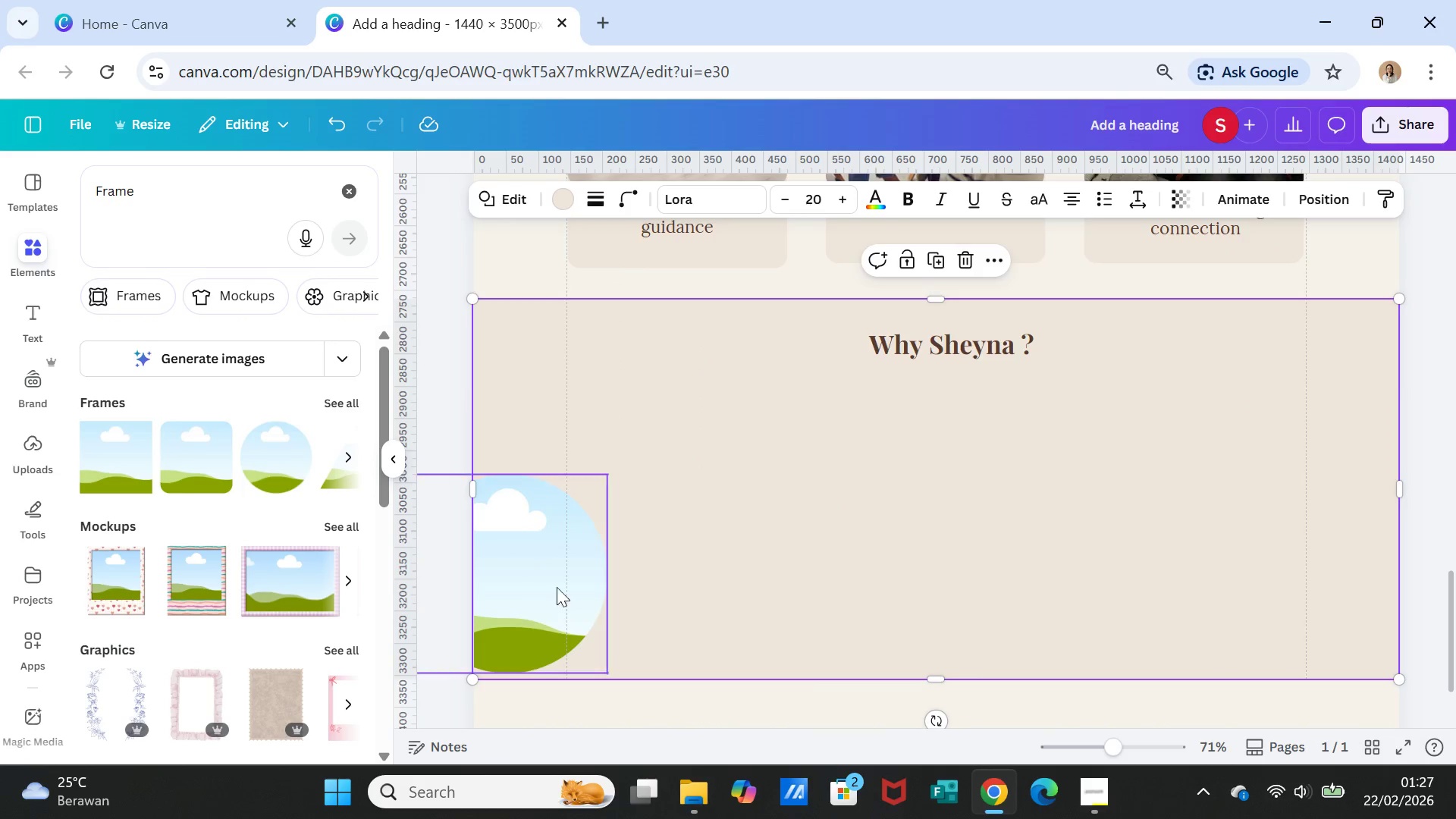 
left_click([530, 587])
 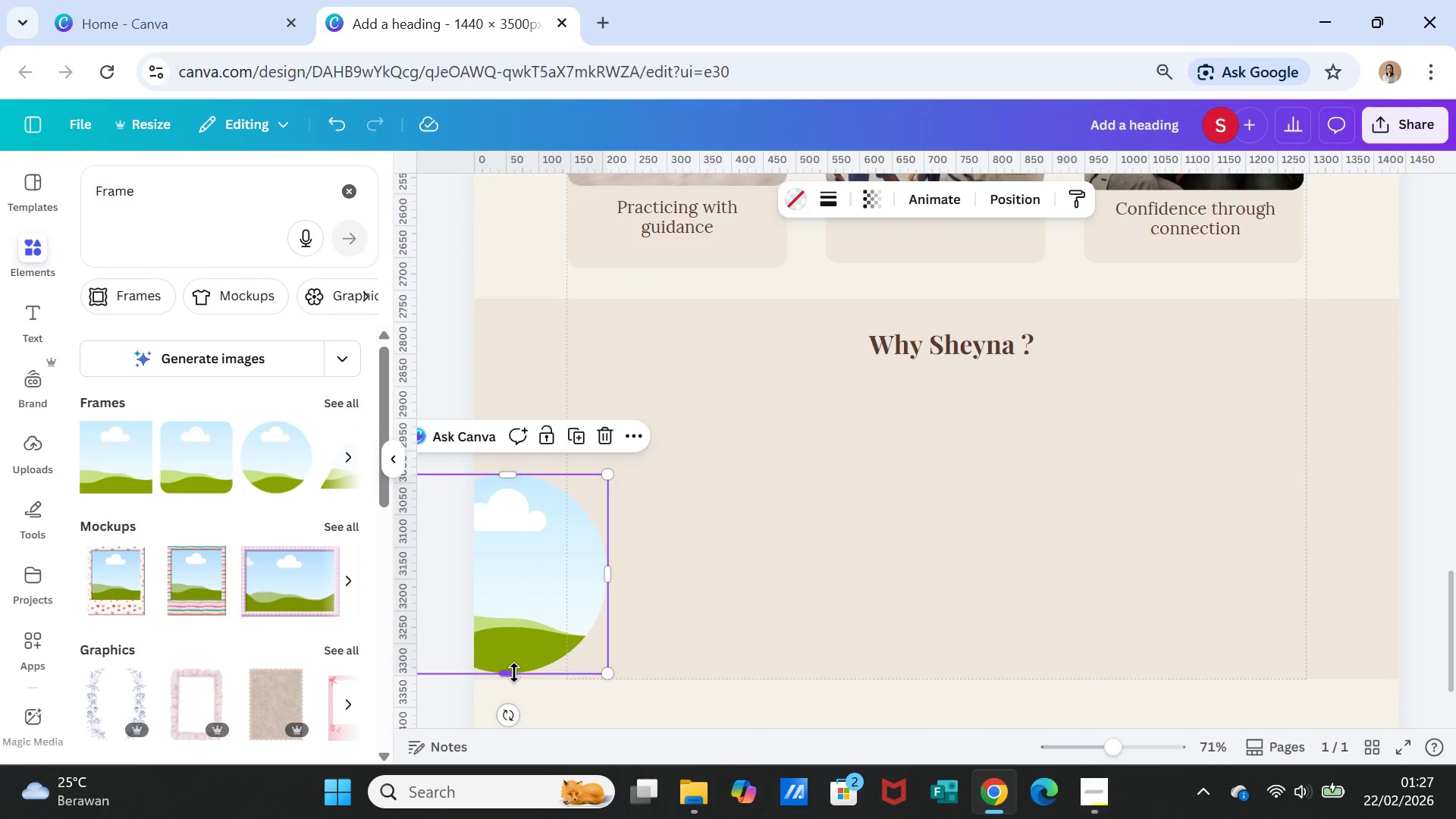 
left_click_drag(start_coordinate=[514, 673], to_coordinate=[514, 679])
 